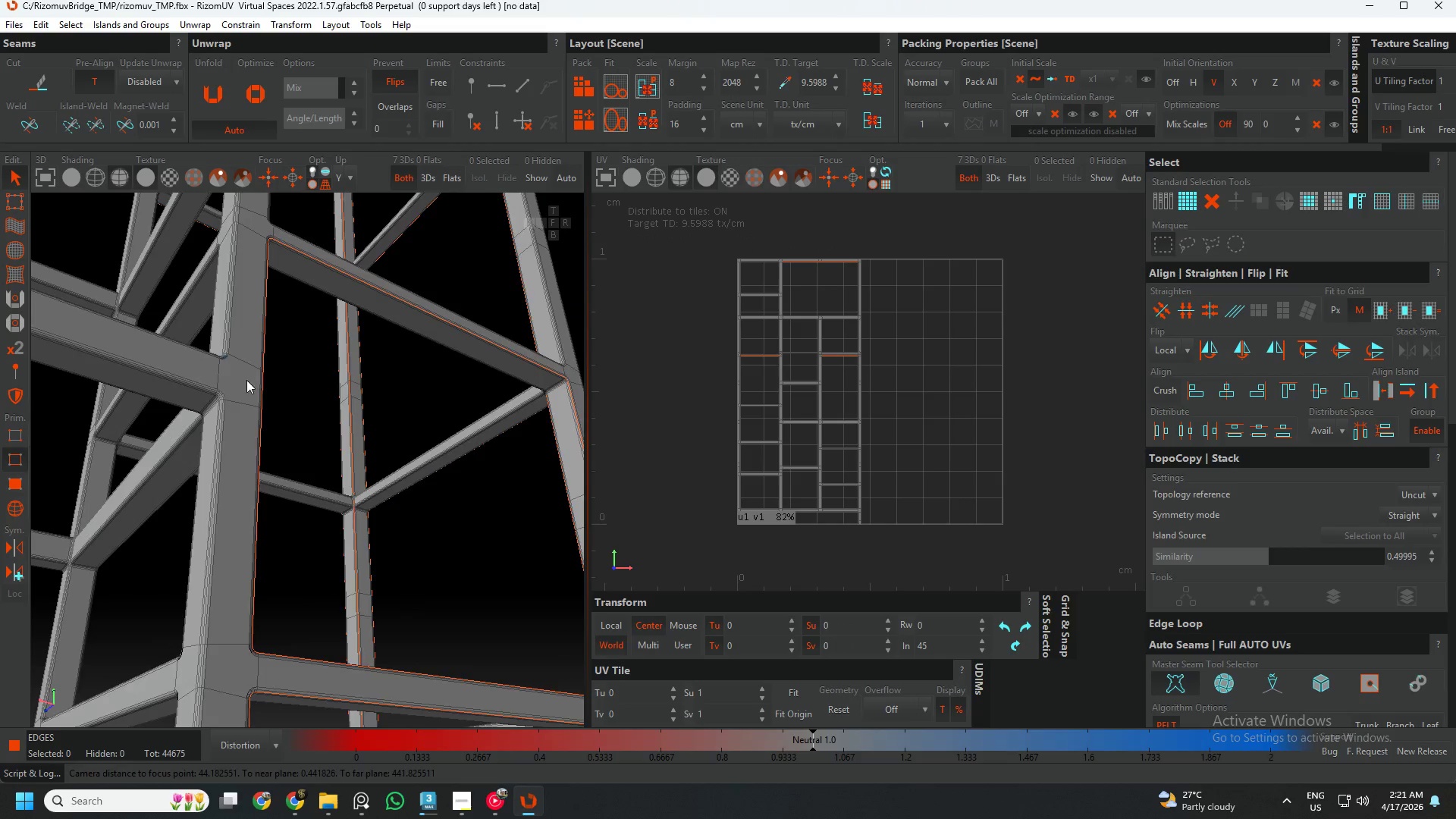 
scroll: coordinate [193, 442], scroll_direction: up, amount: 11.0
 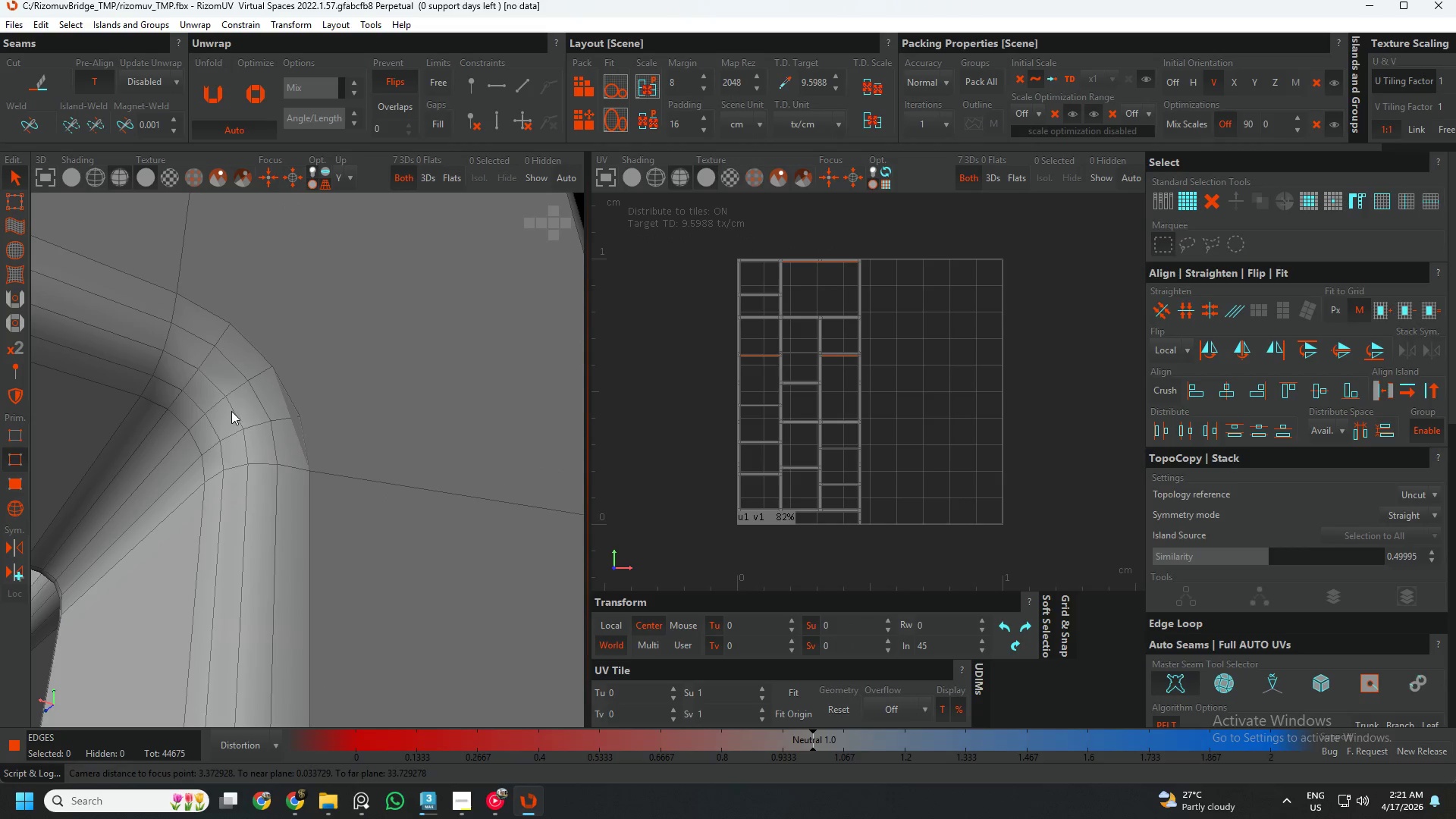 
double_click([231, 411])
 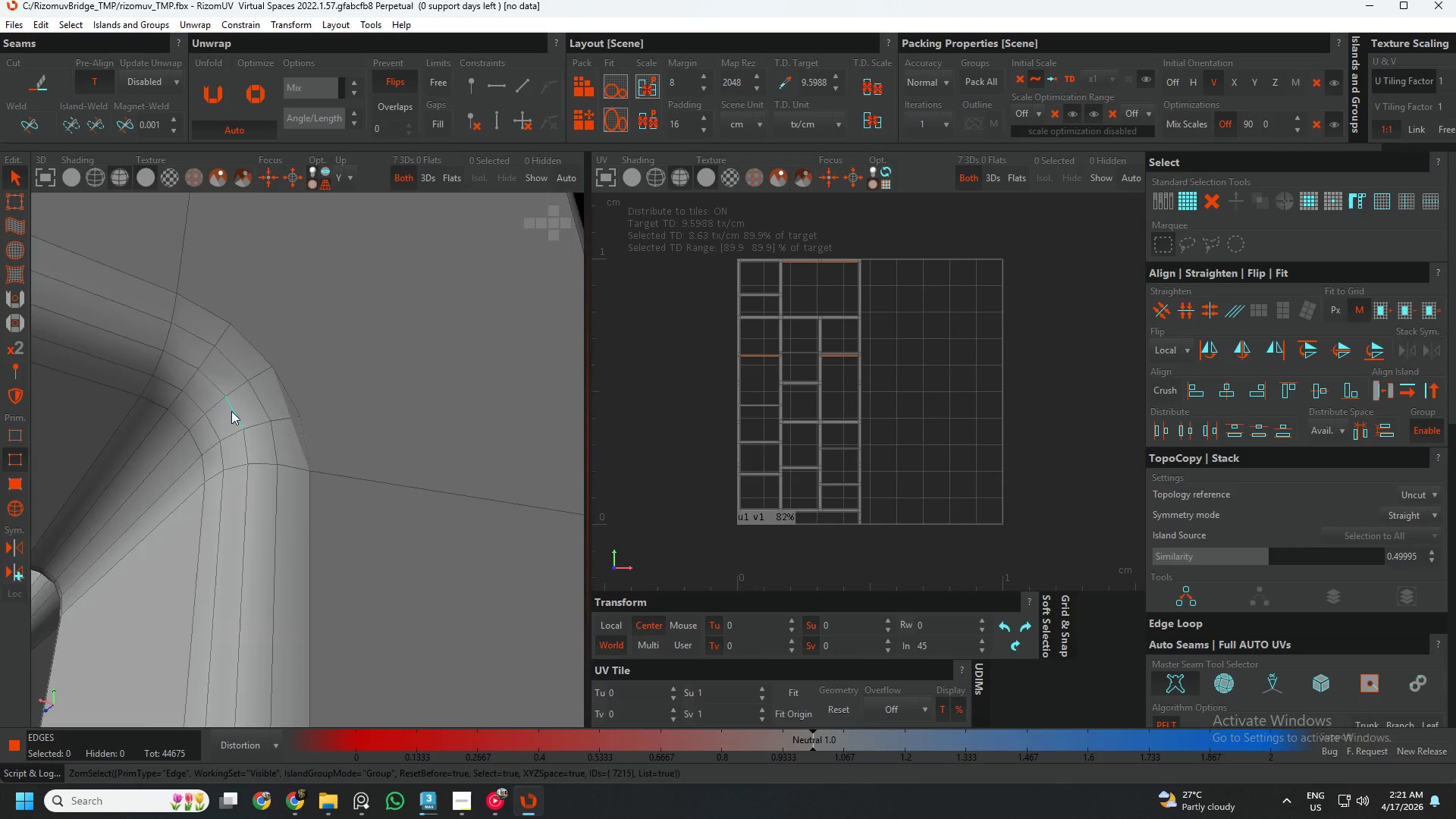 
key(C)
 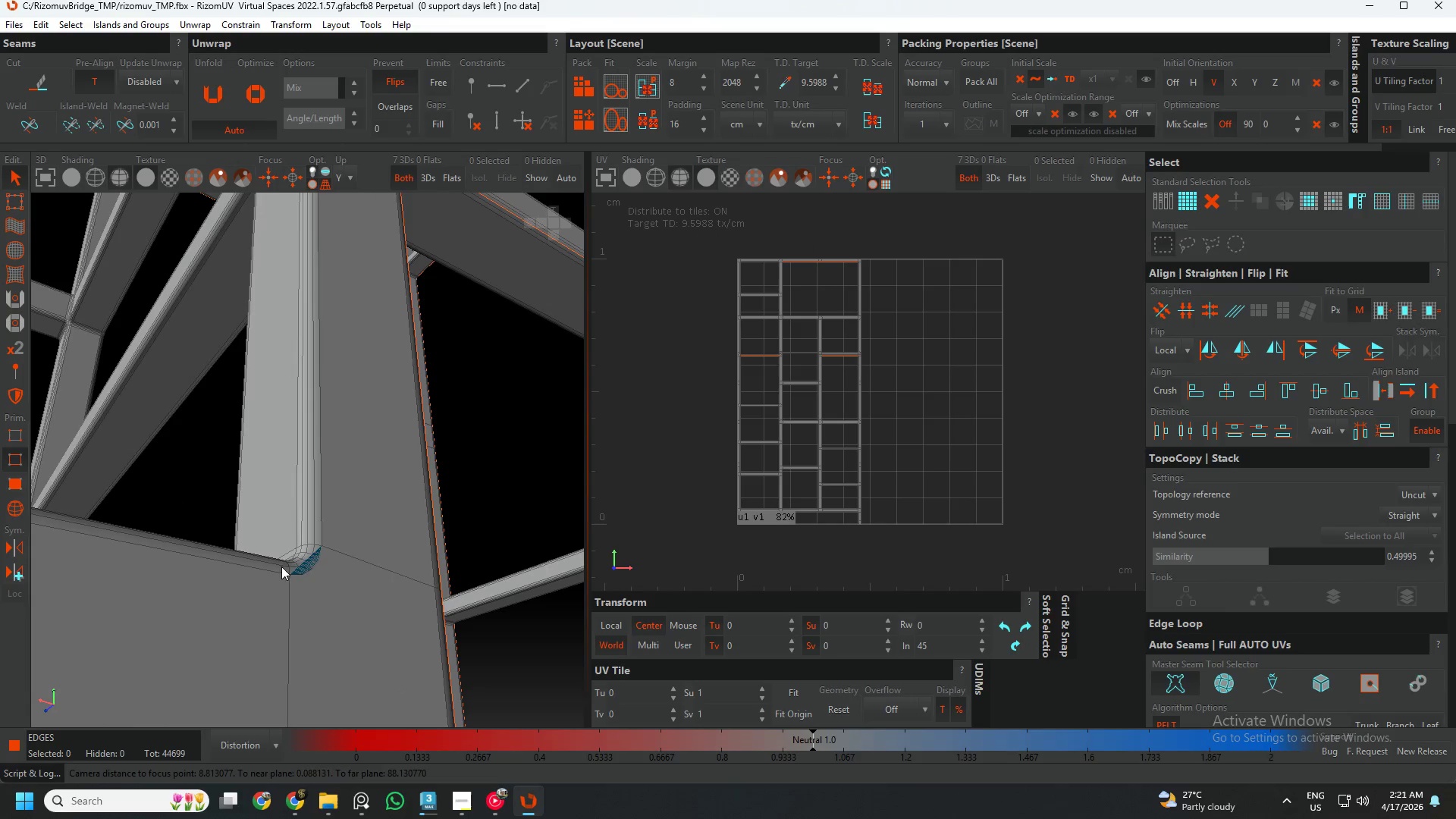 
scroll: coordinate [231, 428], scroll_direction: down, amount: 7.0
 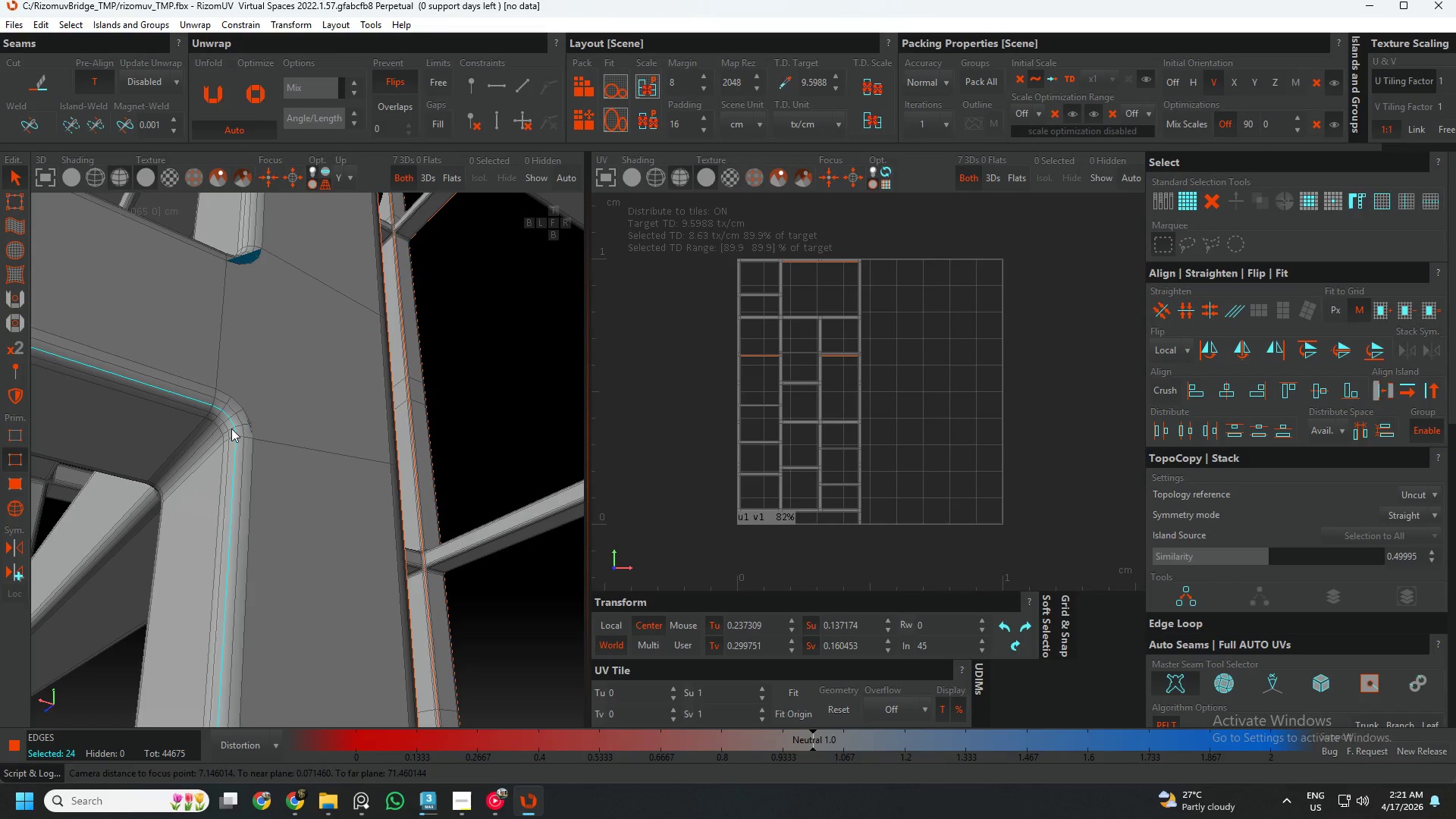 
hold_key(key=AltLeft, duration=0.55)
 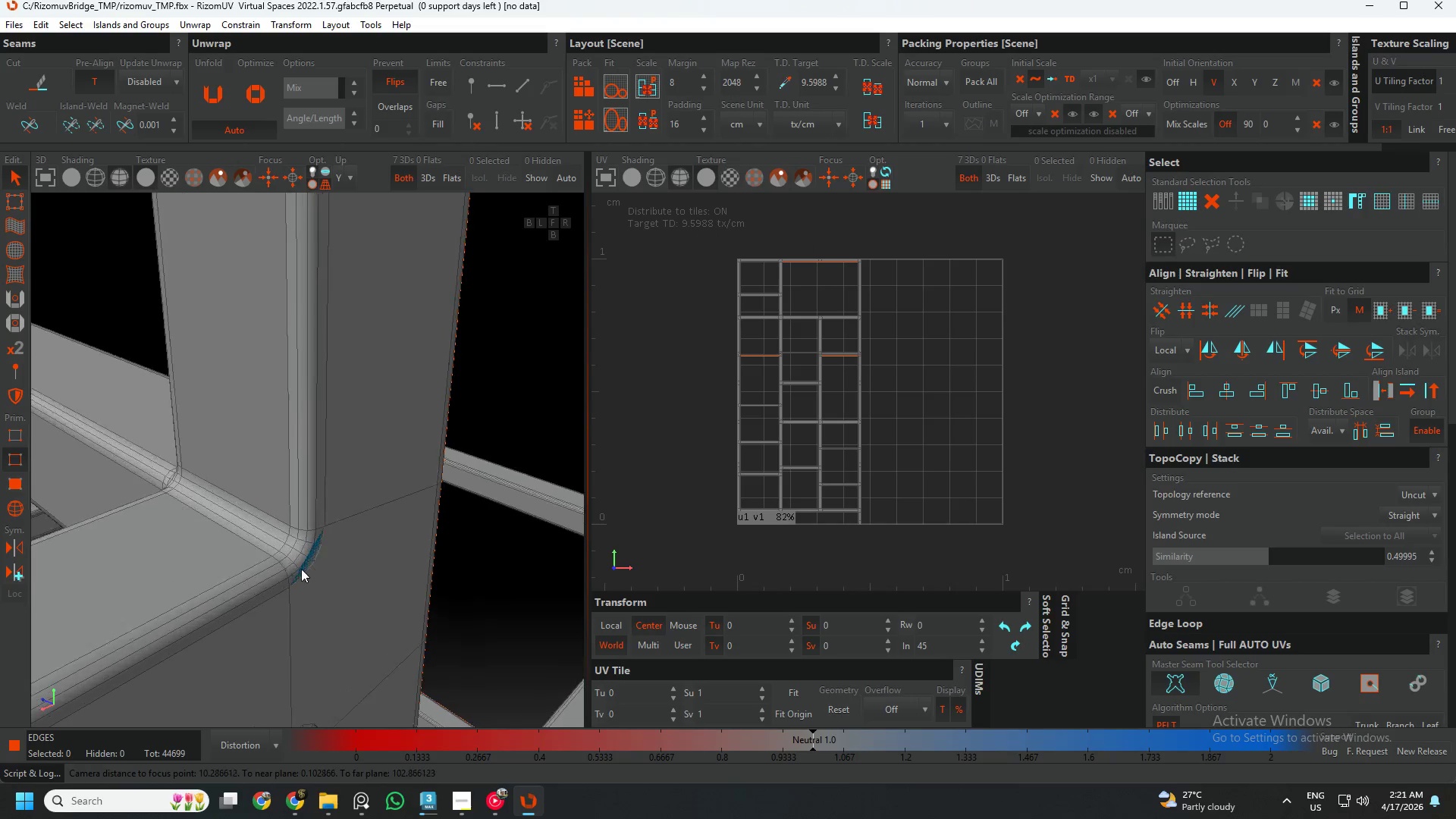 
left_click([294, 548])
 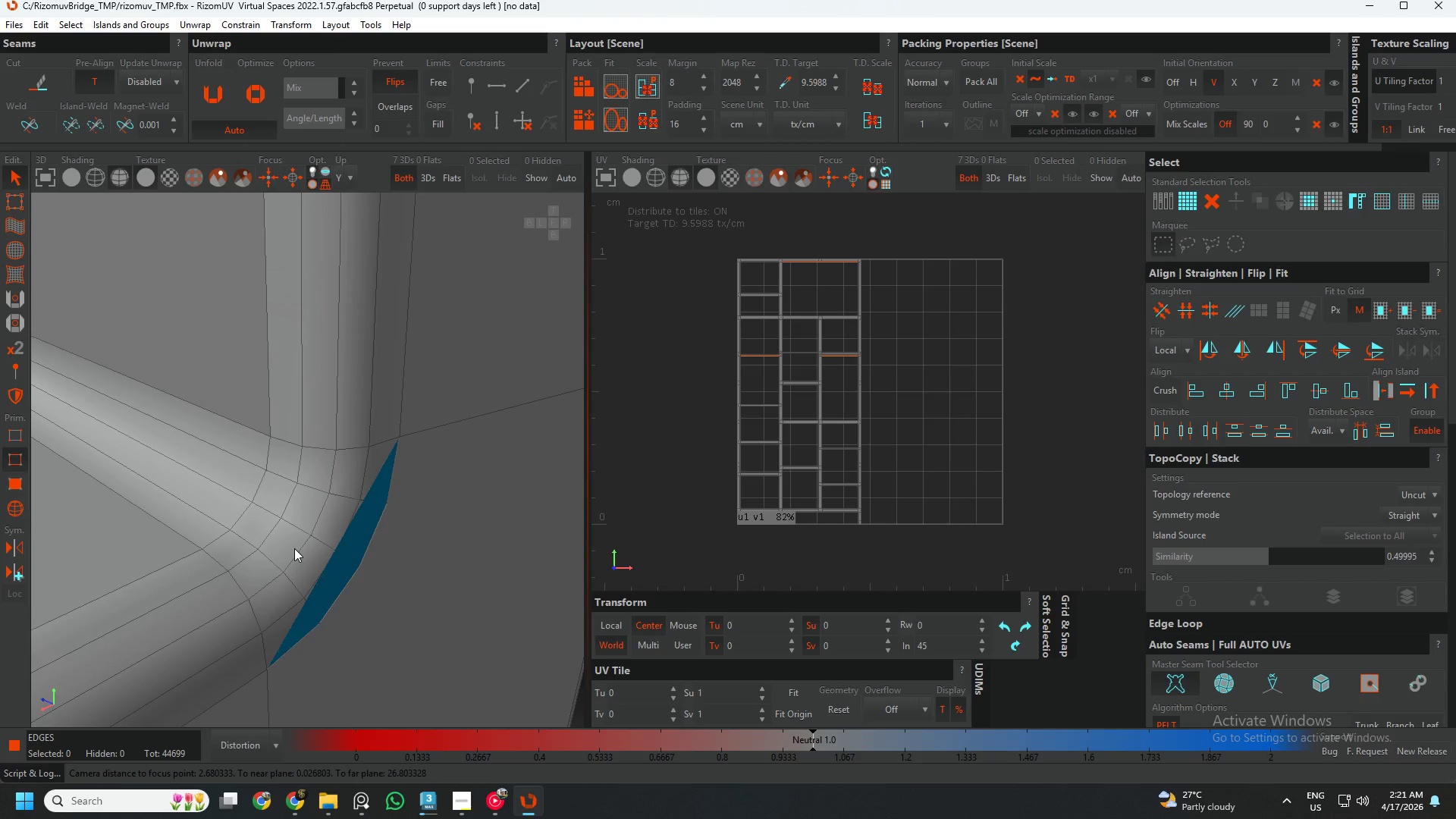 
scroll: coordinate [294, 548], scroll_direction: up, amount: 6.0
 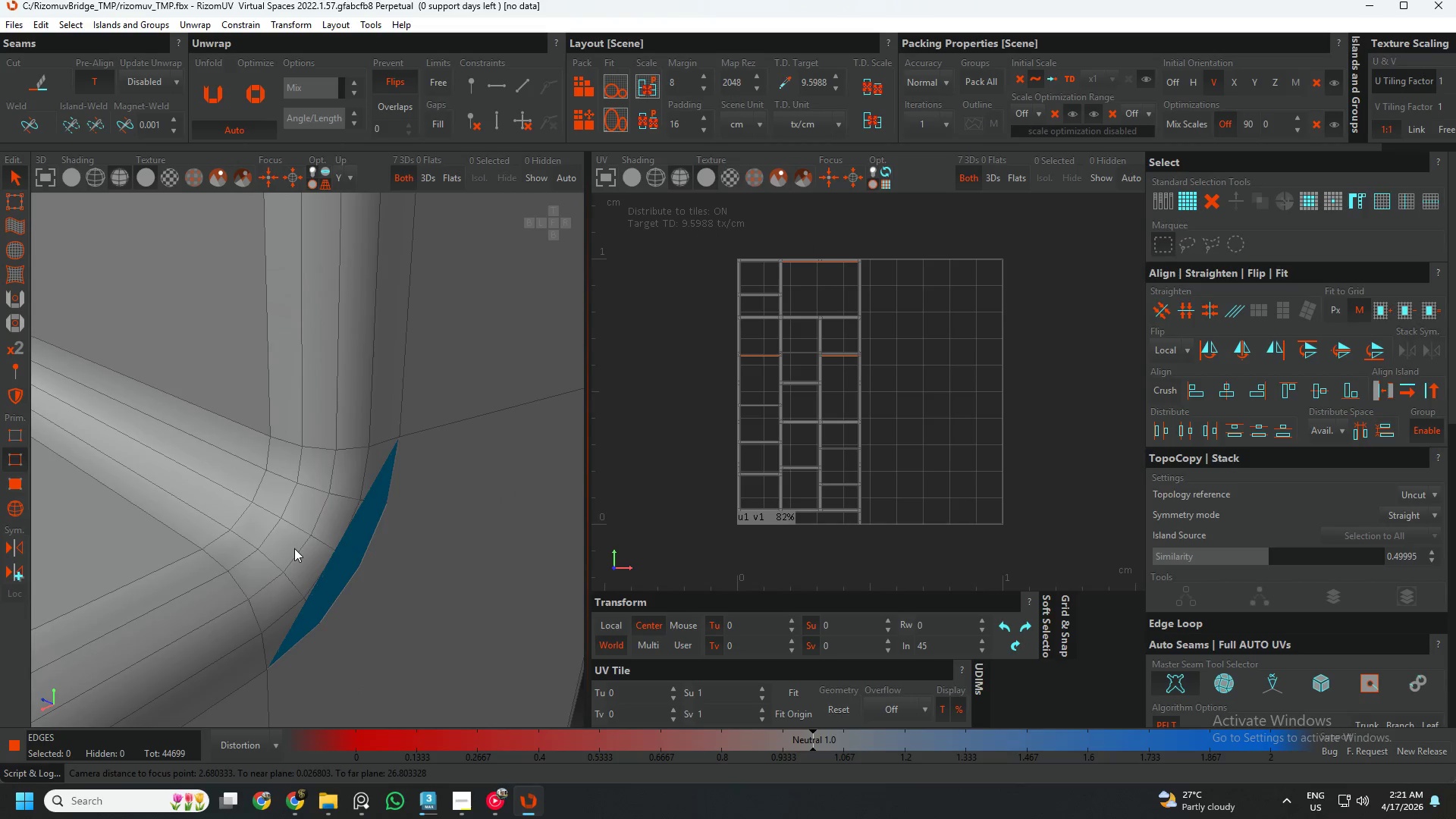 
double_click([294, 548])
 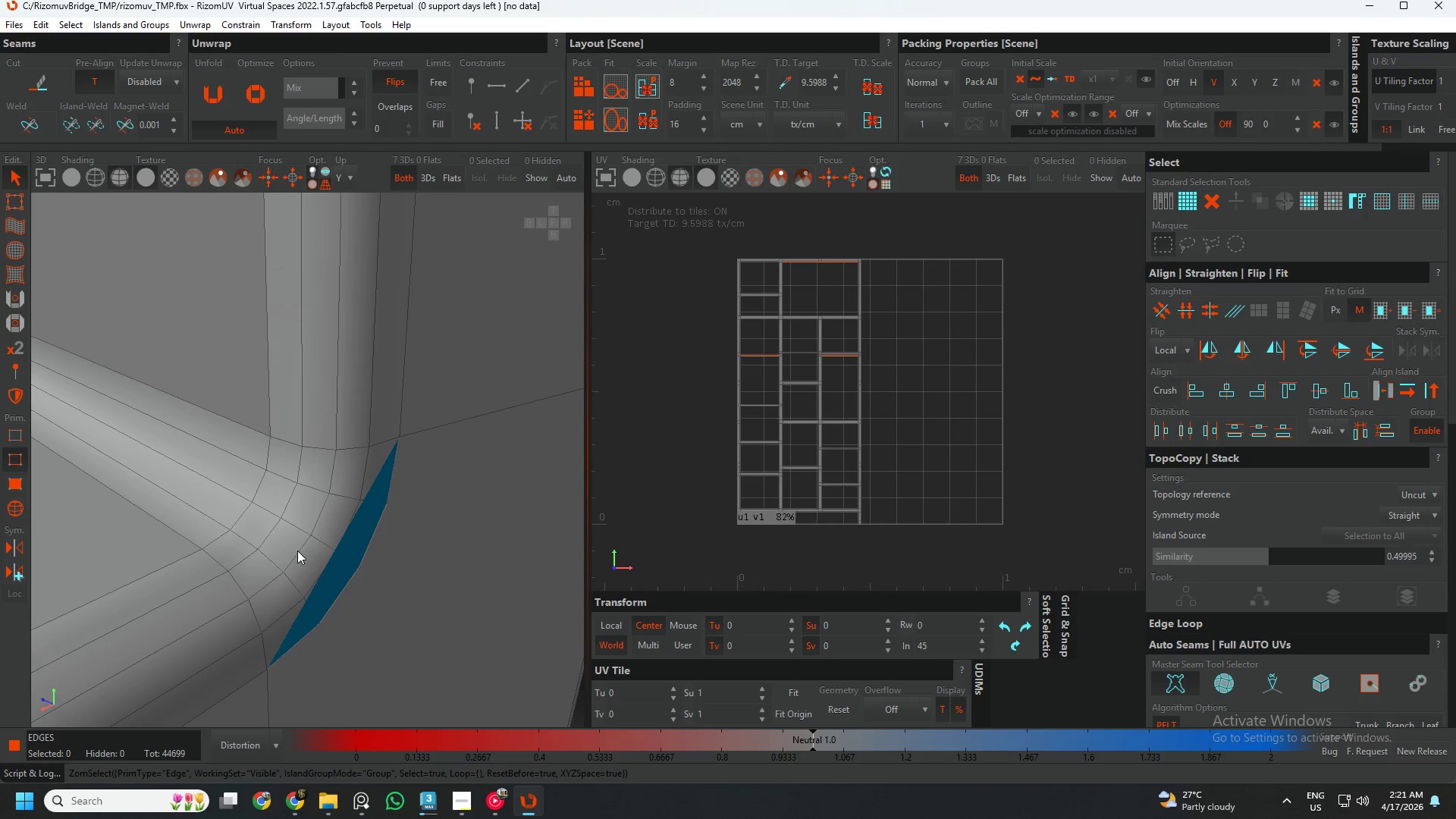 
double_click([297, 551])
 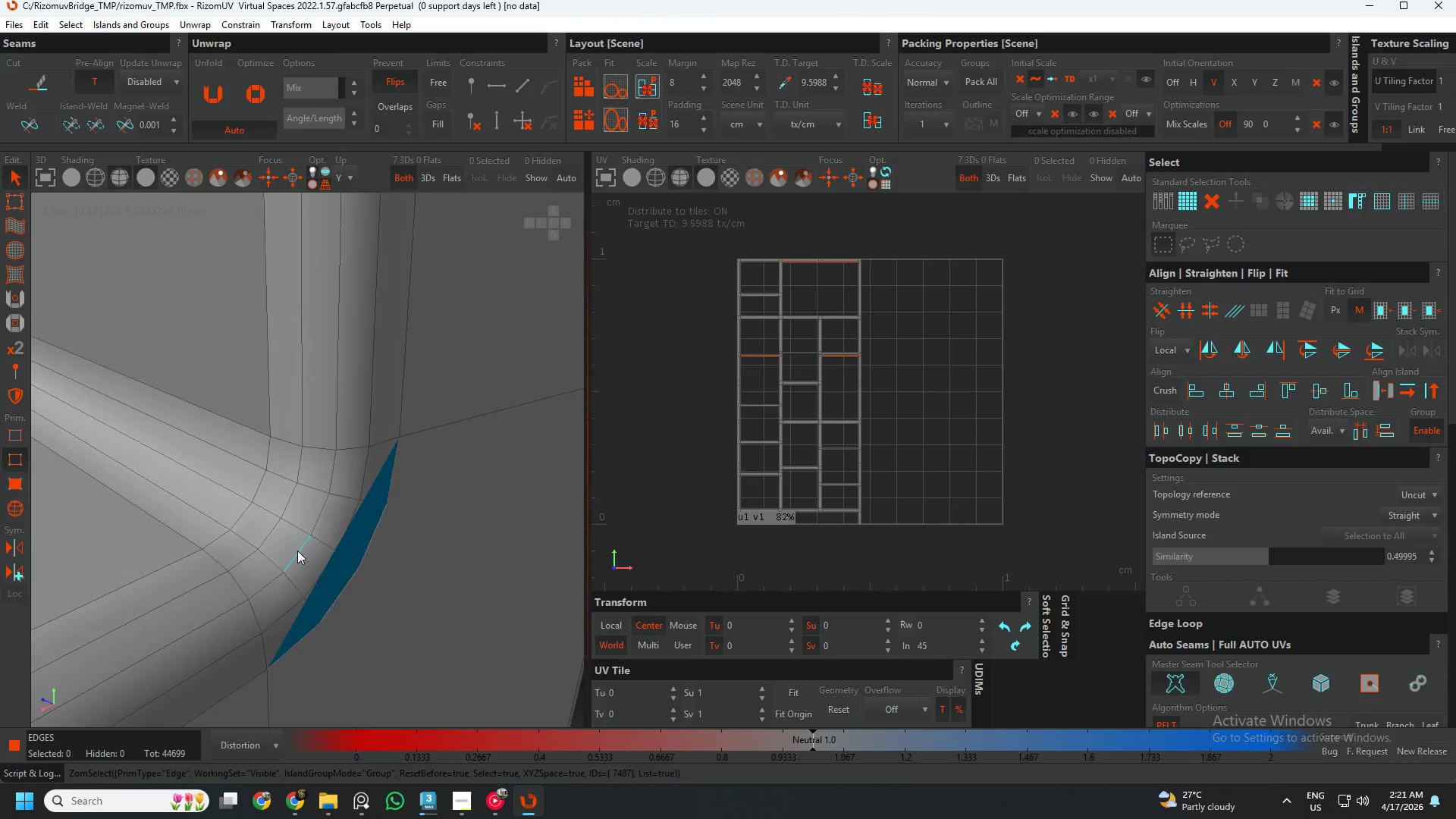 
key(C)
 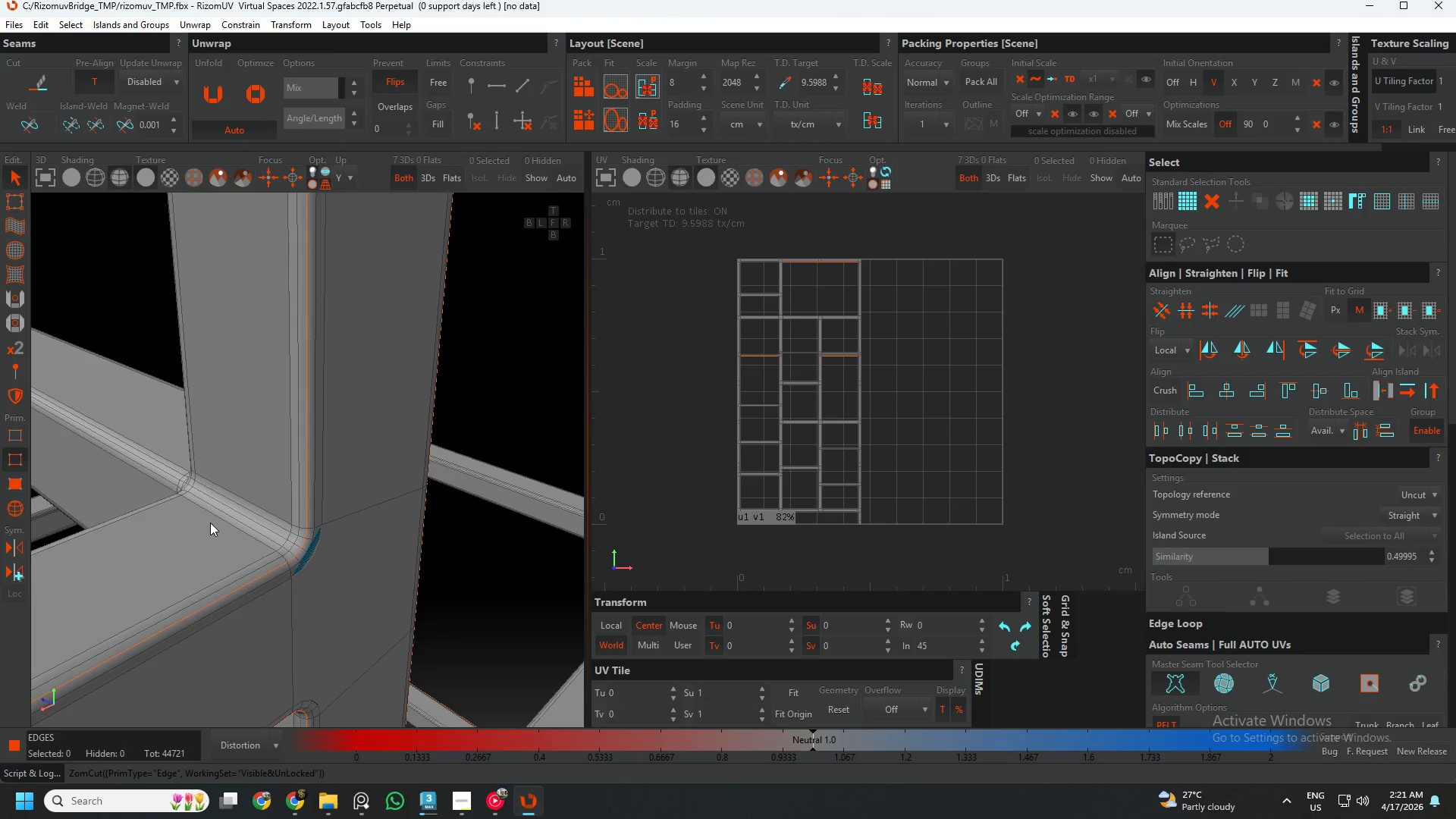 
scroll: coordinate [299, 552], scroll_direction: down, amount: 7.0
 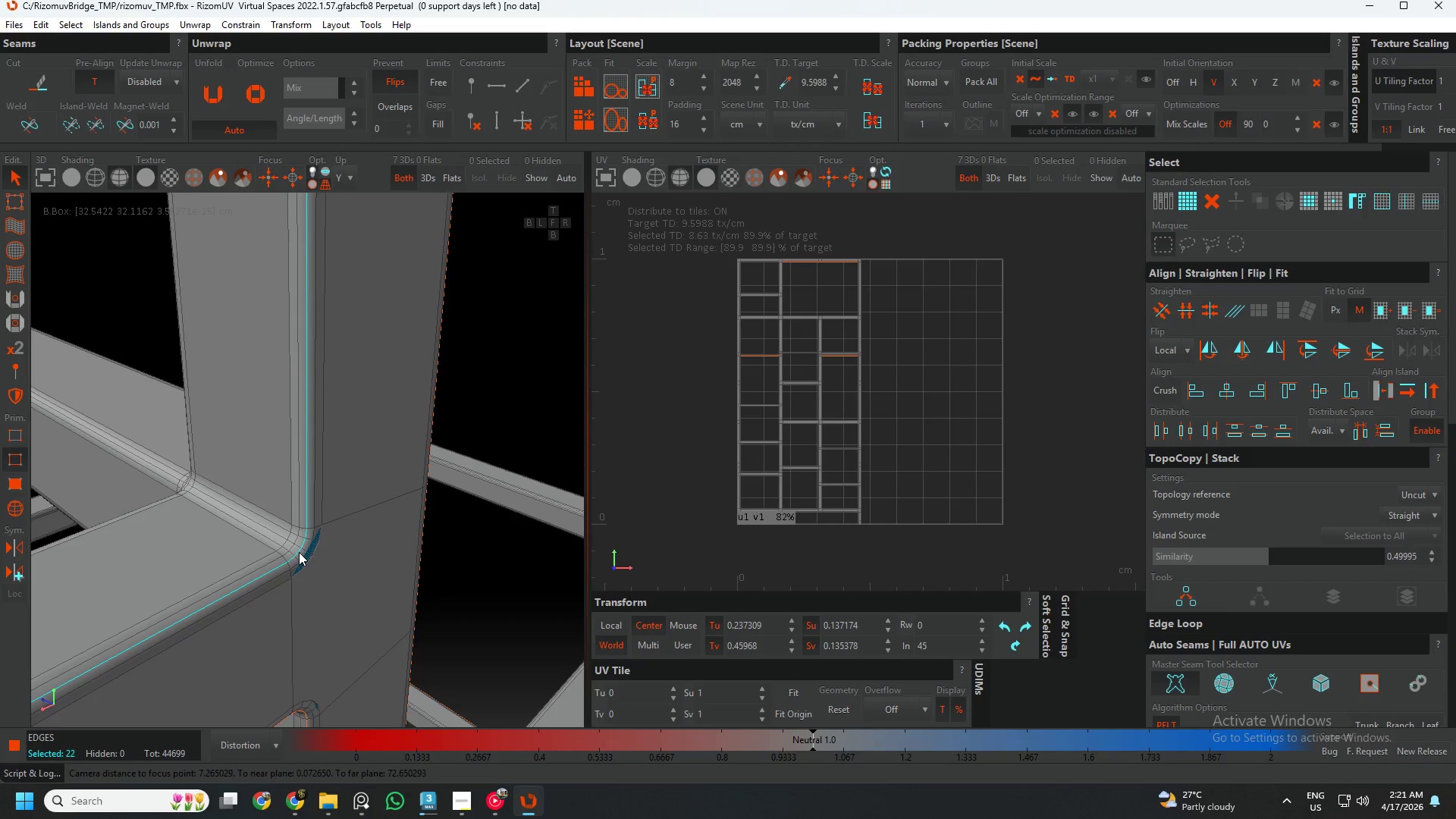 
hold_key(key=AltLeft, duration=1.23)
 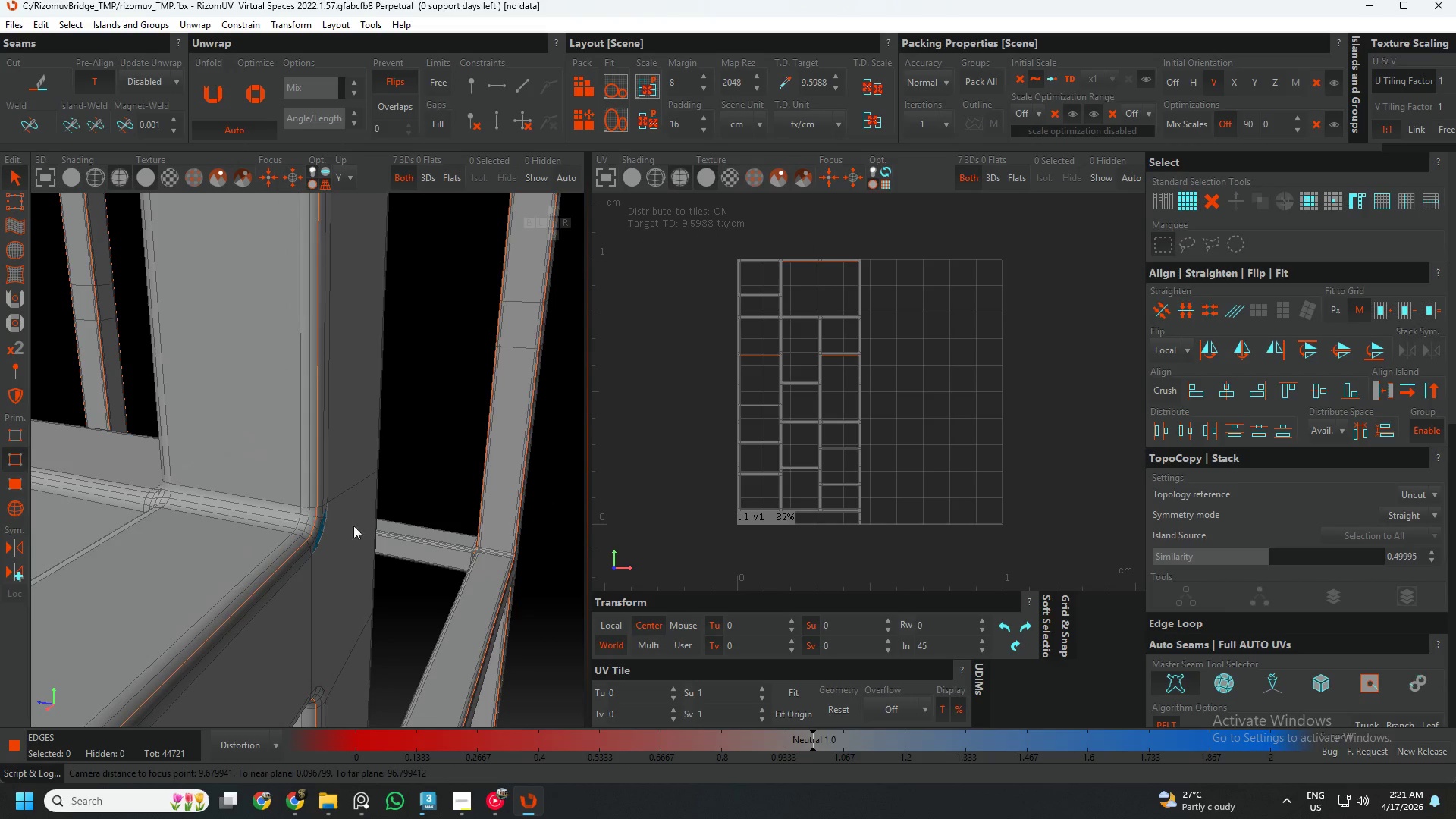 
hold_key(key=AltLeft, duration=0.44)
 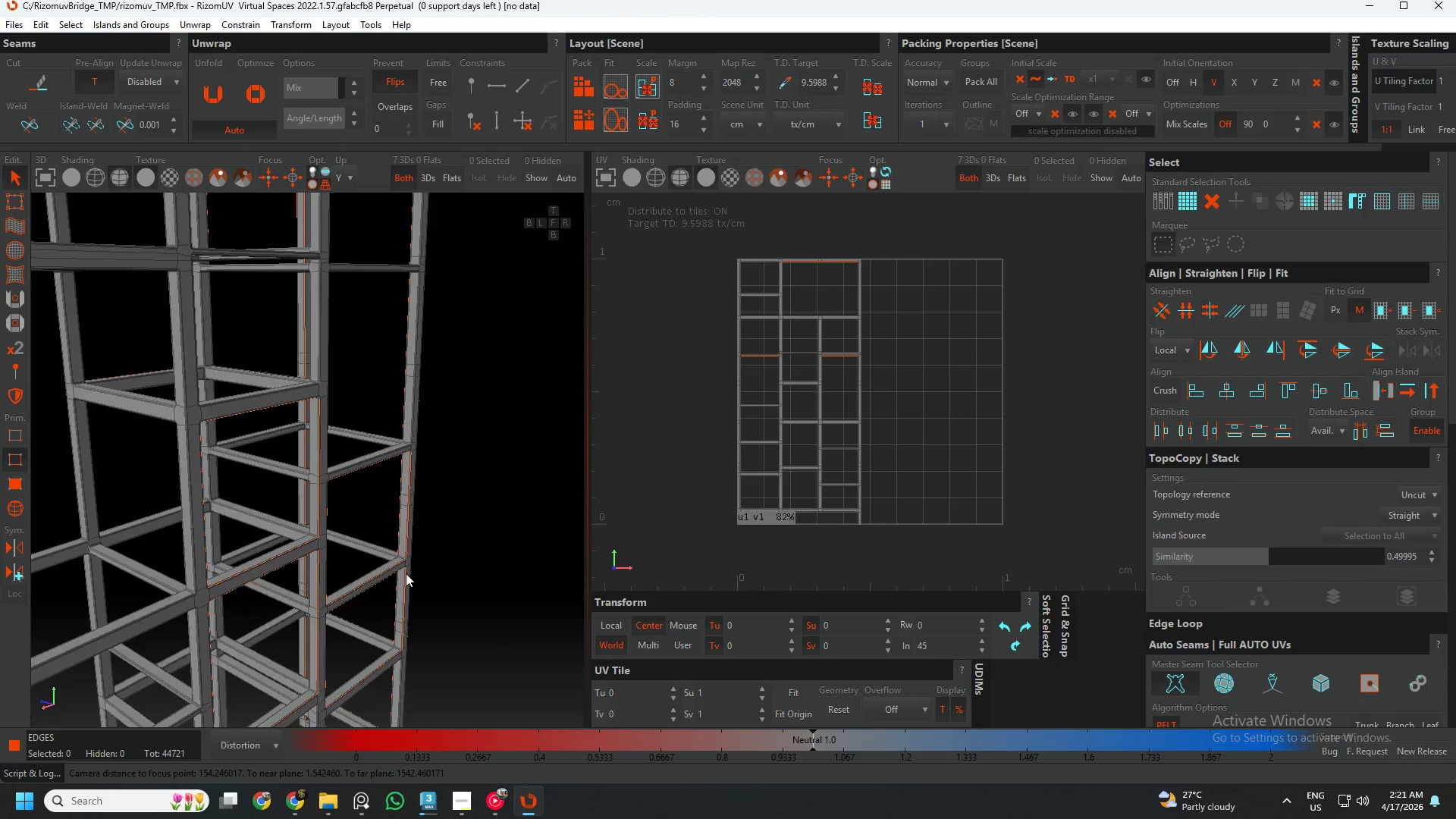 
scroll: coordinate [395, 547], scroll_direction: down, amount: 9.0
 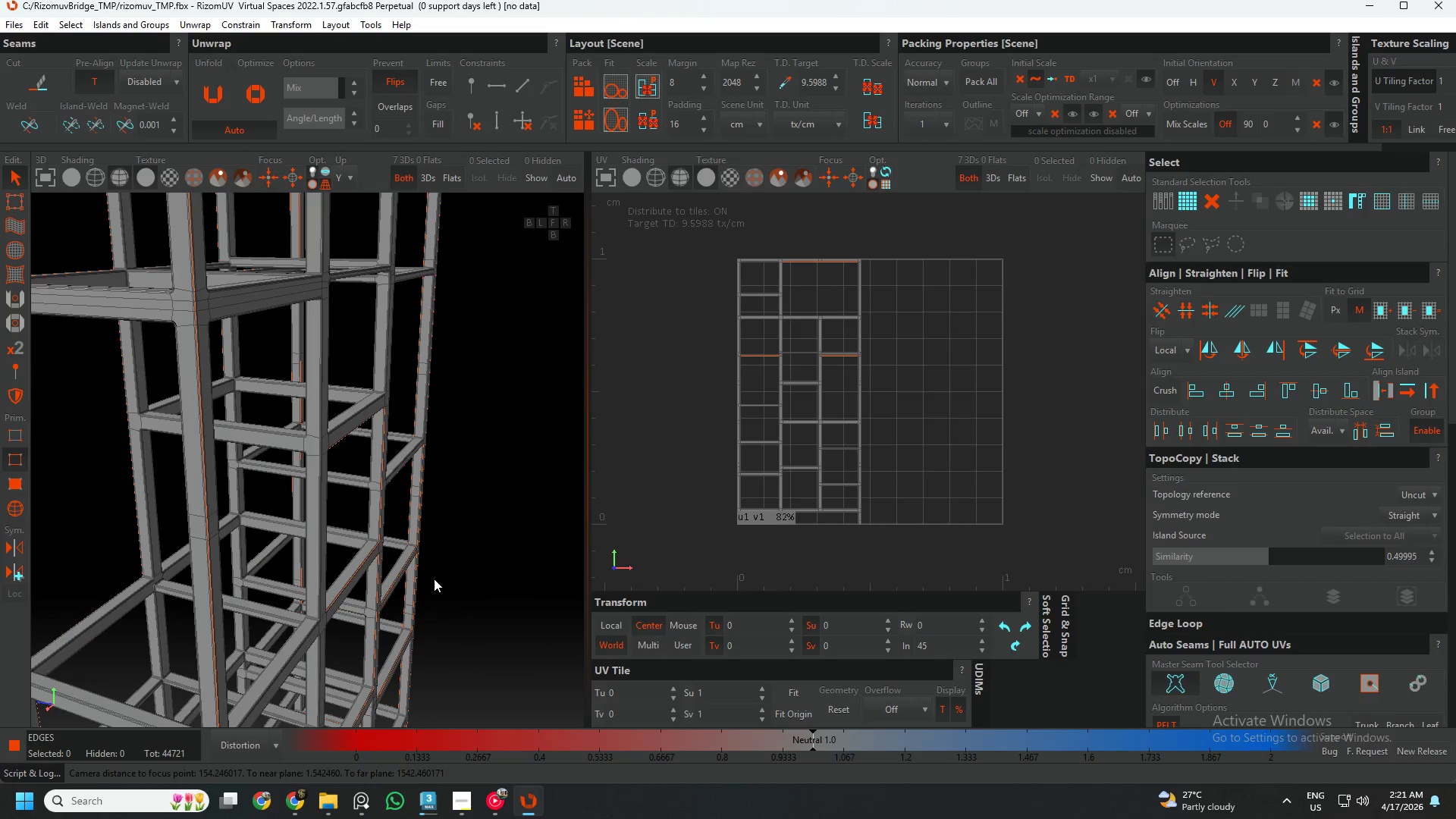 
hold_key(key=AltLeft, duration=0.41)
 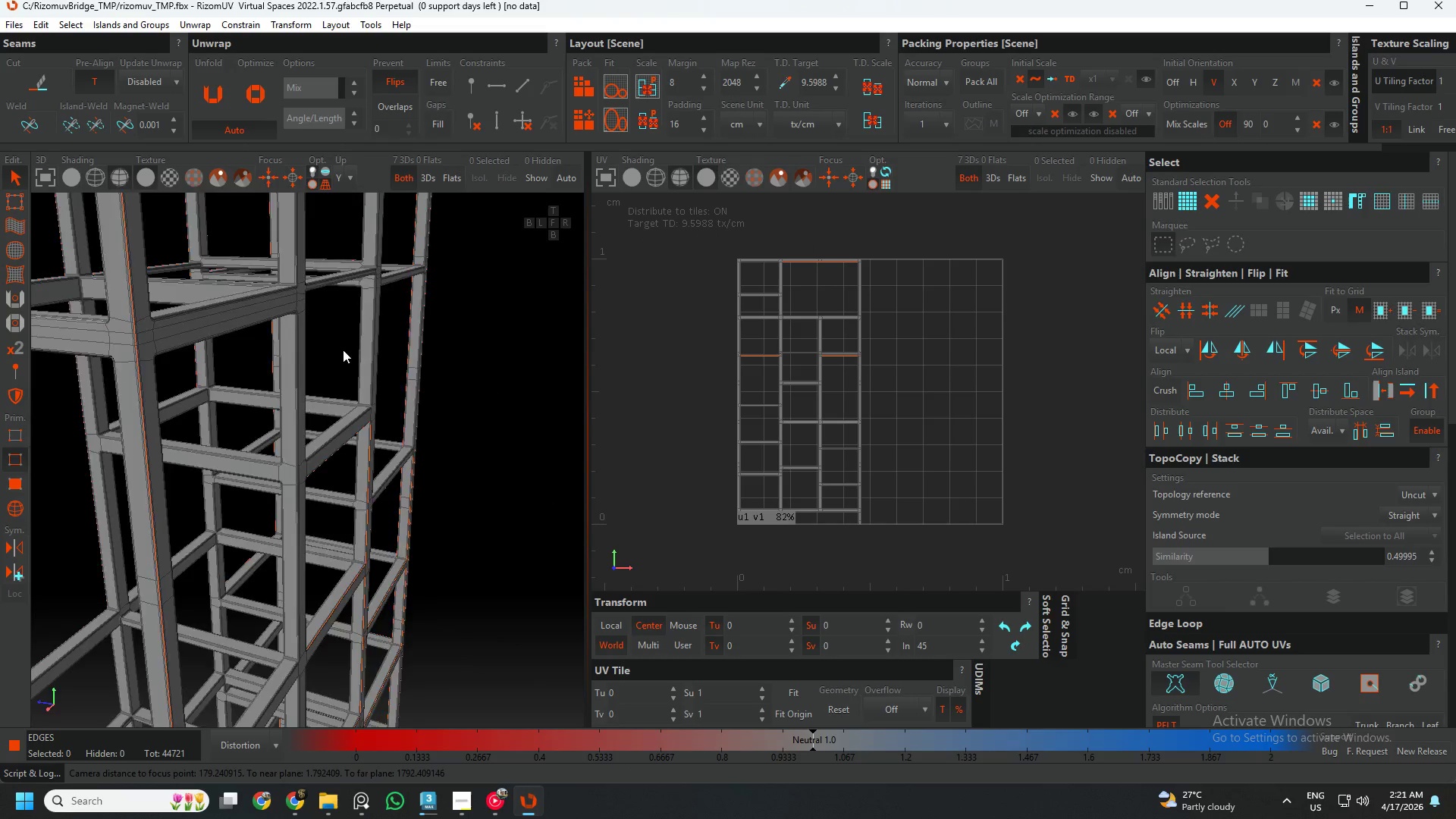 
scroll: coordinate [342, 348], scroll_direction: up, amount: 2.0
 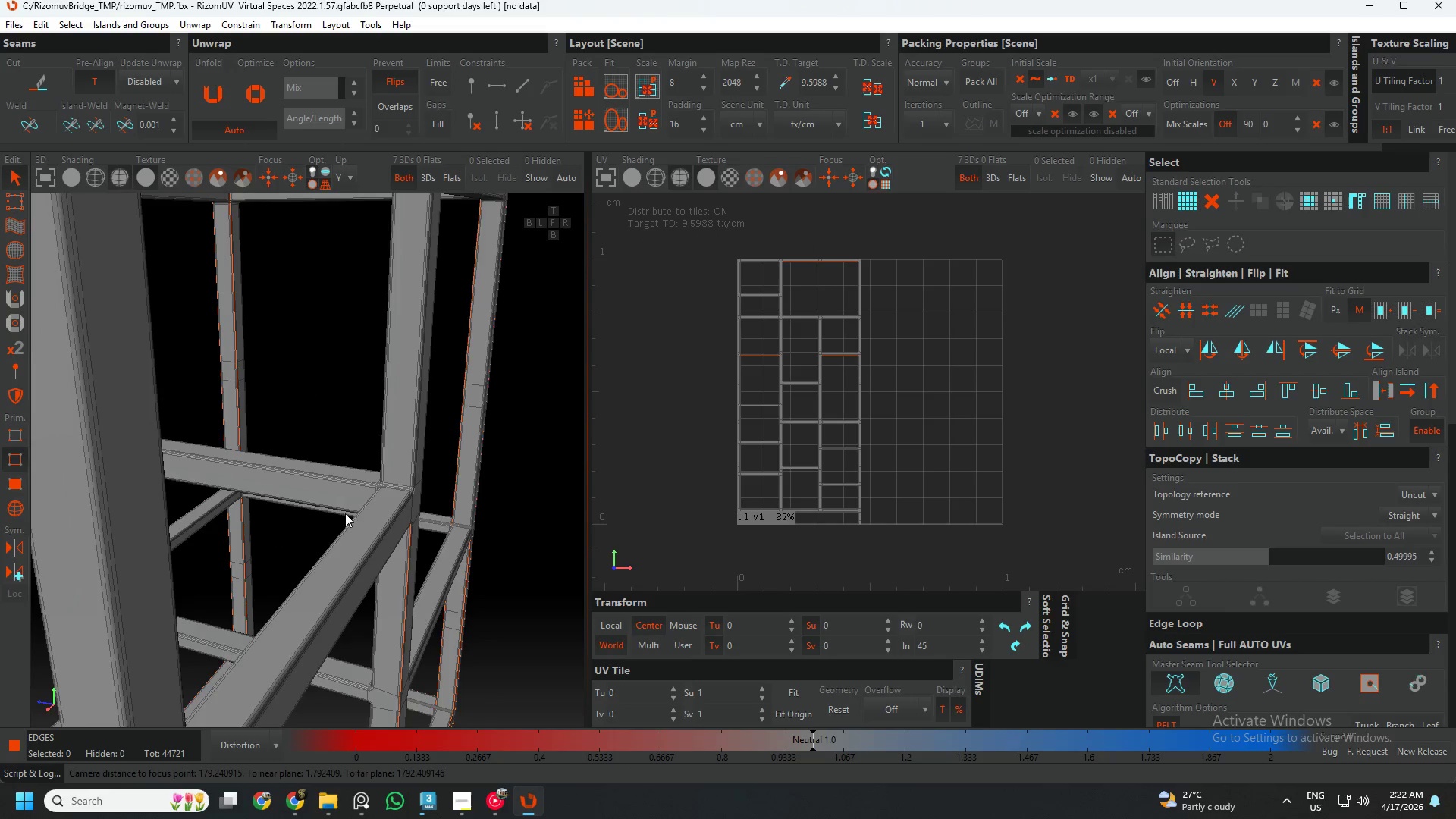 
scroll: coordinate [345, 517], scroll_direction: down, amount: 4.0
 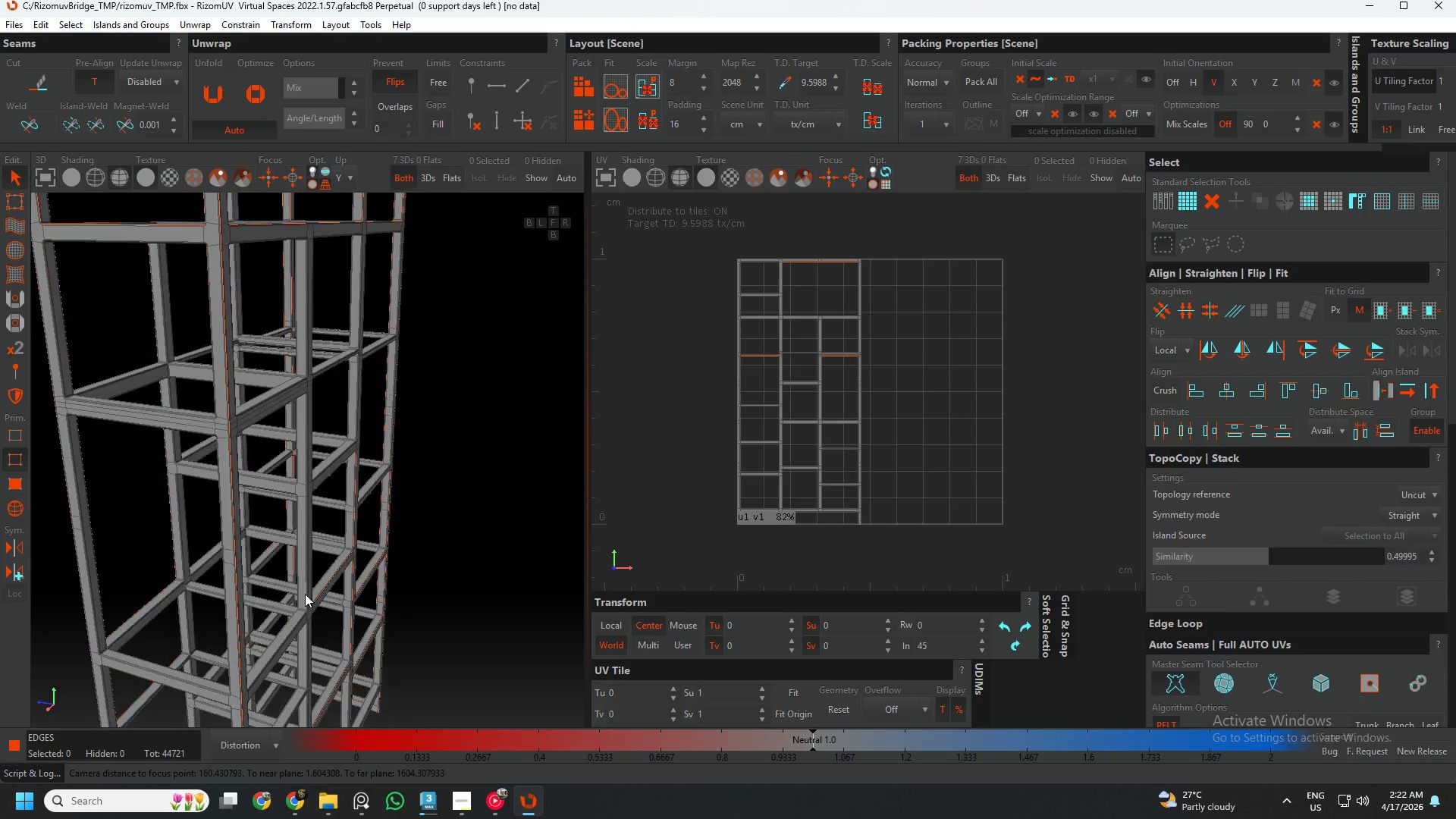 
scroll: coordinate [331, 578], scroll_direction: up, amount: 19.0
 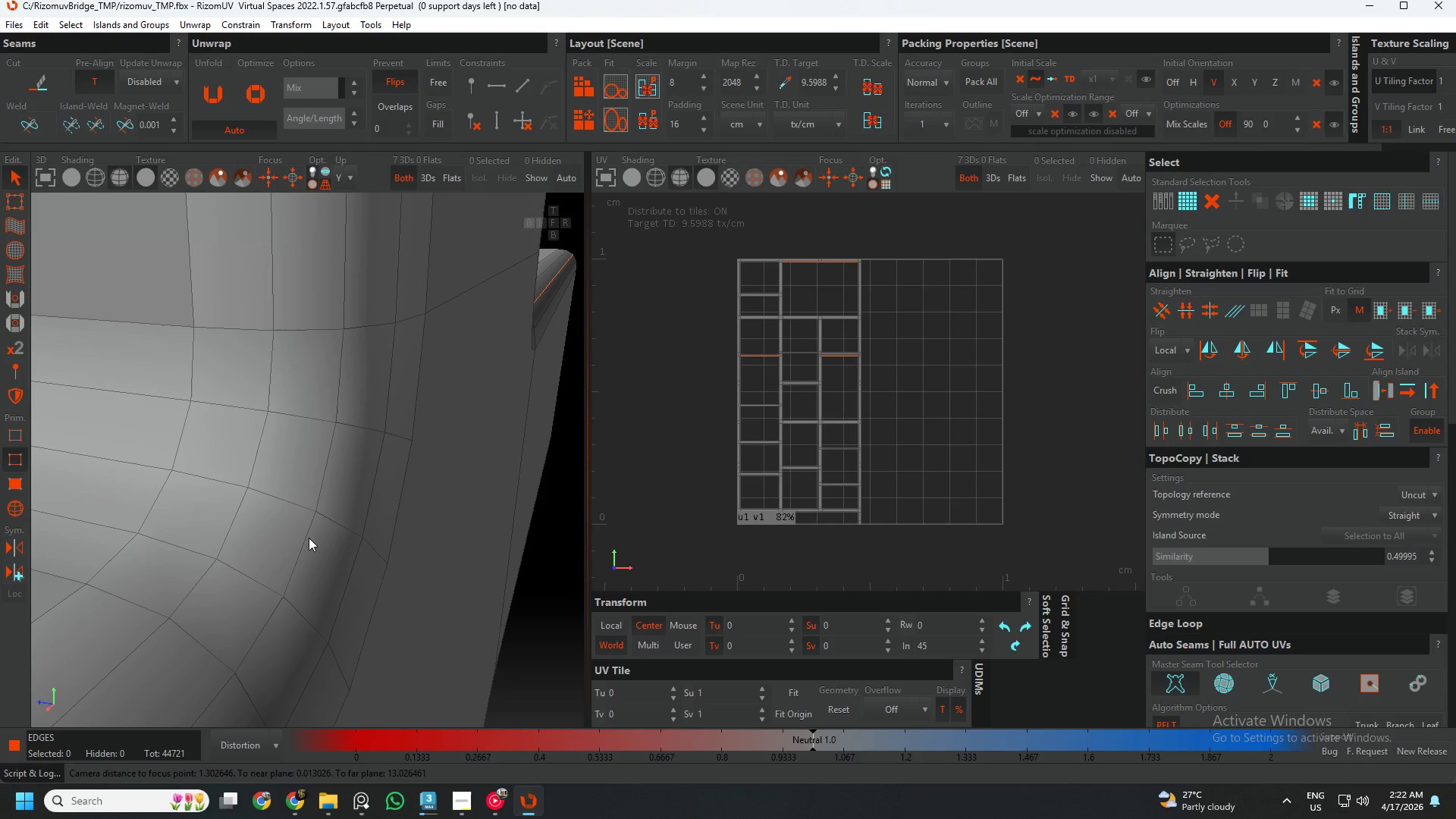 
double_click([309, 538])
 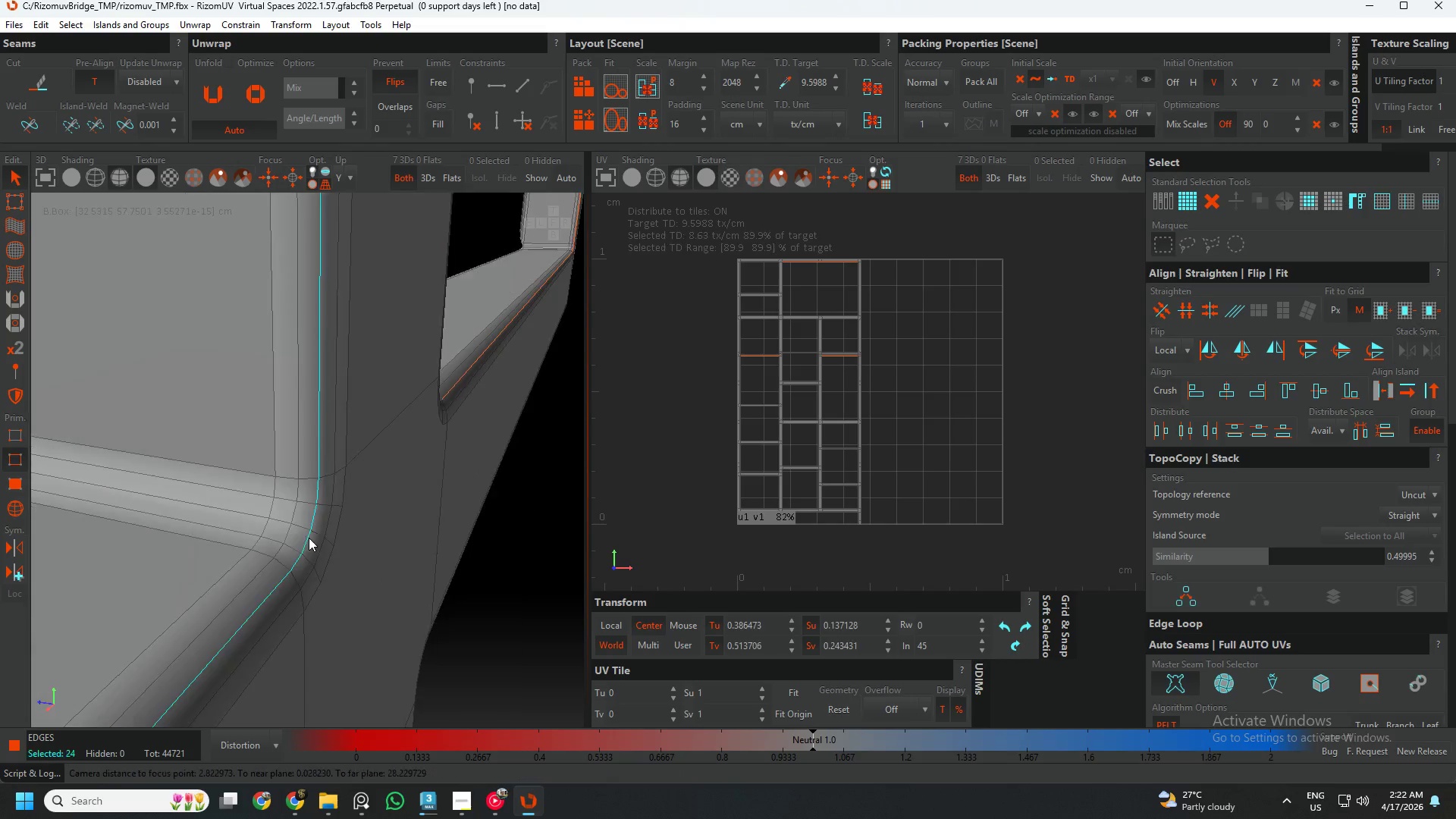 
key(C)
 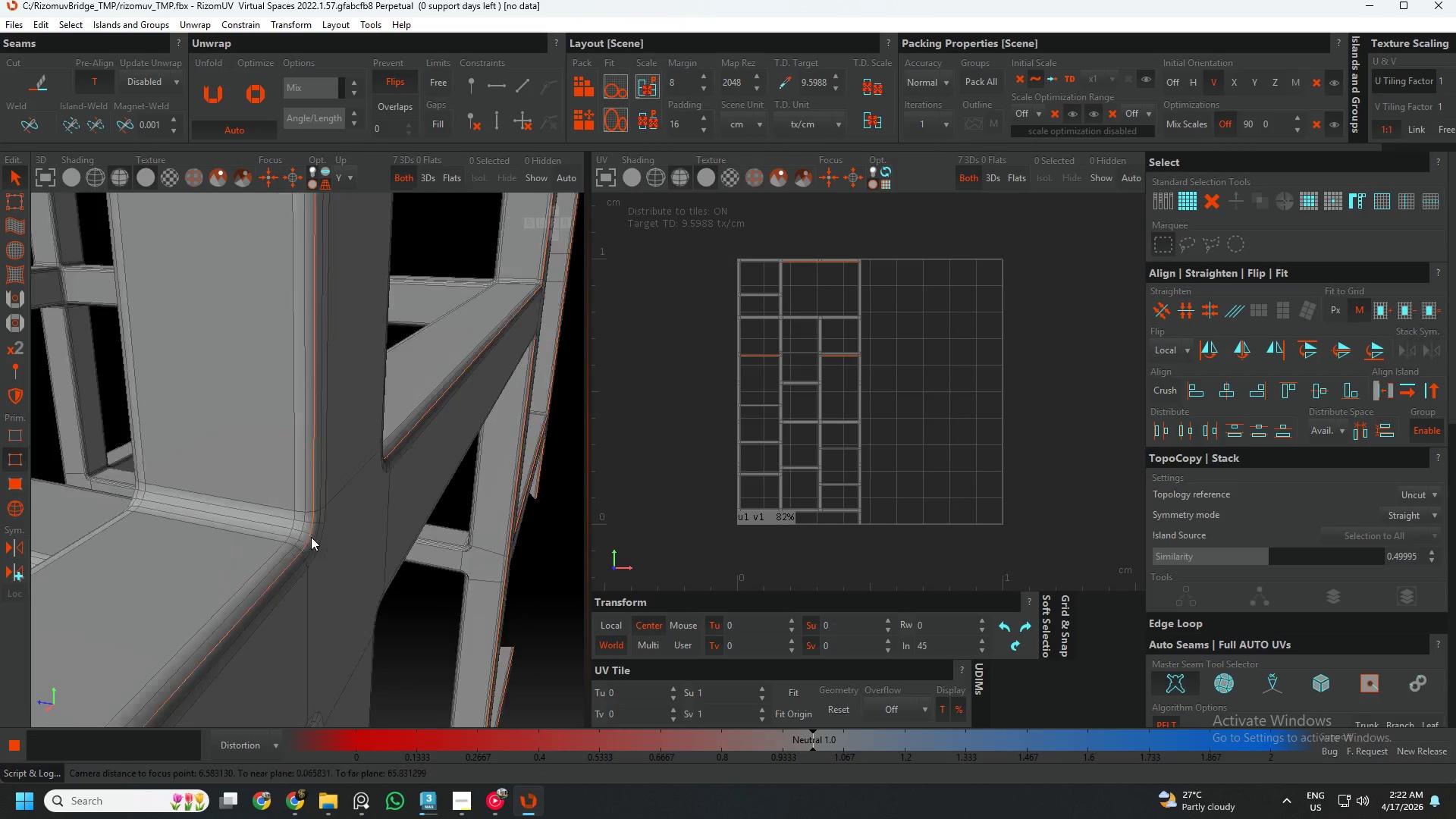 
scroll: coordinate [309, 538], scroll_direction: down, amount: 7.0
 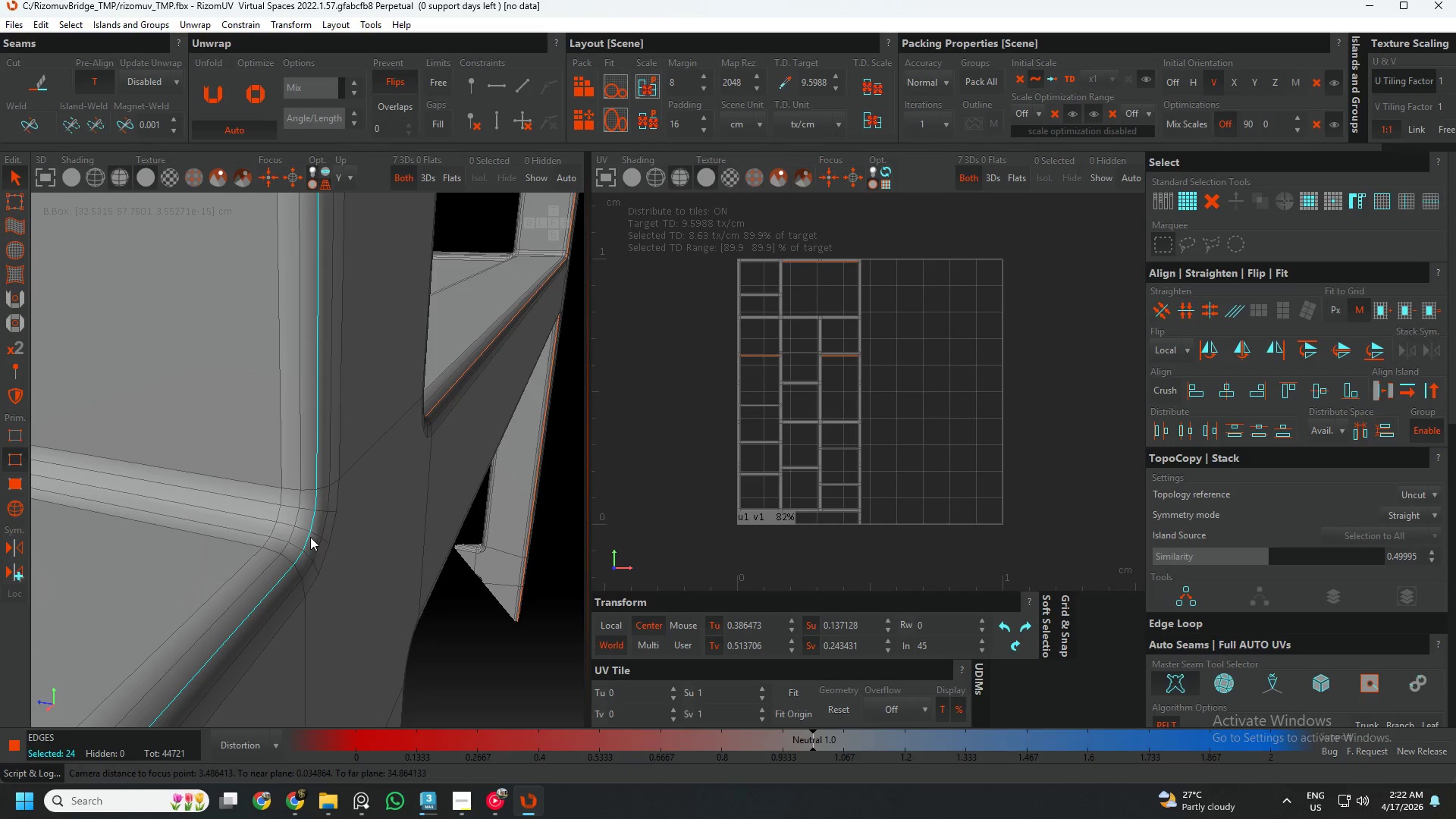 
hold_key(key=AltLeft, duration=2.75)
 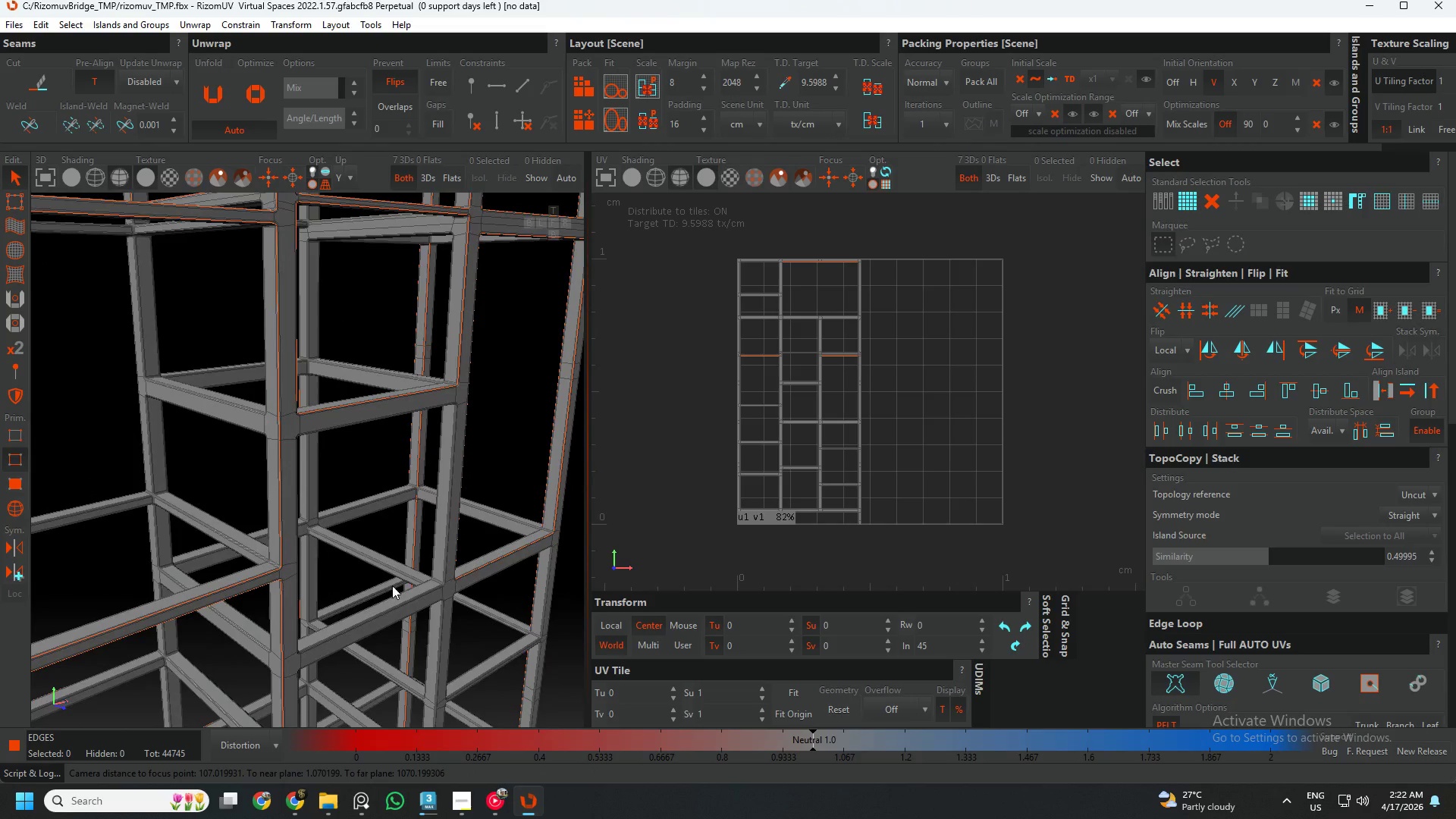 
scroll: coordinate [323, 541], scroll_direction: down, amount: 16.0
 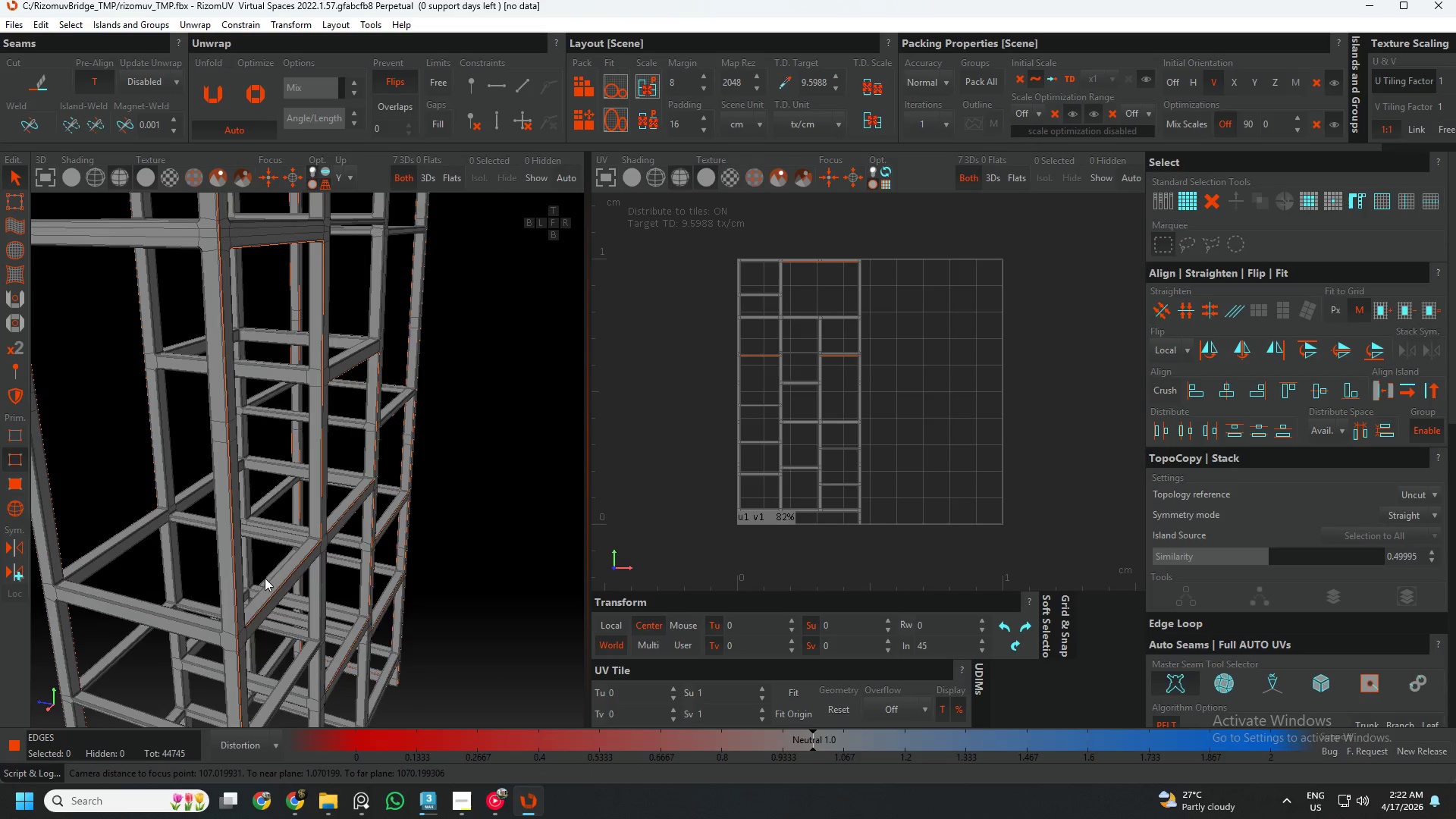 
scroll: coordinate [413, 588], scroll_direction: up, amount: 5.0
 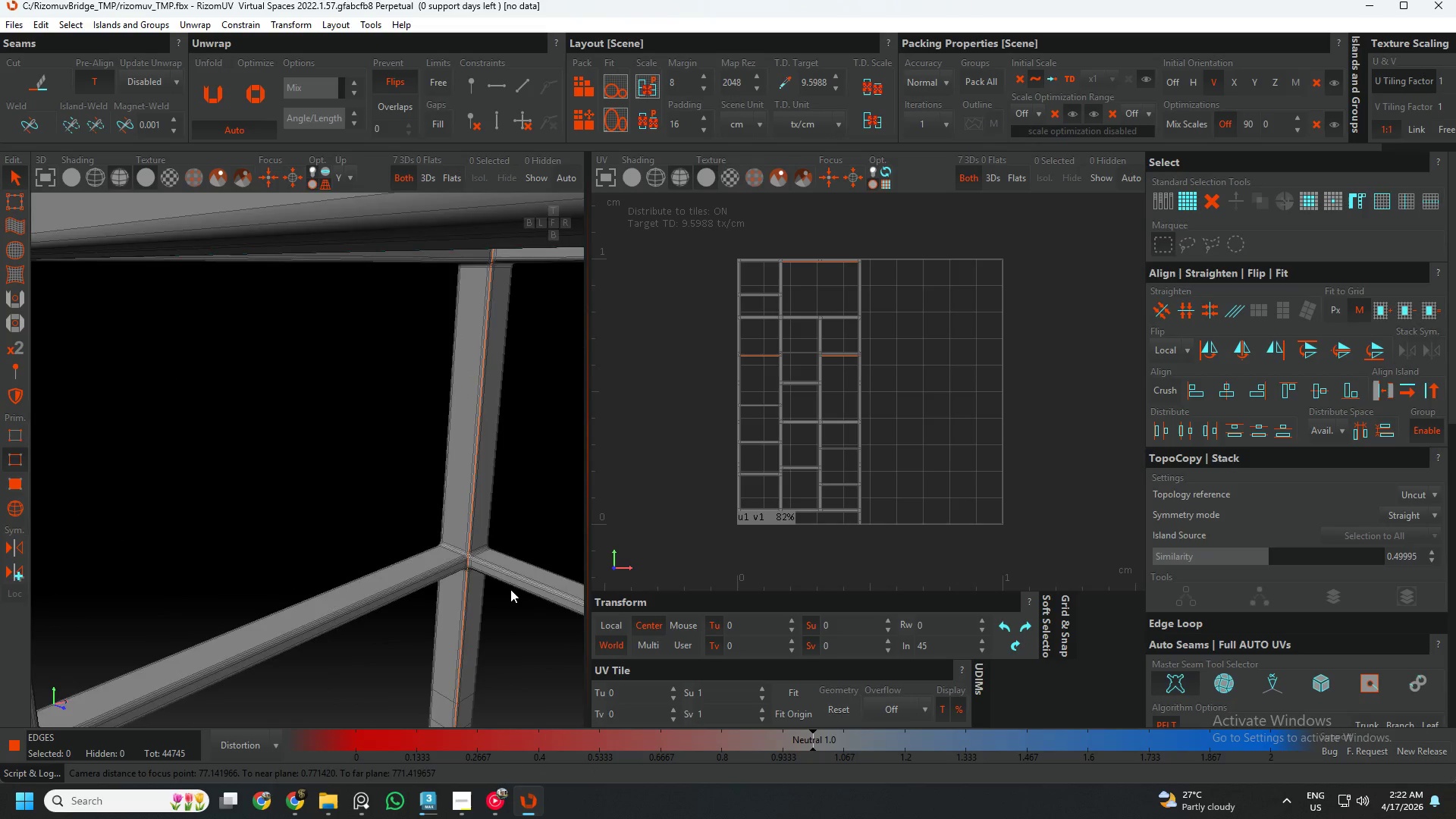 
scroll: coordinate [507, 589], scroll_direction: down, amount: 6.0
 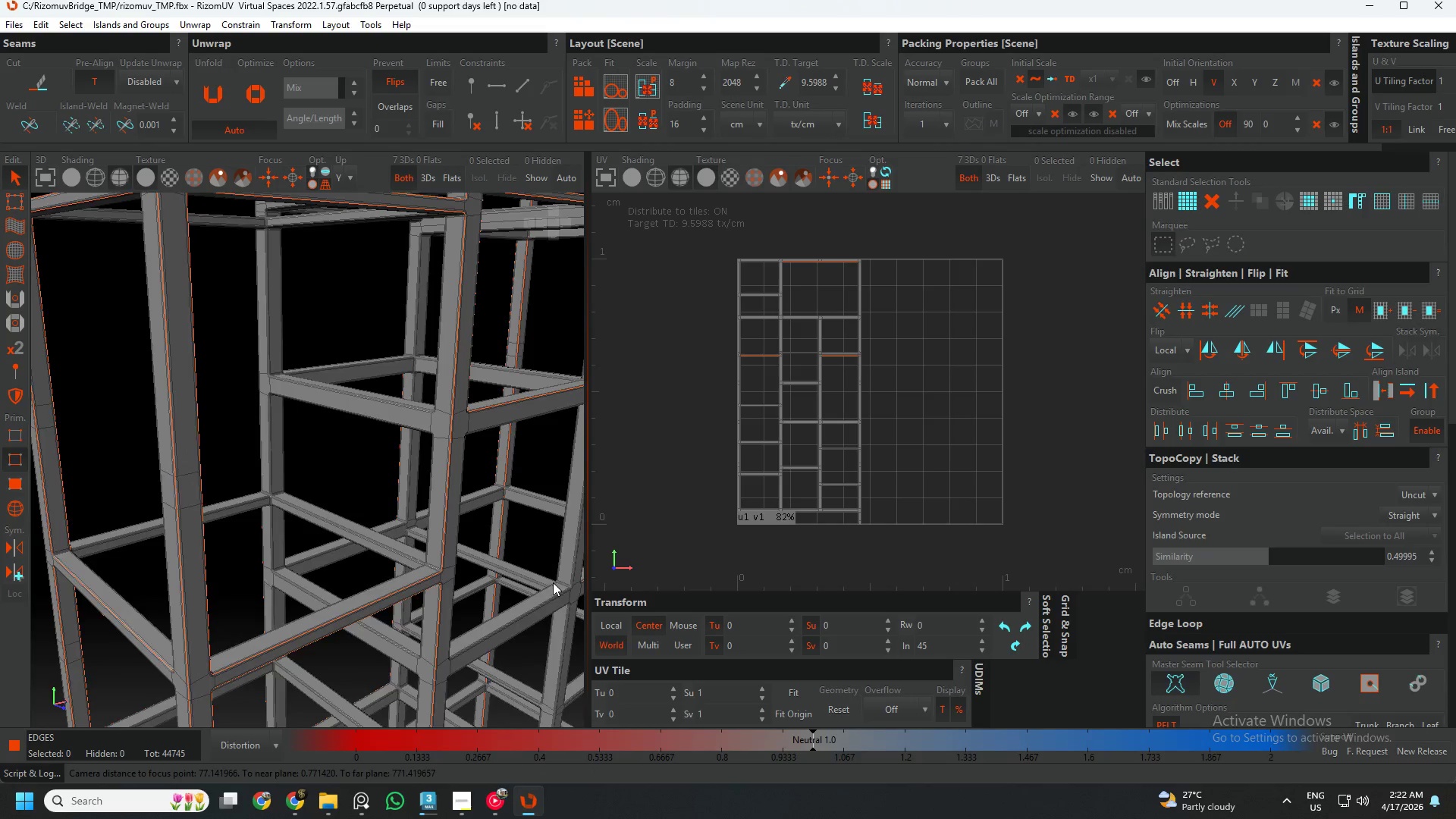 
scroll: coordinate [439, 601], scroll_direction: up, amount: 11.0
 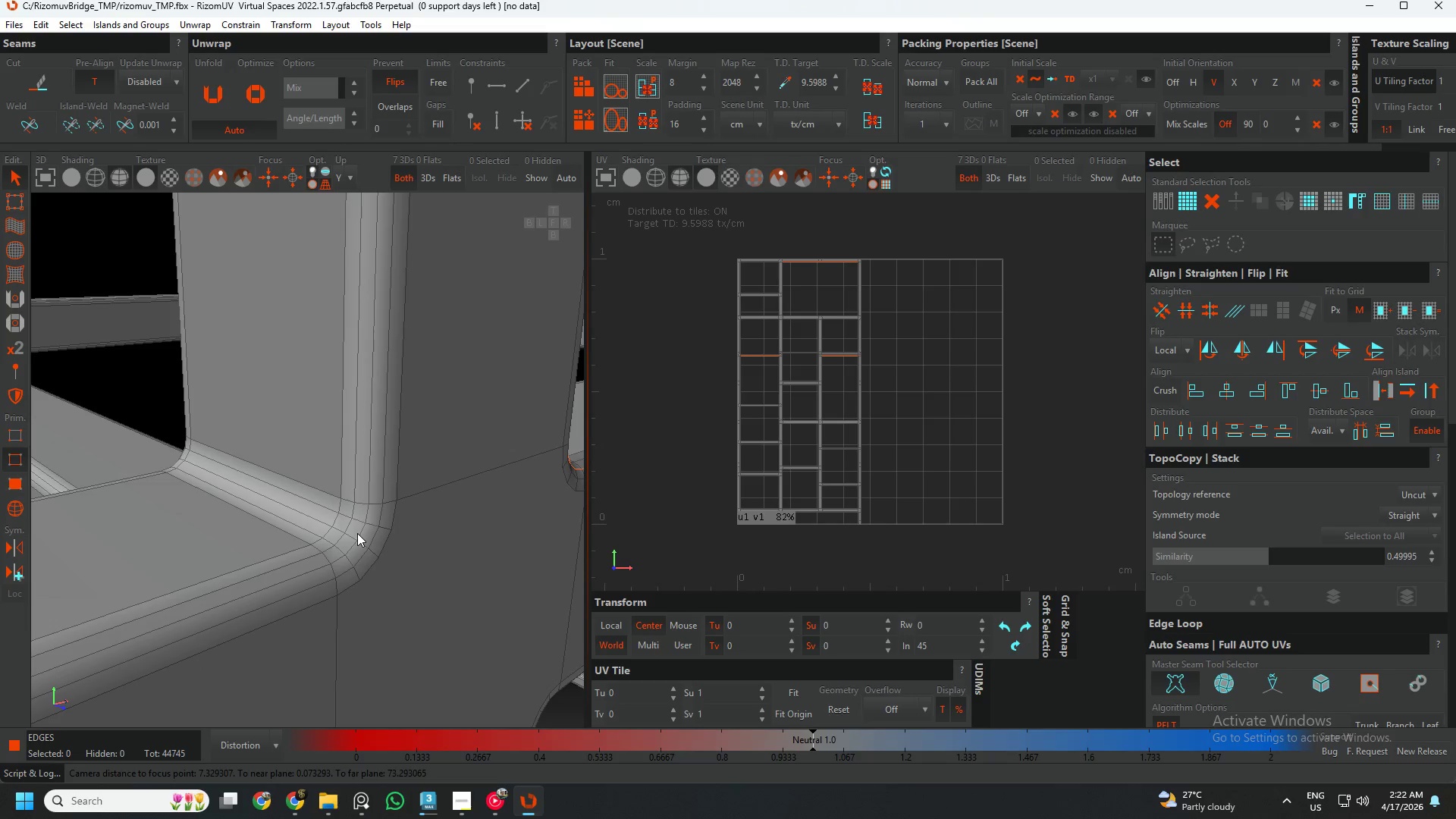 
left_click([360, 532])
 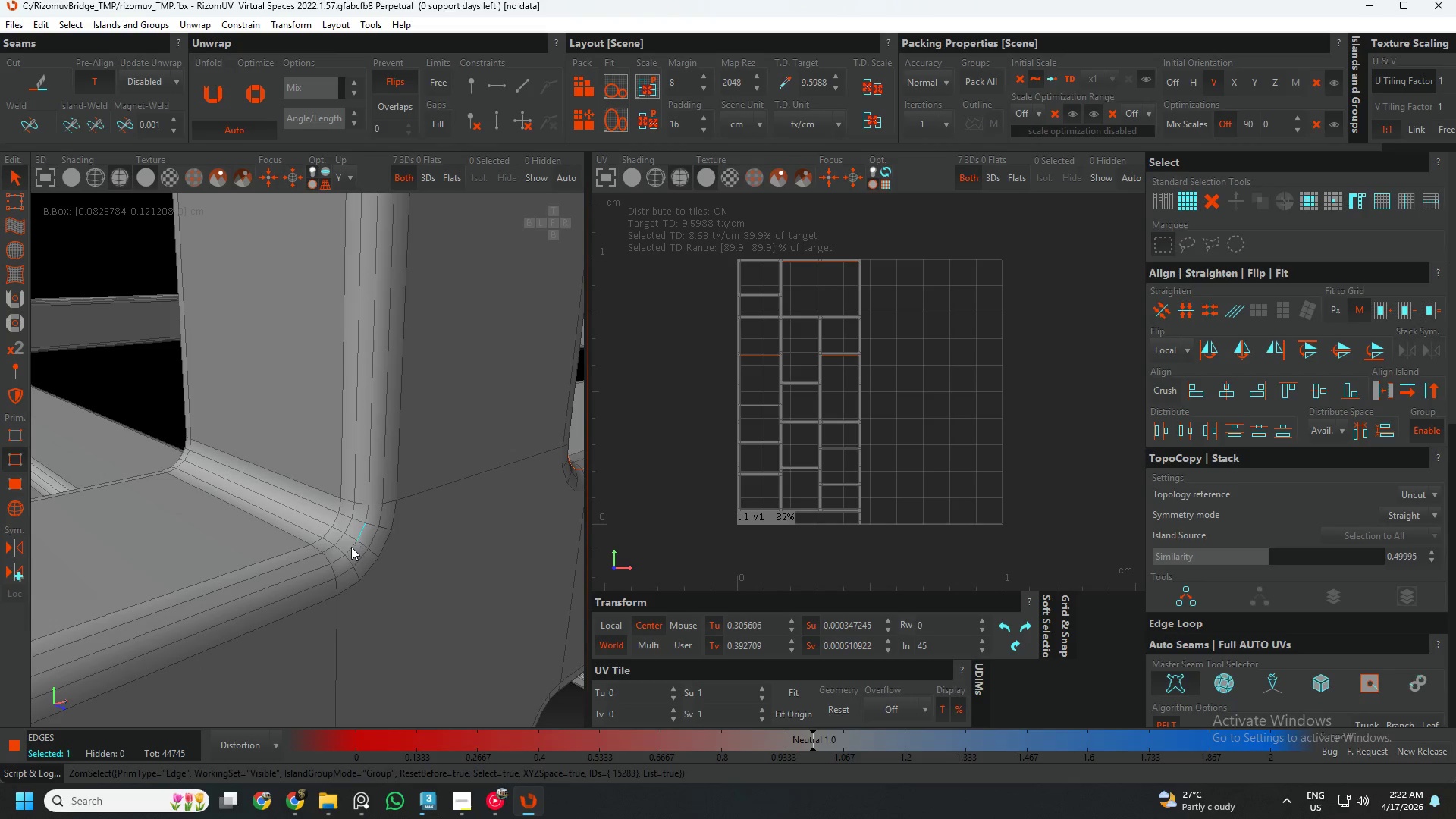 
double_click([351, 548])
 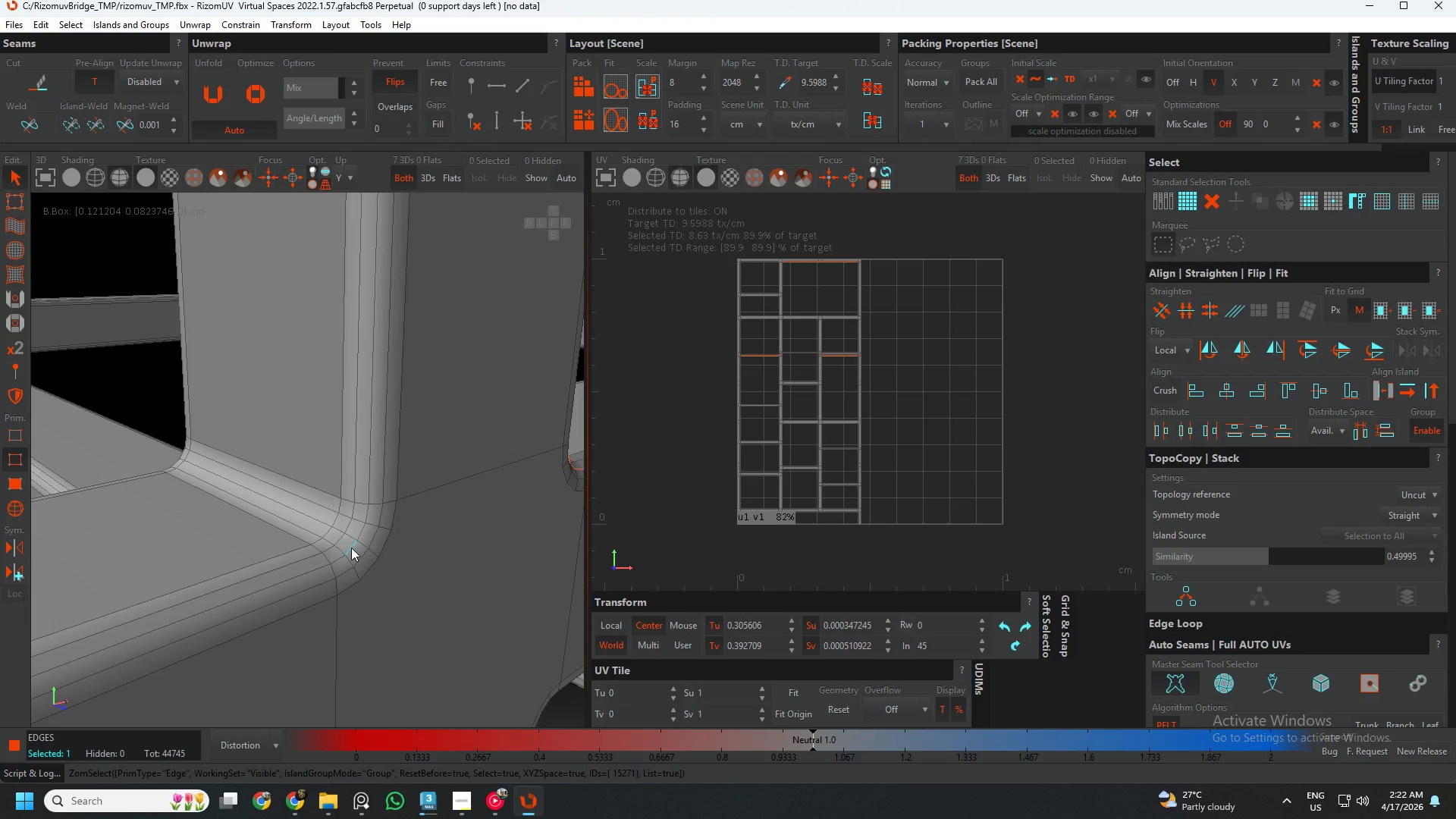 
key(C)
 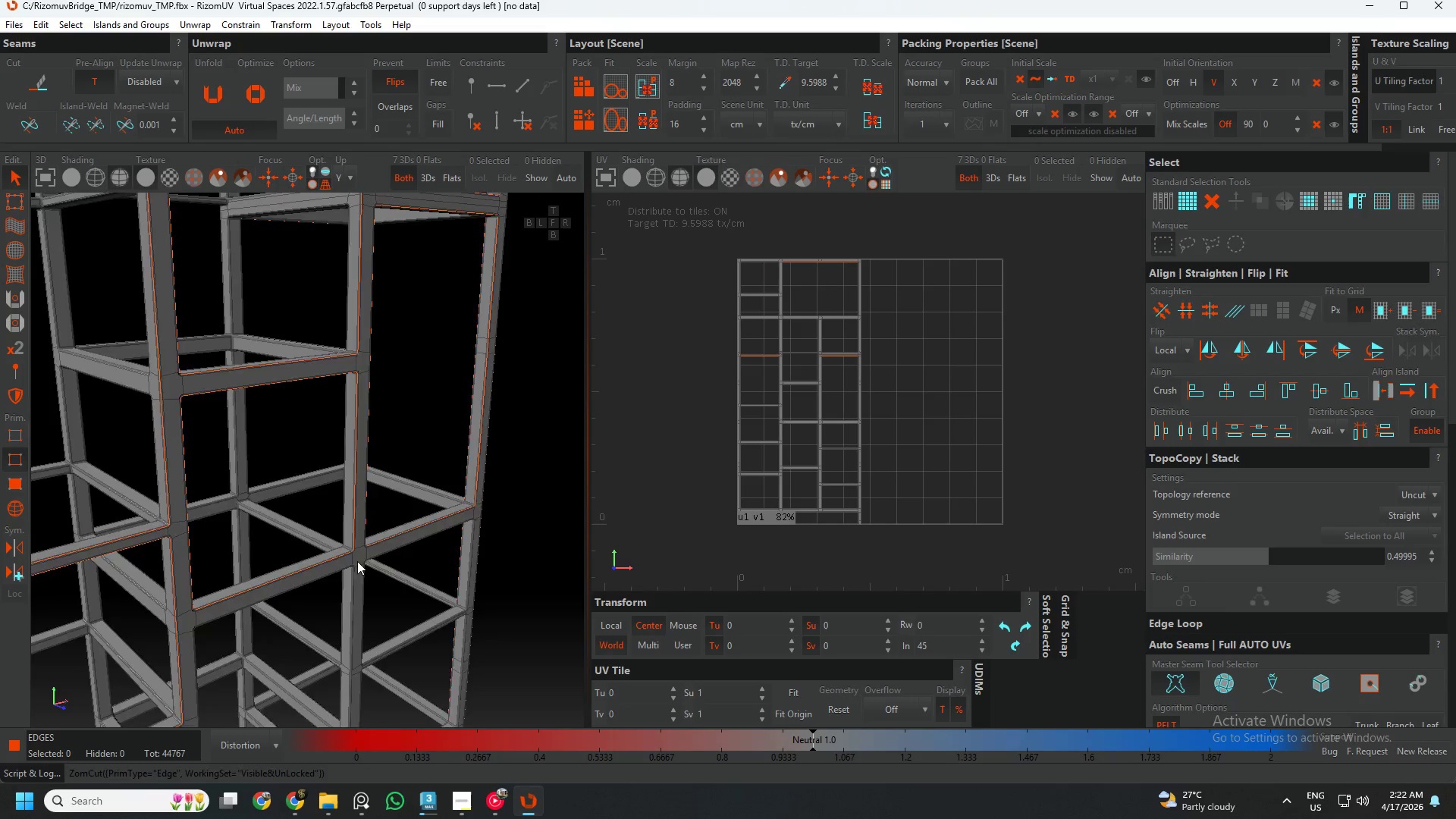 
scroll: coordinate [361, 562], scroll_direction: down, amount: 21.0
 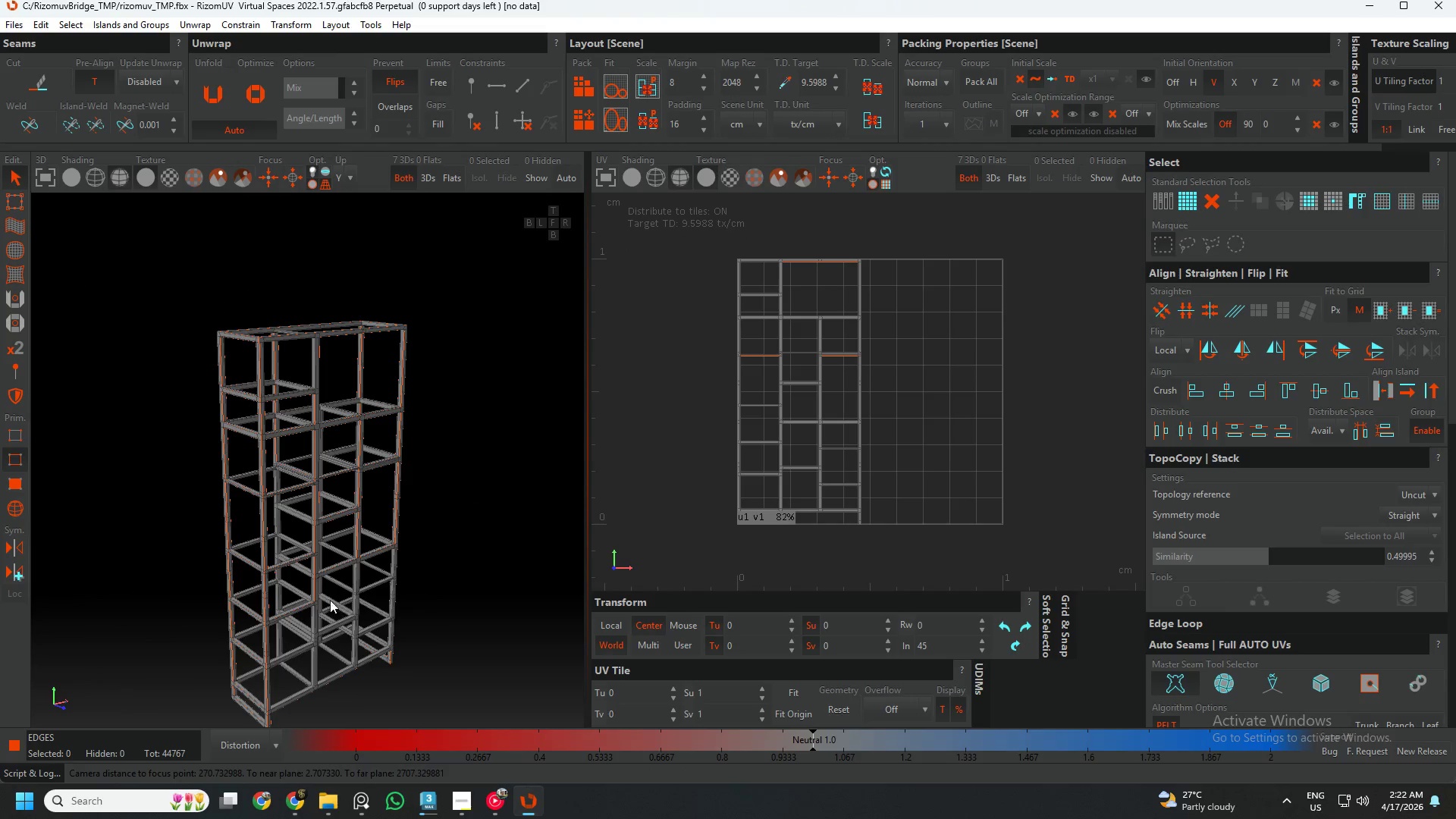 
scroll: coordinate [519, 411], scroll_direction: up, amount: 16.0
 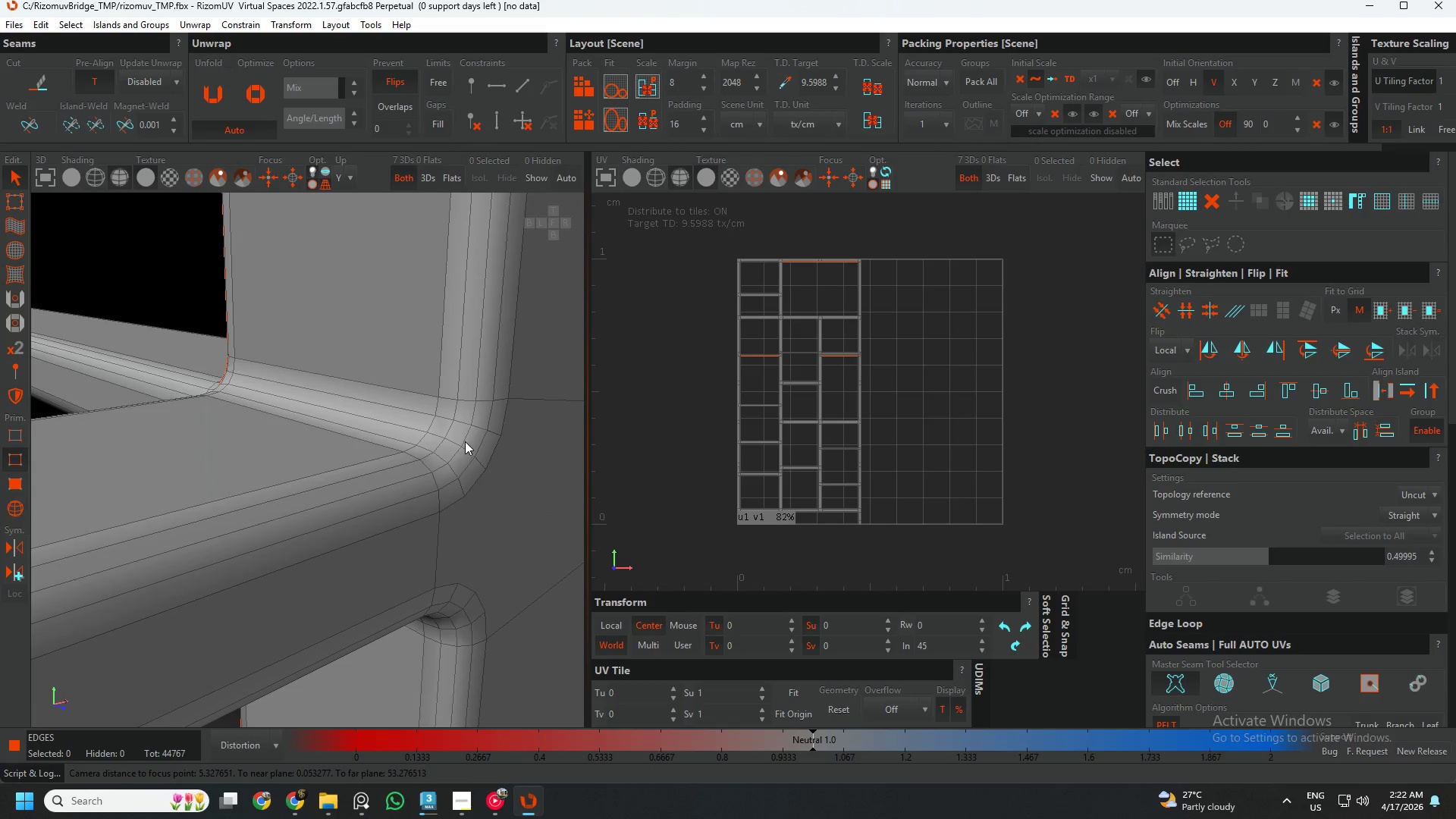 
double_click([465, 441])
 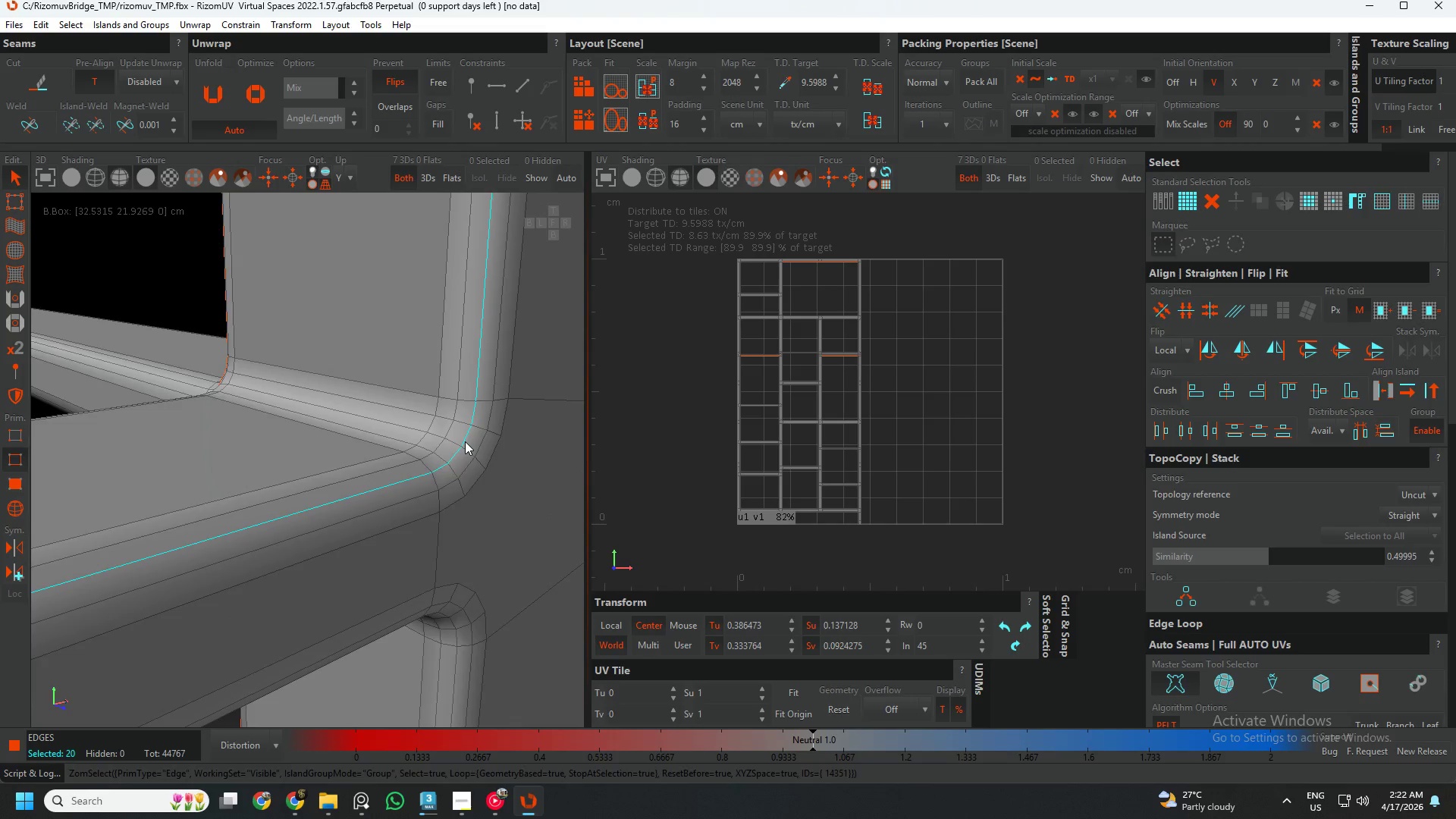 
scroll: coordinate [465, 441], scroll_direction: down, amount: 6.0
 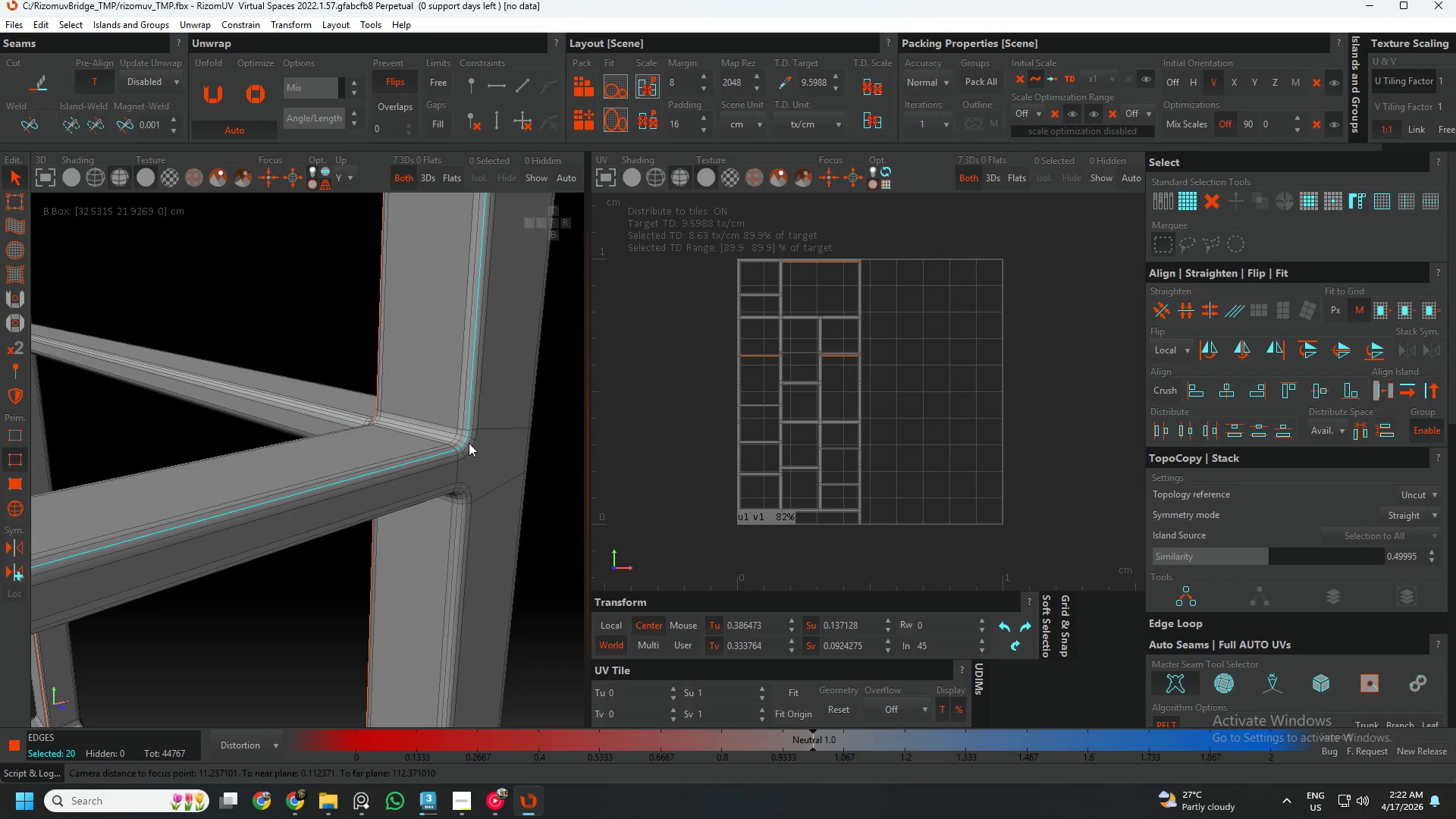 
key(C)
 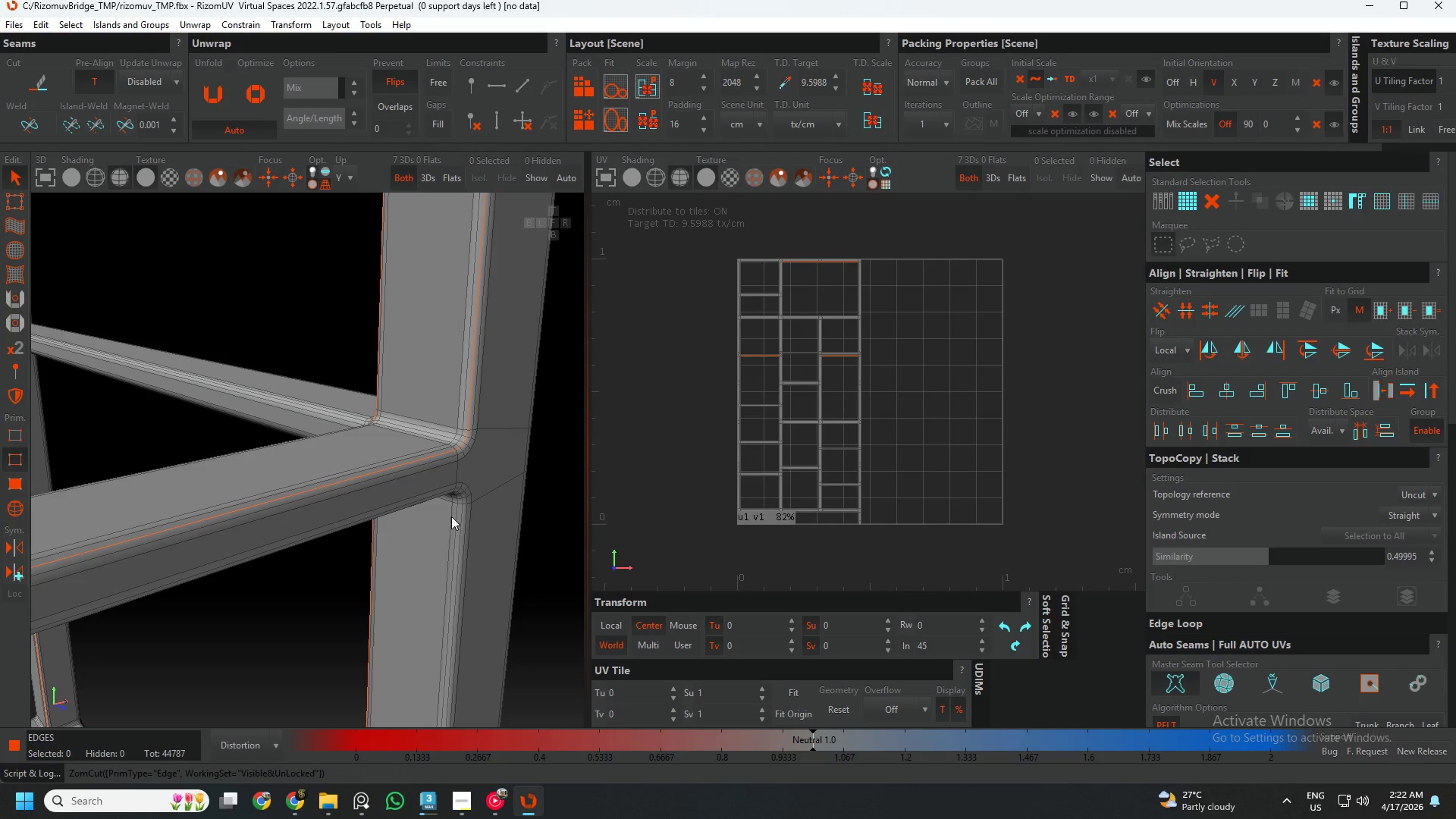 
hold_key(key=AltLeft, duration=0.48)
 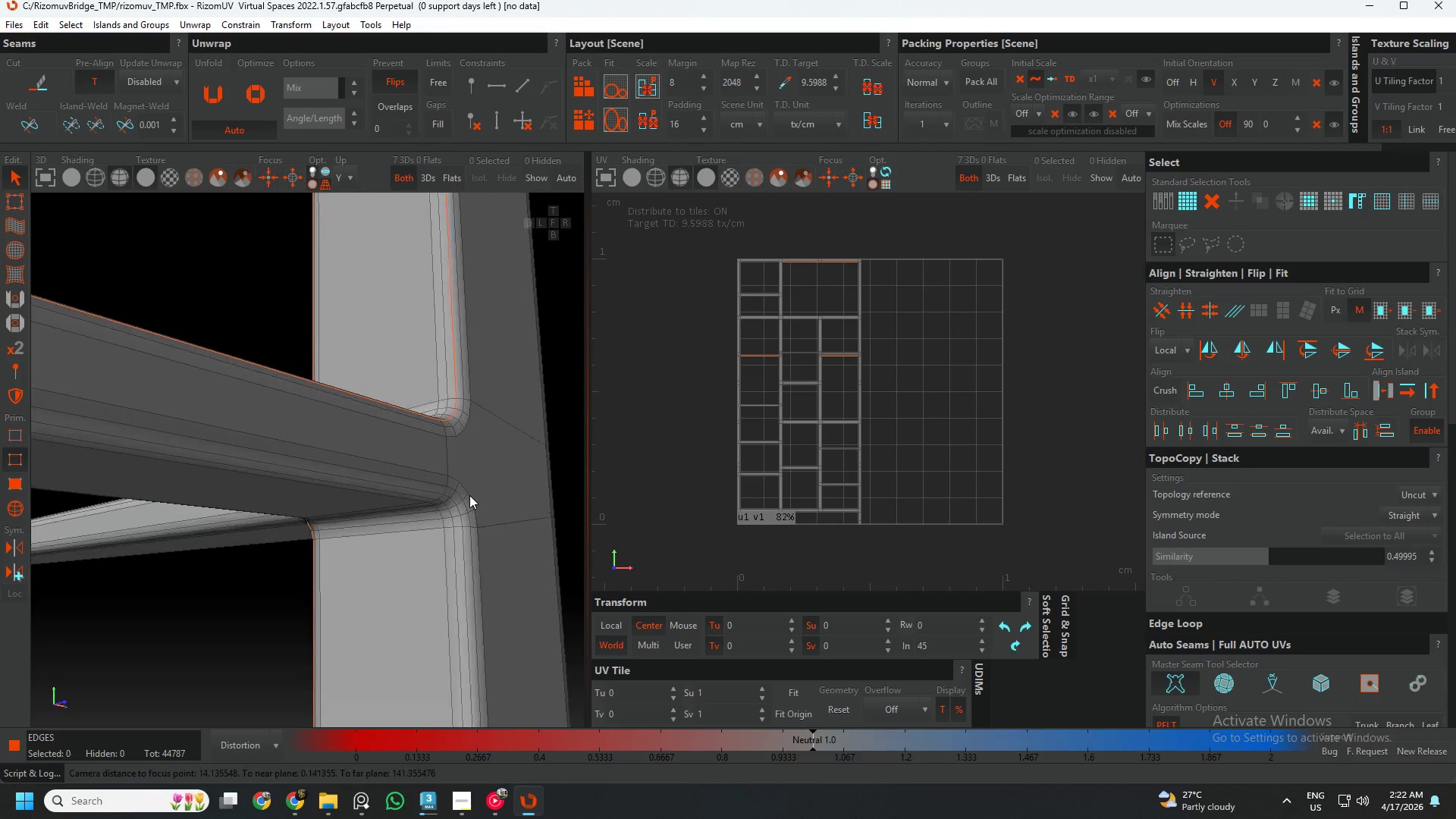 
left_click([440, 519])
 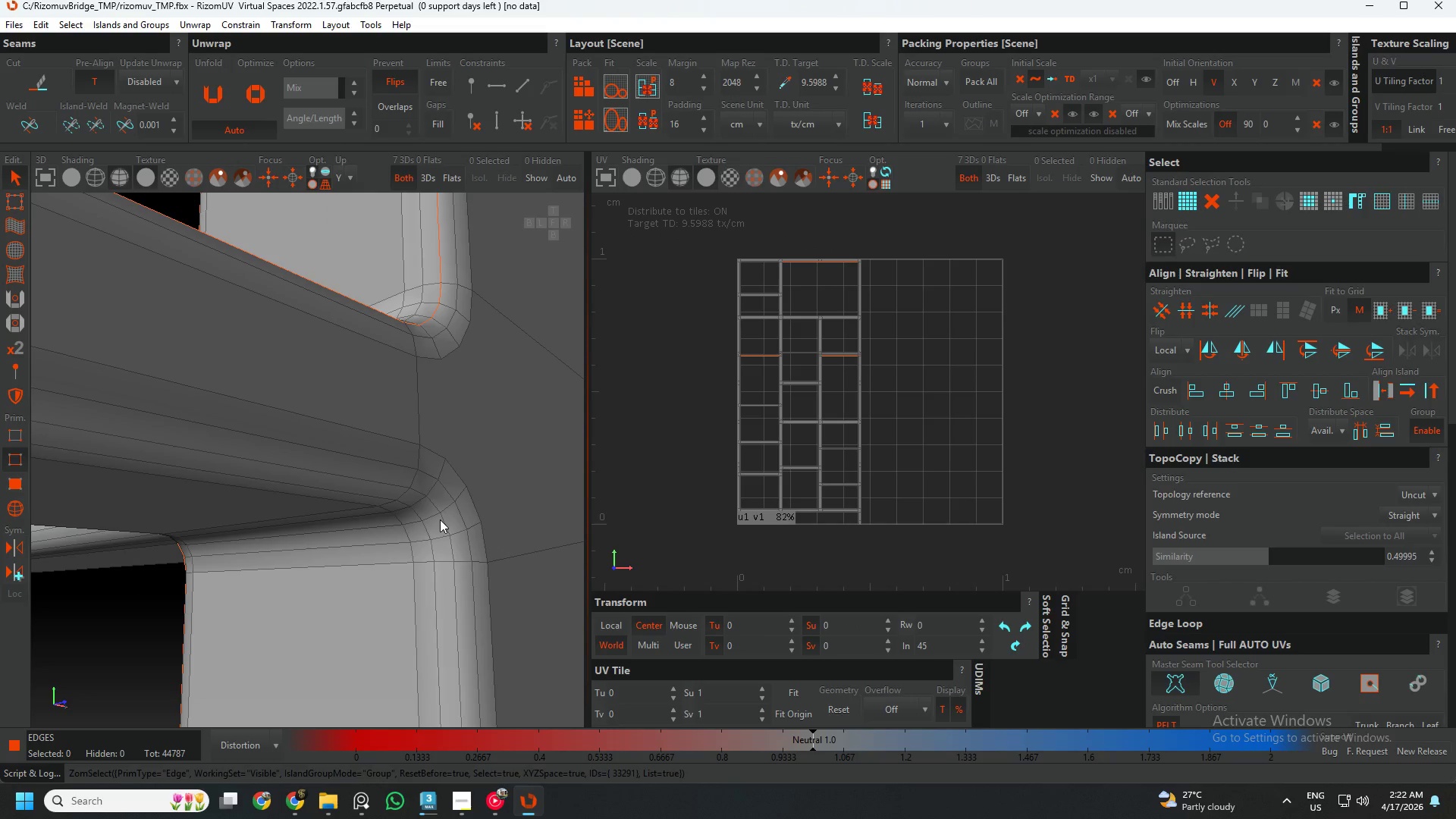 
scroll: coordinate [466, 504], scroll_direction: up, amount: 5.0
 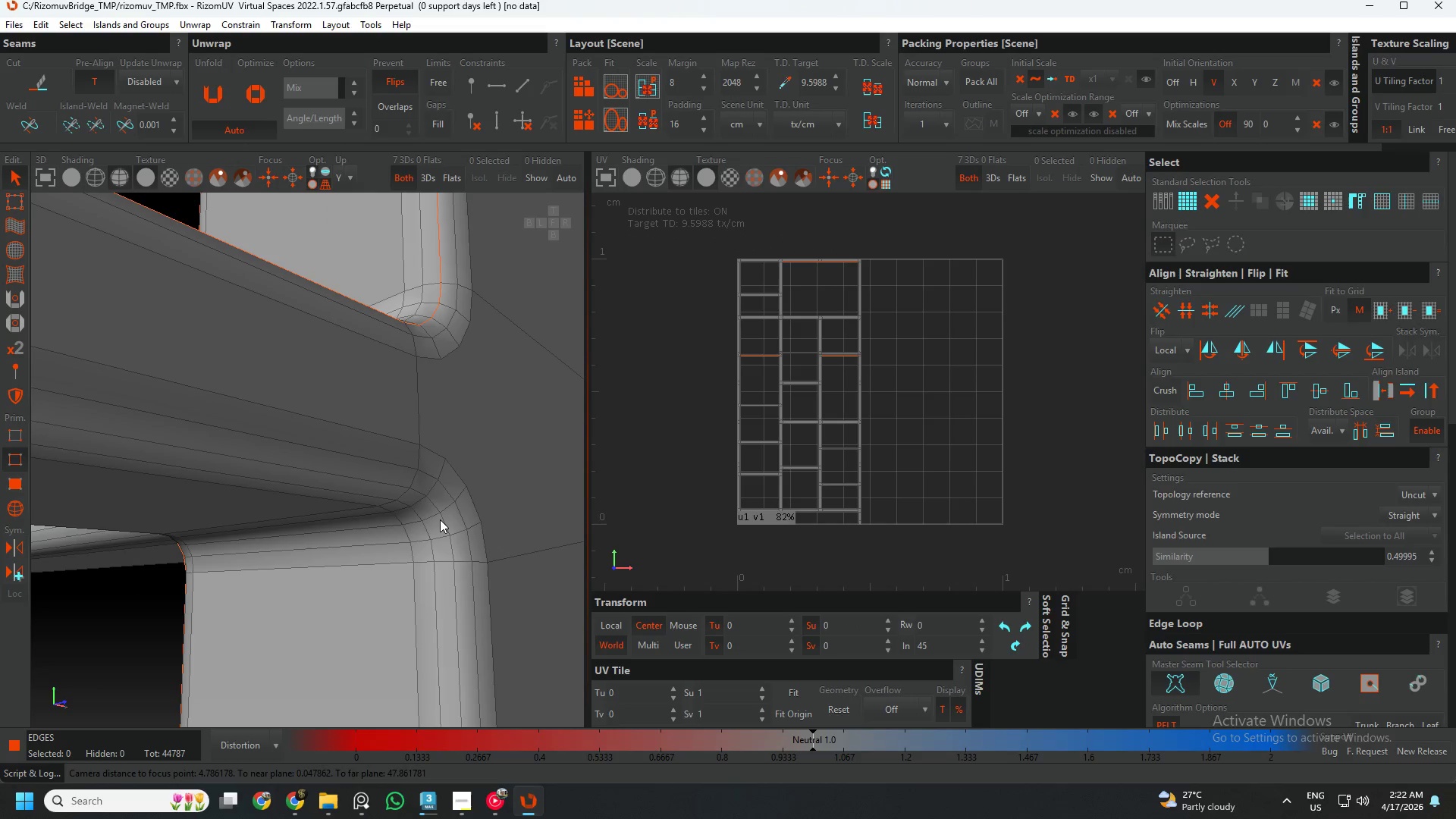 
double_click([440, 519])
 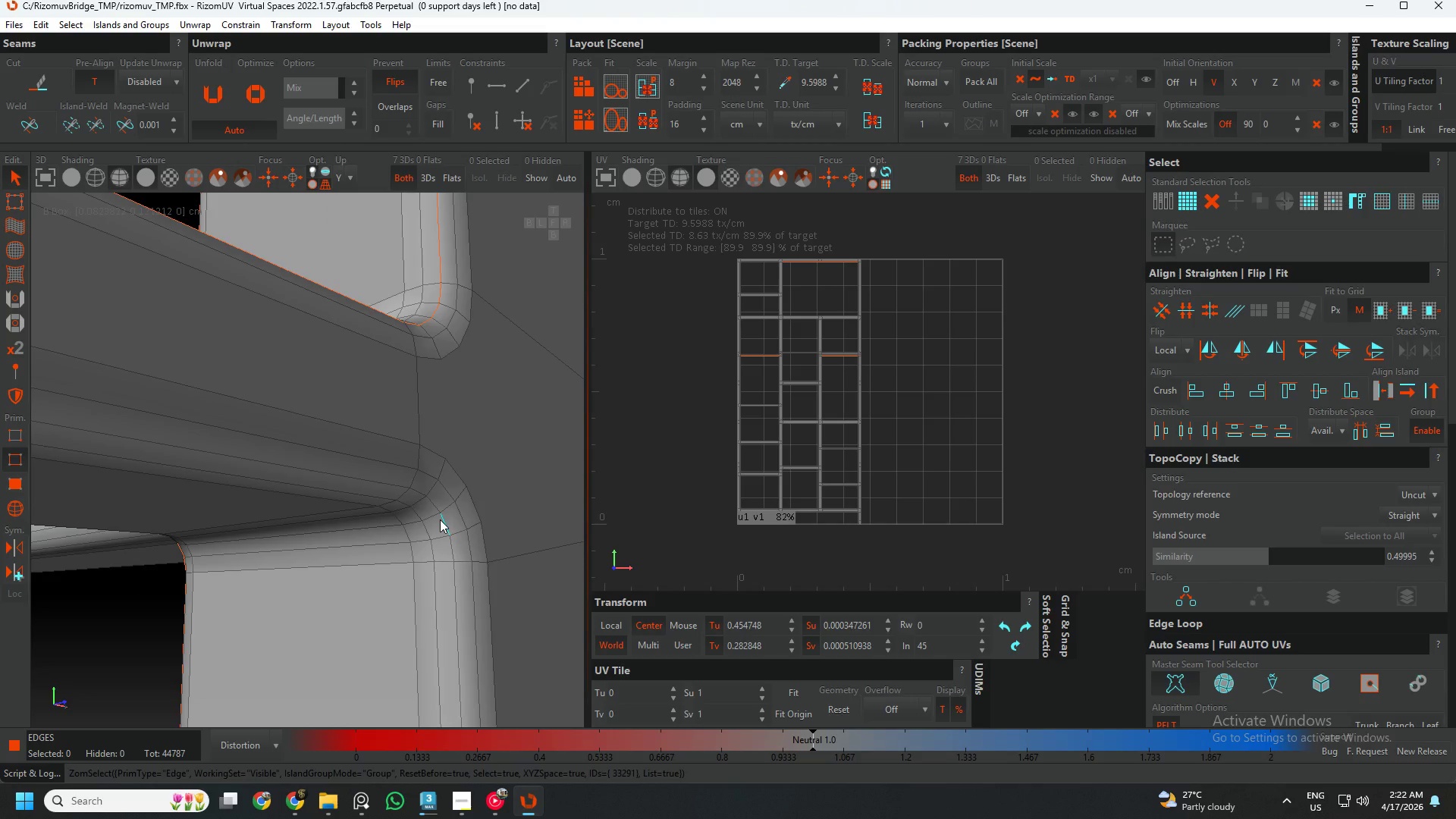 
key(C)
 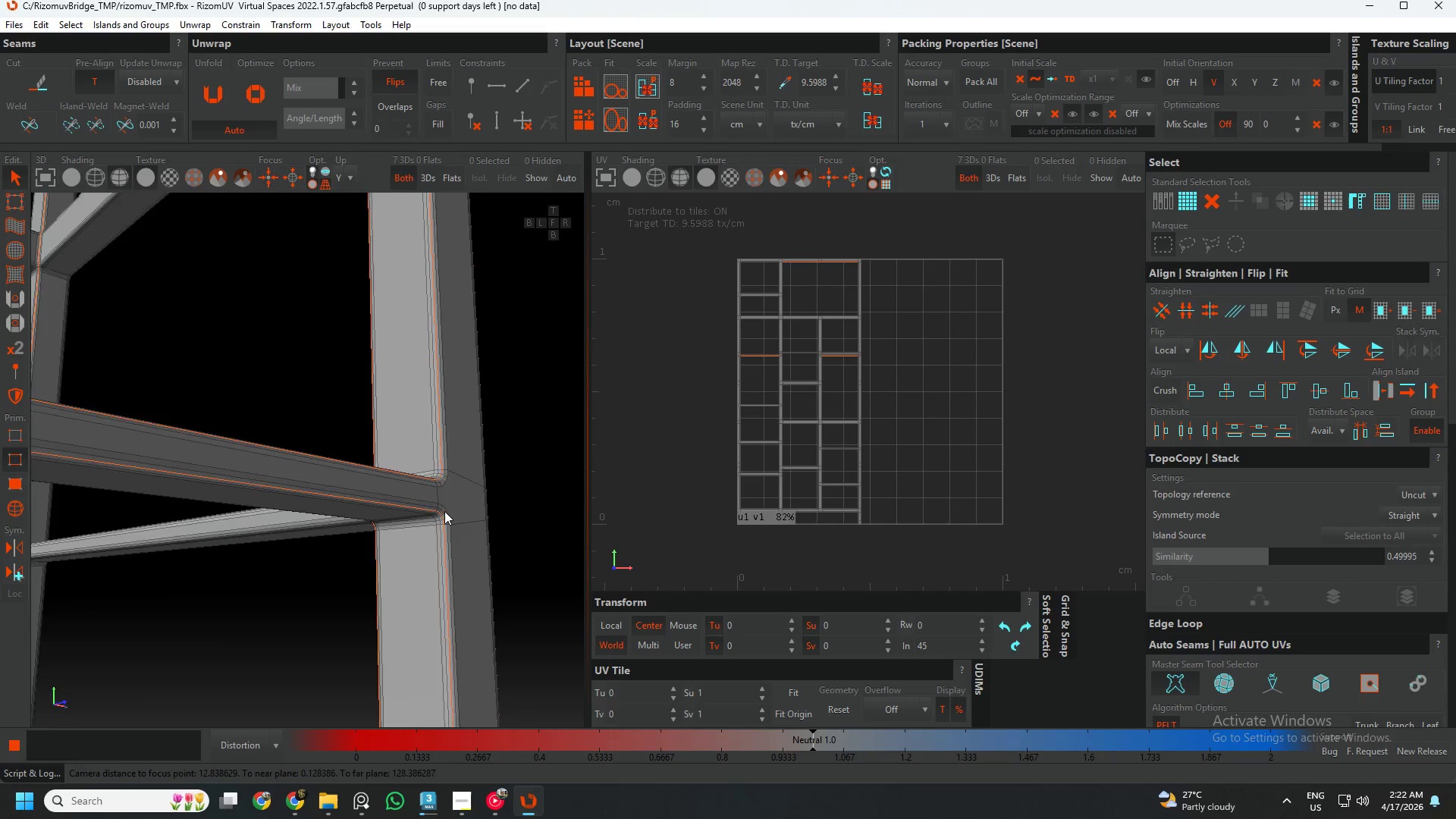 
scroll: coordinate [453, 521], scroll_direction: down, amount: 18.0
 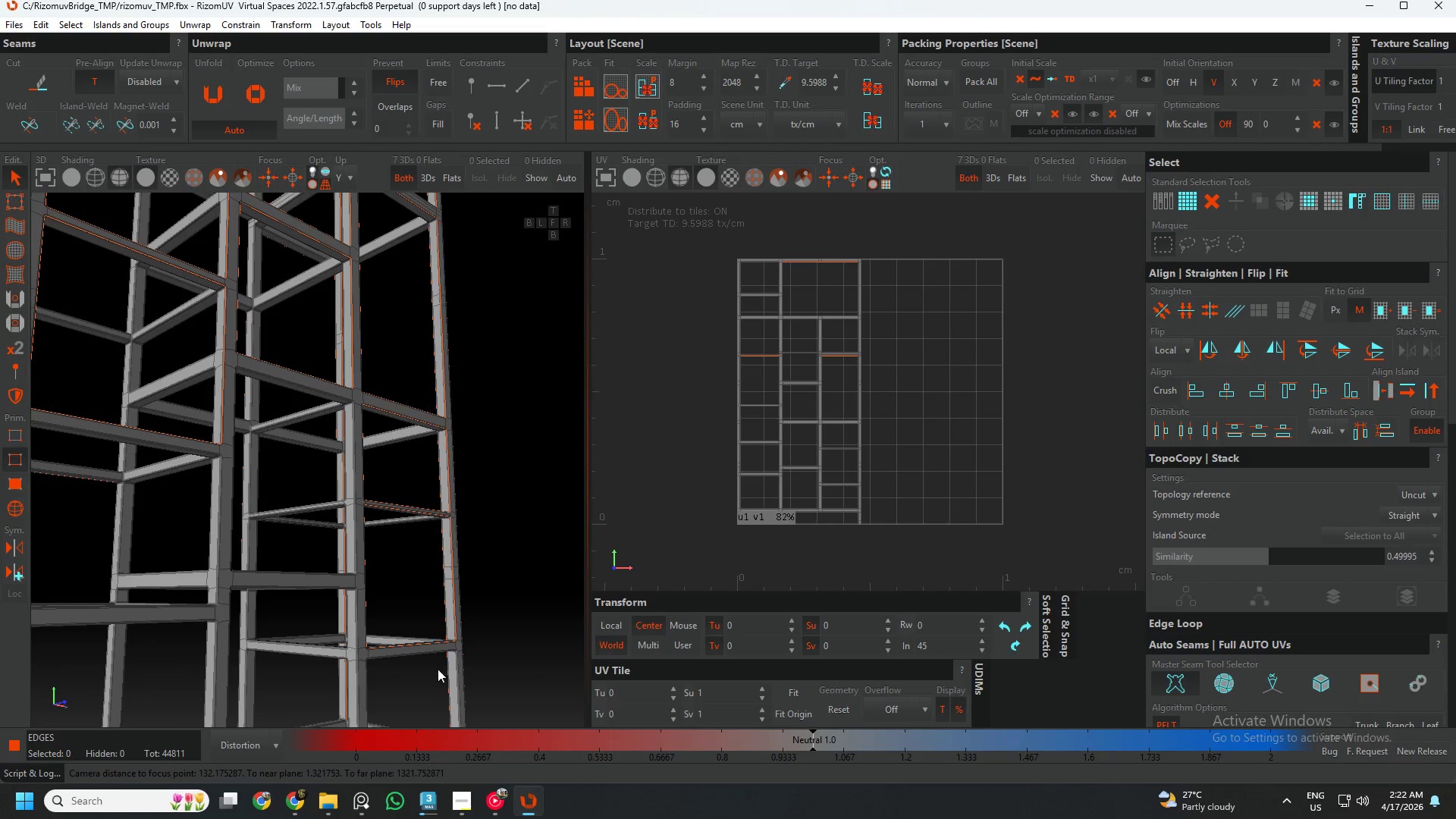 
hold_key(key=AltLeft, duration=0.72)
 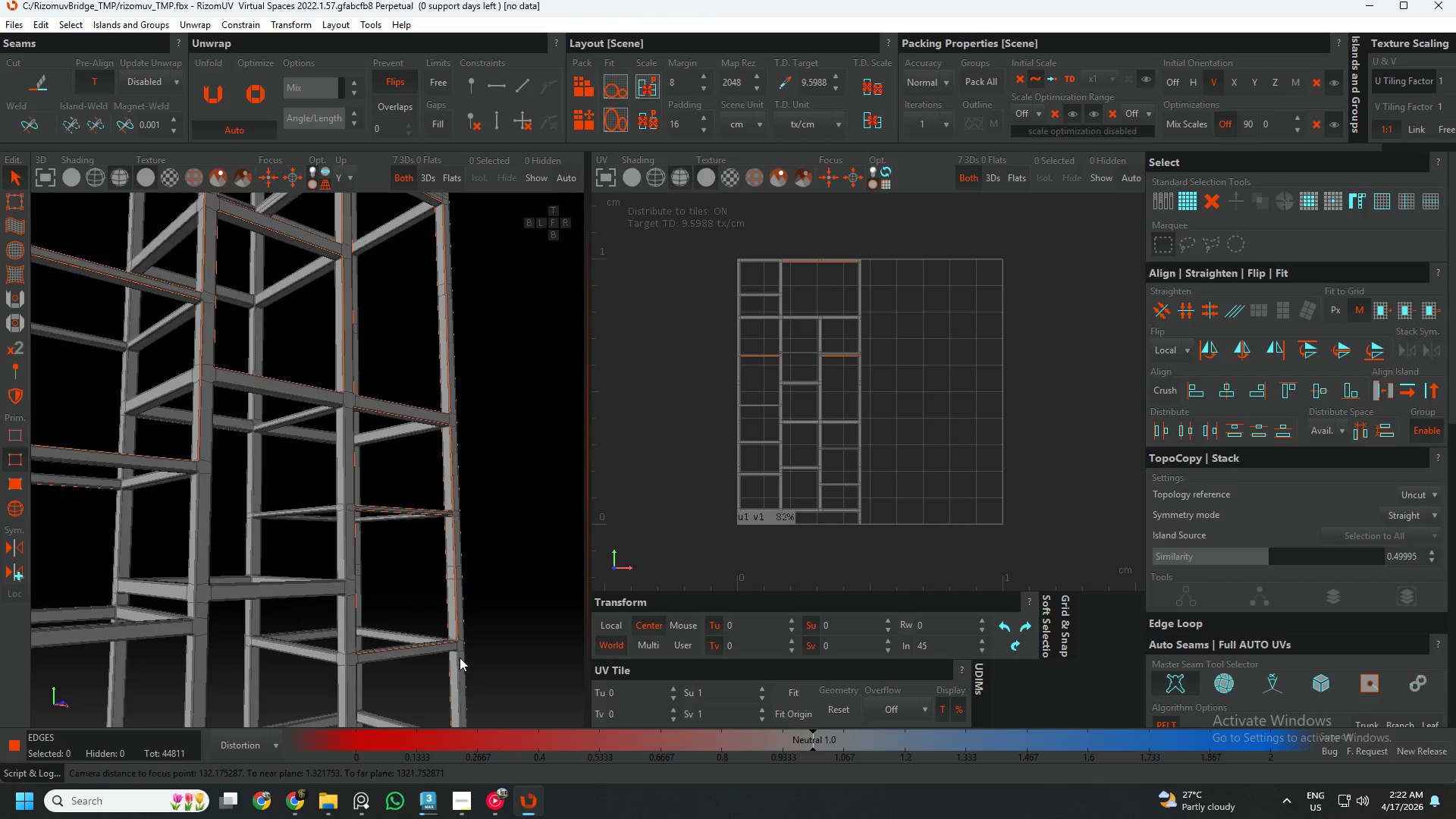 
scroll: coordinate [444, 629], scroll_direction: up, amount: 12.0
 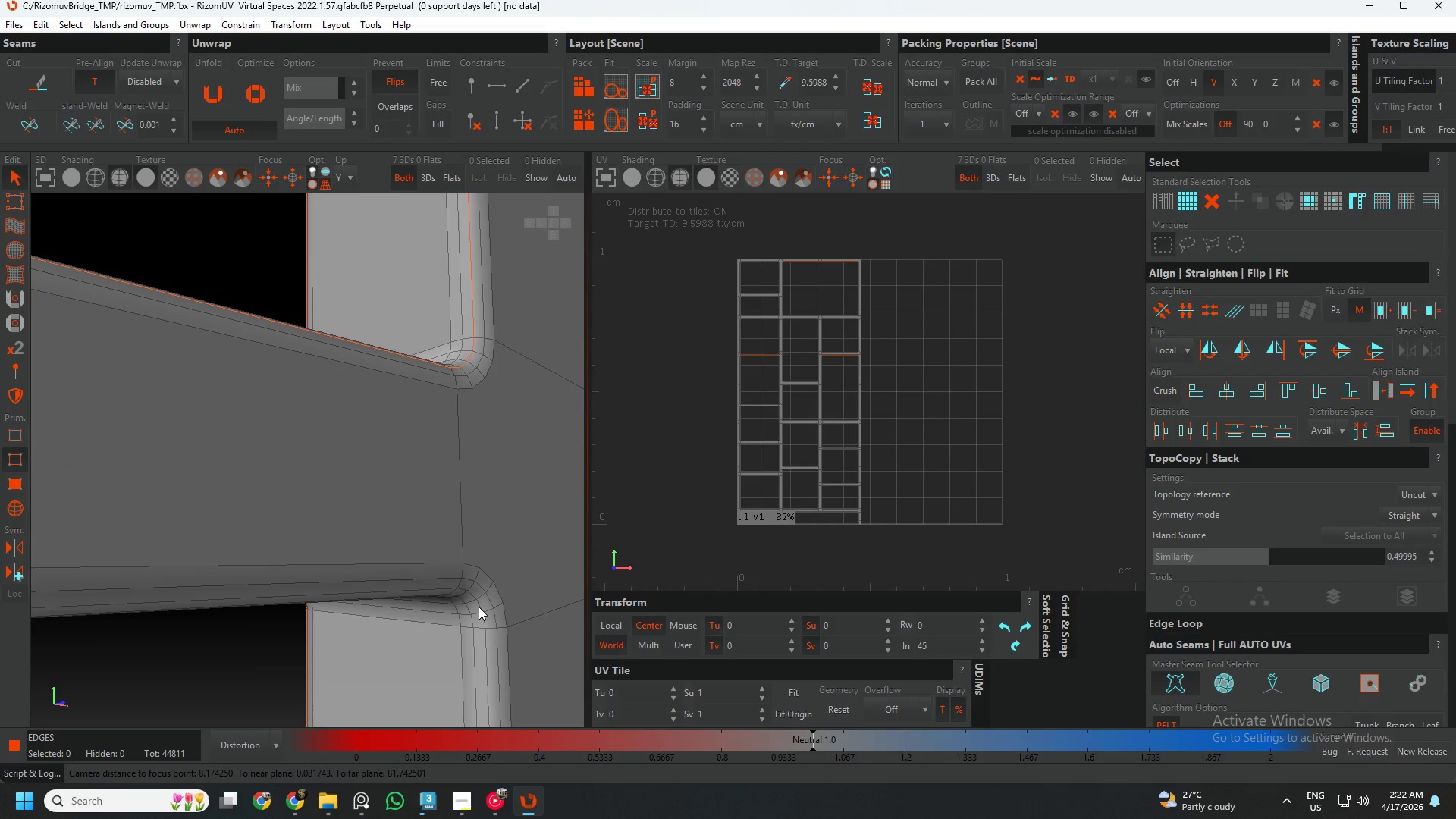 
double_click([479, 607])
 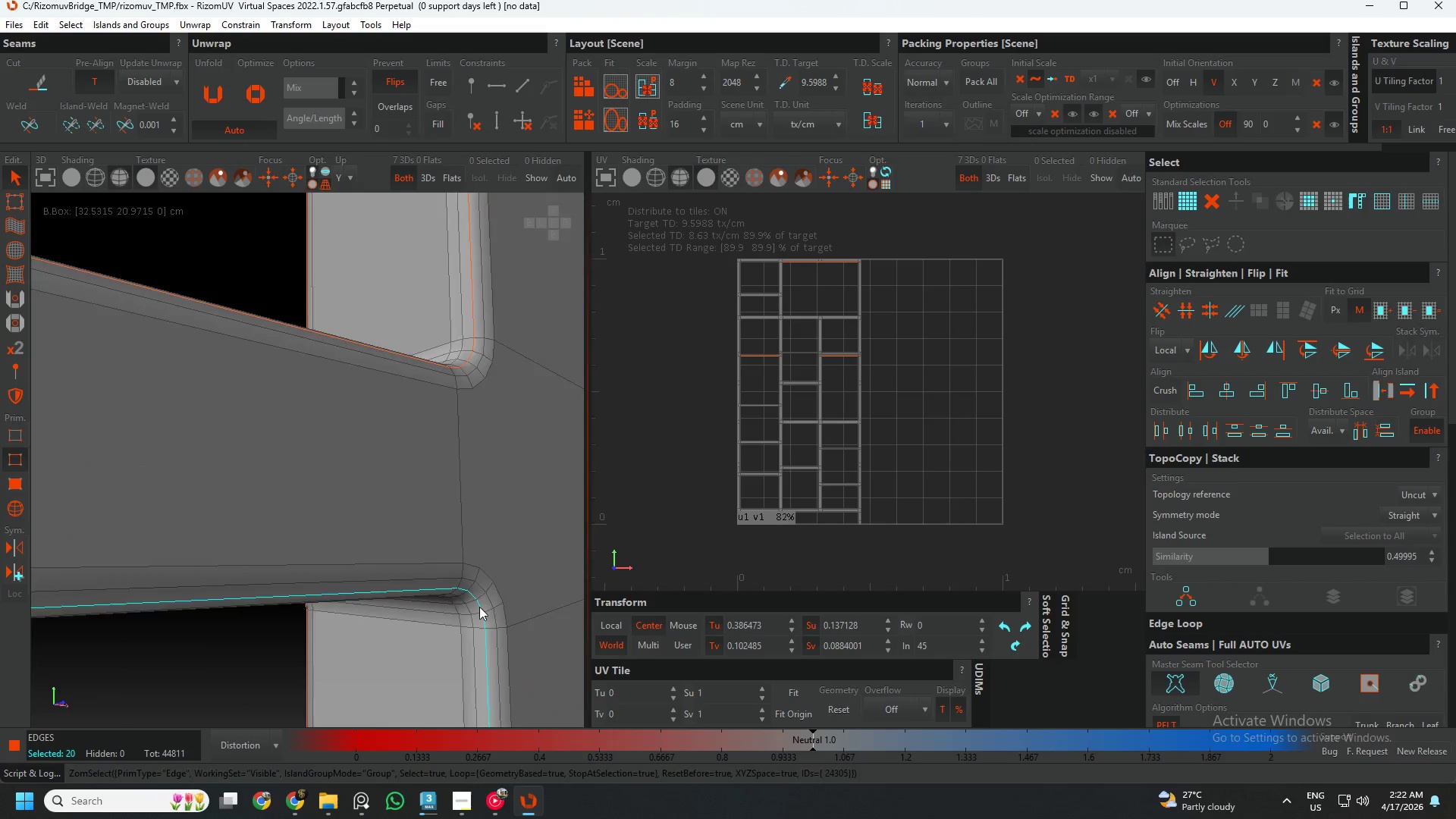 
key(C)
 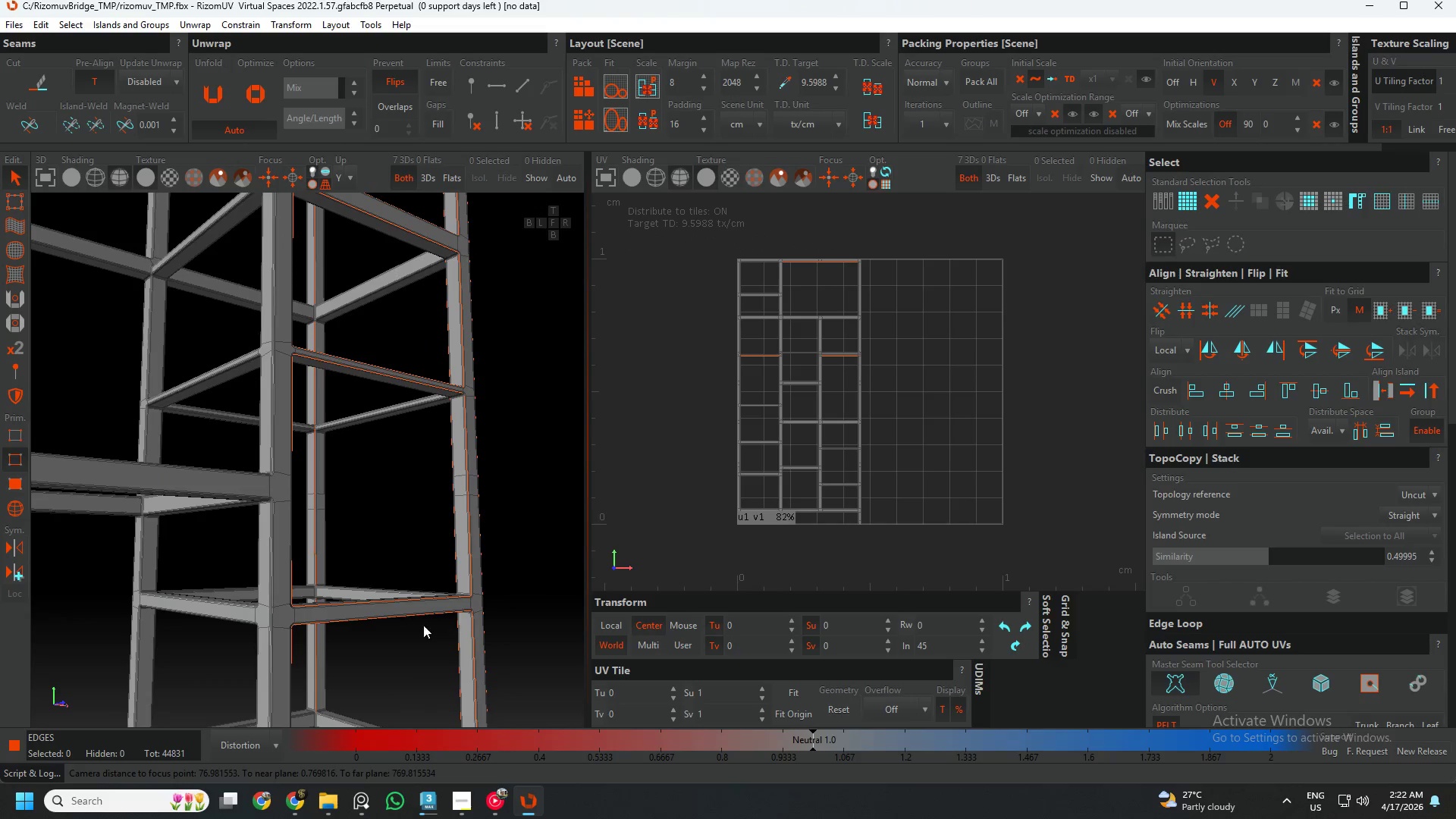 
hold_key(key=AltLeft, duration=0.48)
 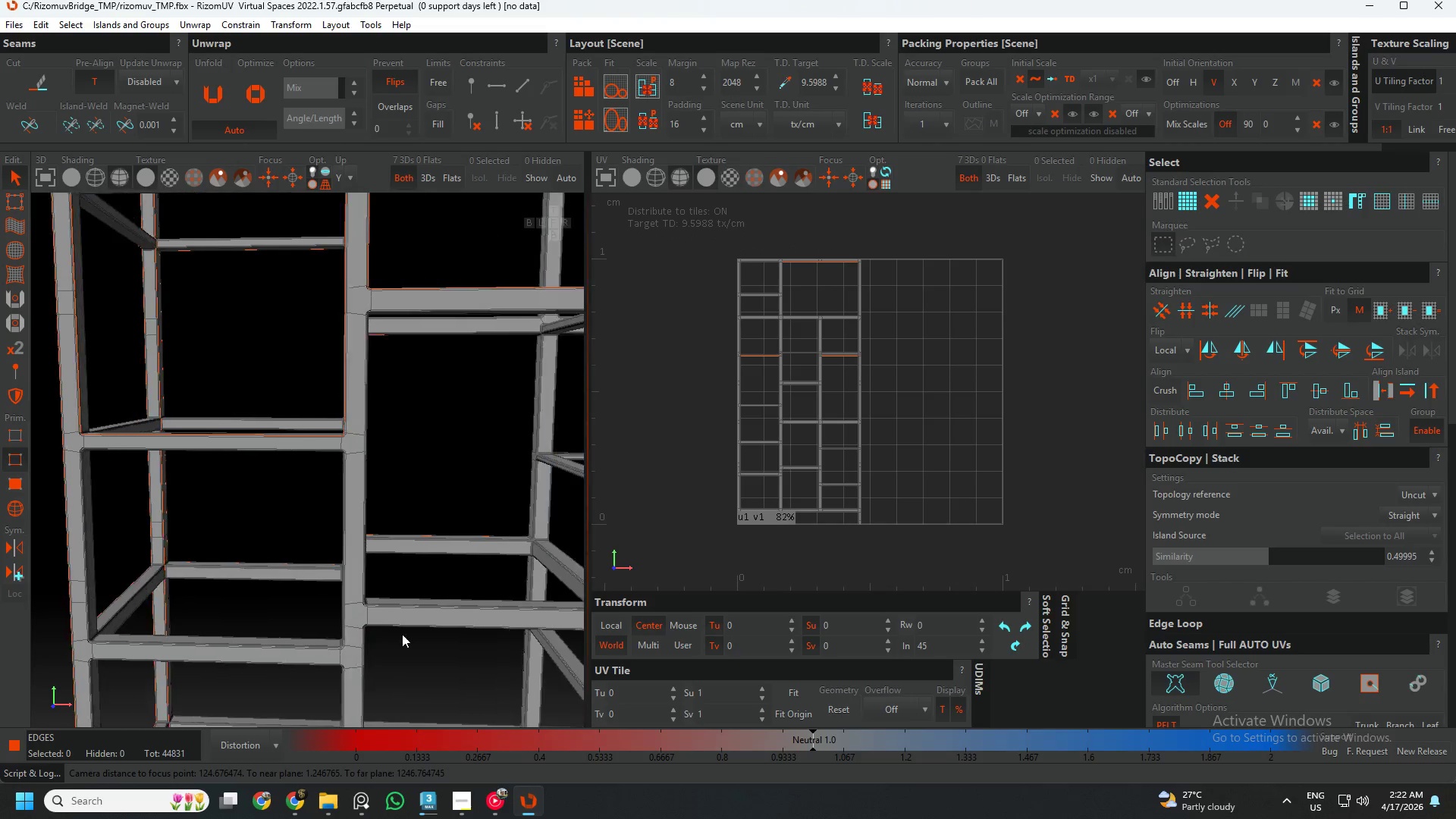 
scroll: coordinate [464, 615], scroll_direction: down, amount: 13.0
 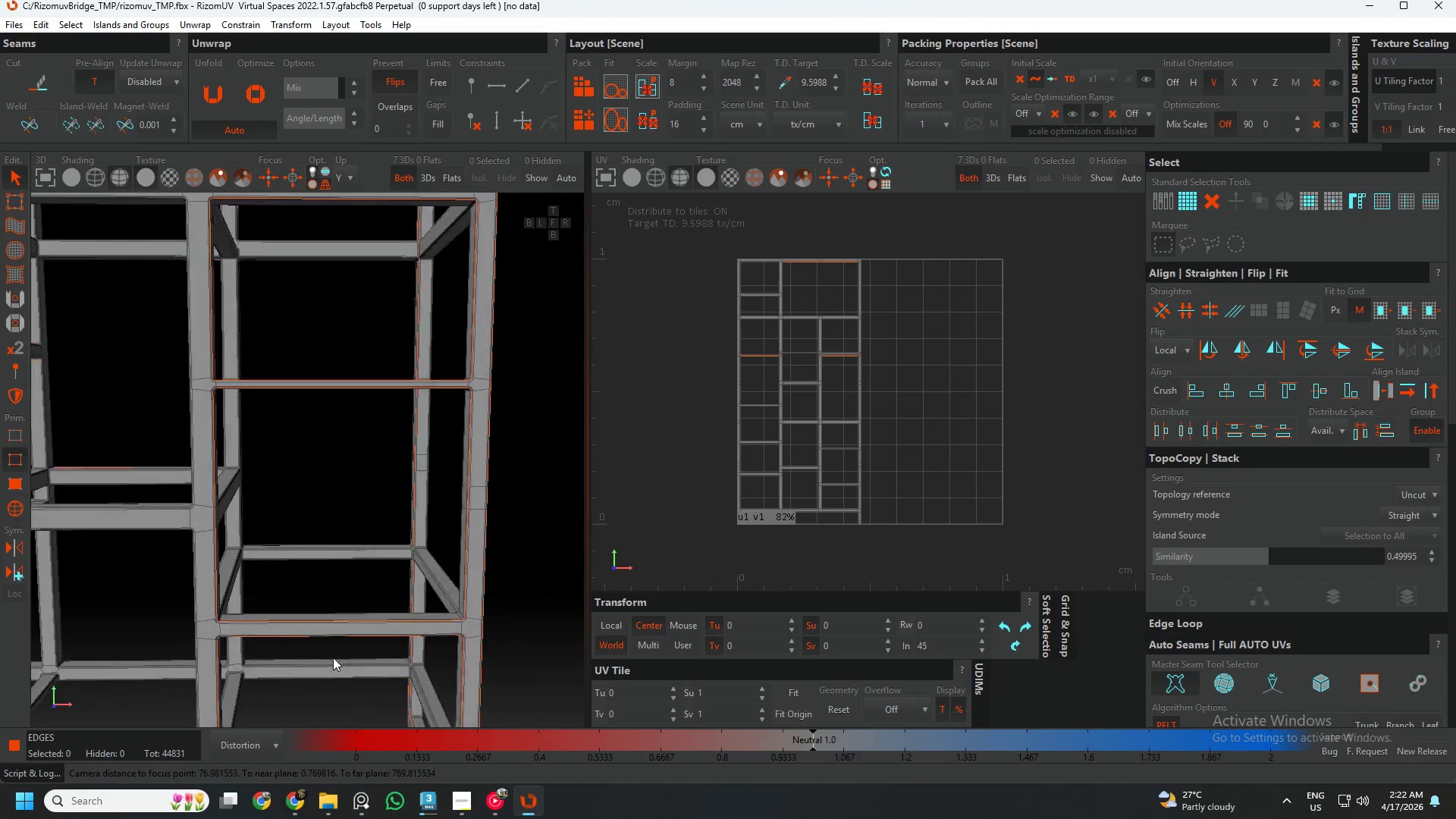 
hold_key(key=AltLeft, duration=0.58)
 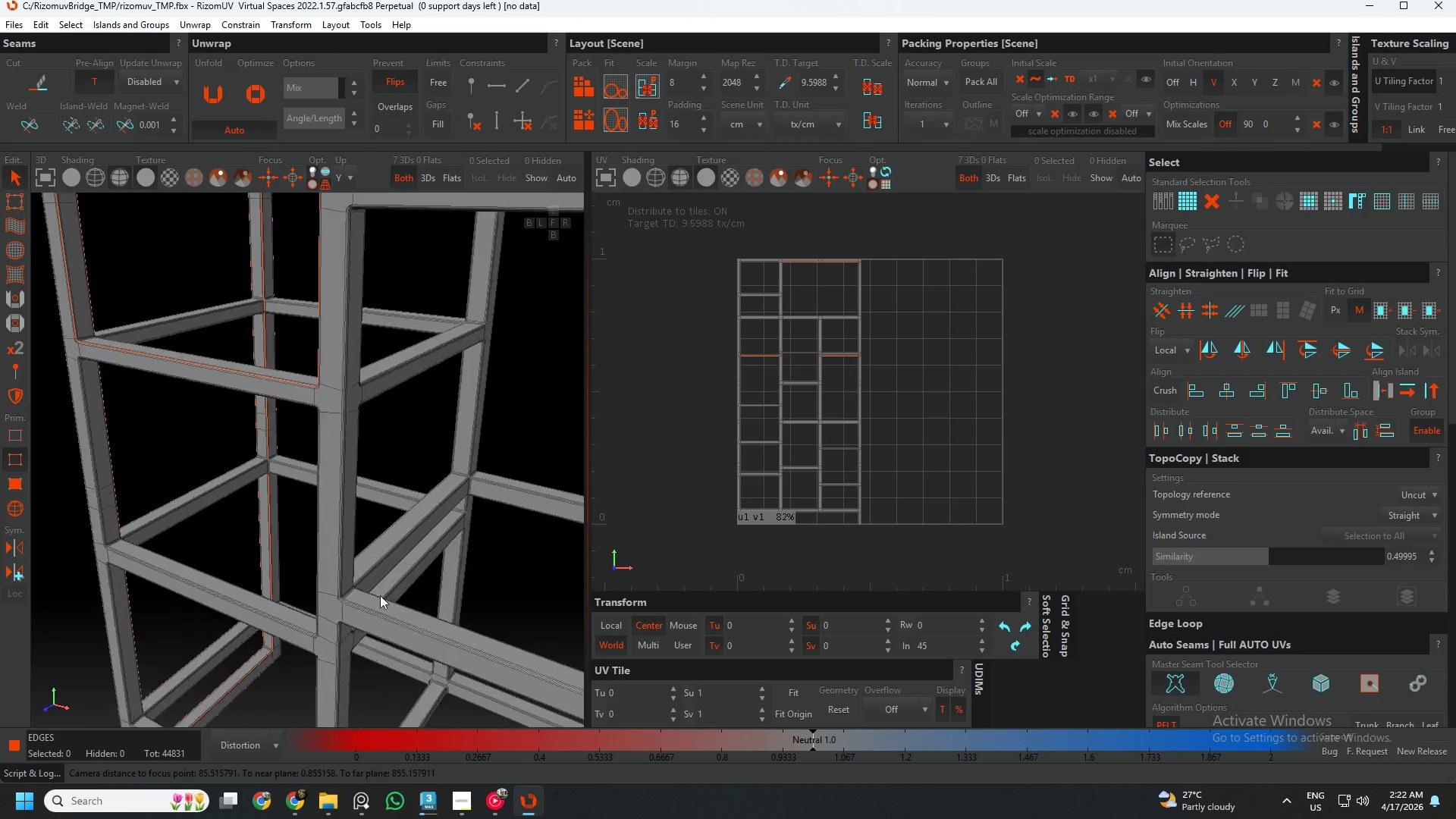 
scroll: coordinate [209, 620], scroll_direction: up, amount: 9.0
 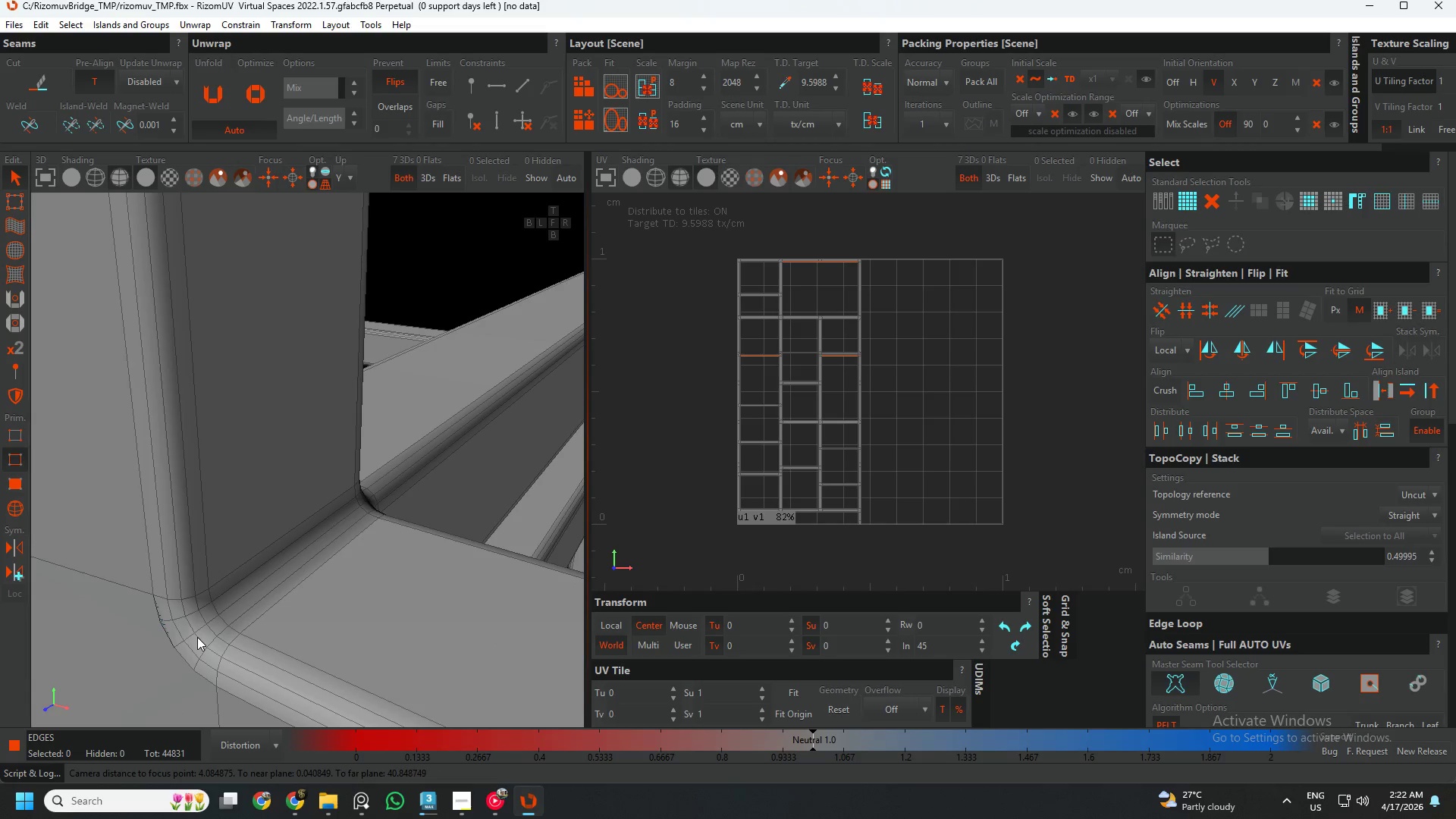 
double_click([197, 637])
 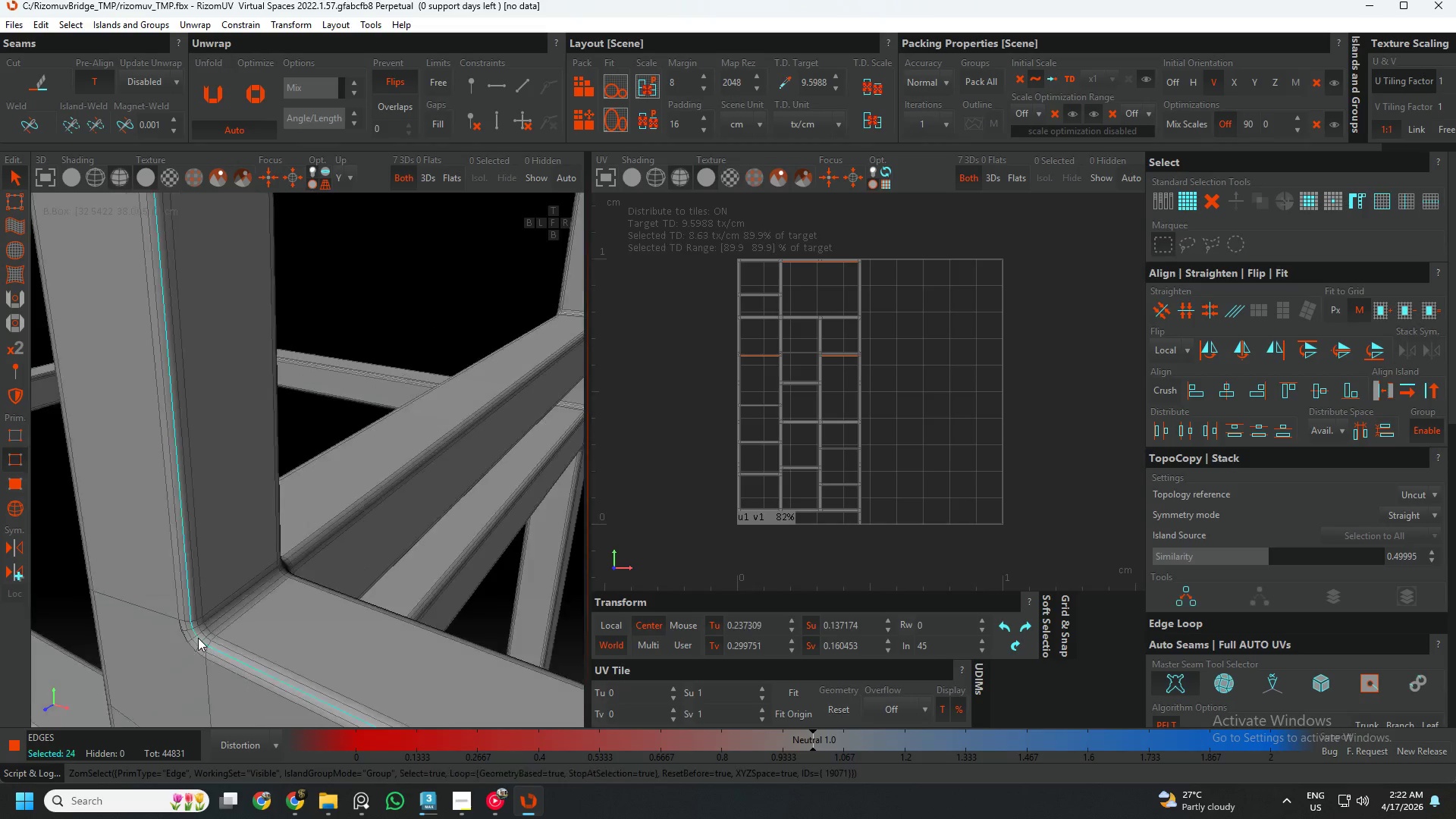 
key(C)
 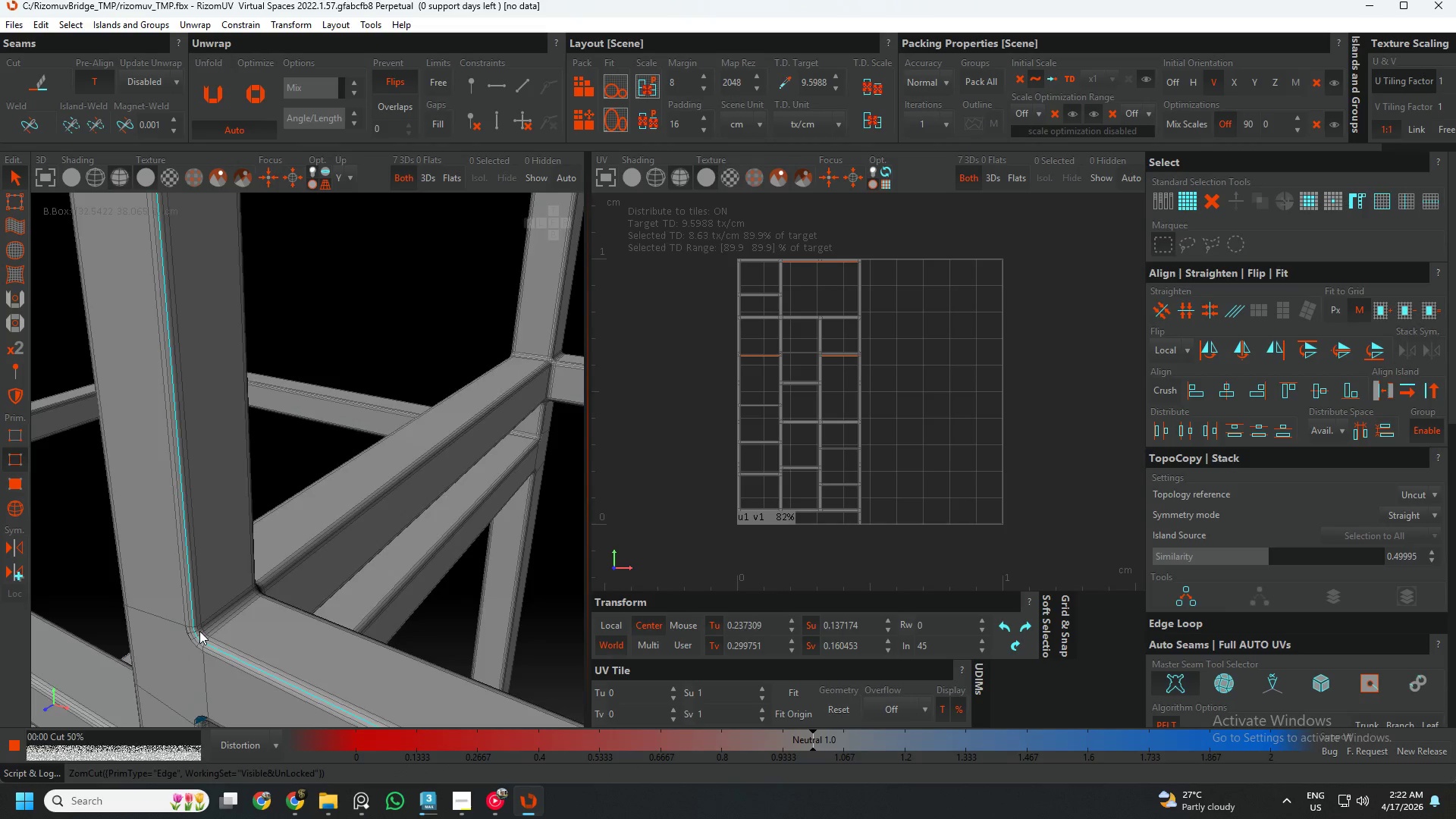 
scroll: coordinate [219, 635], scroll_direction: down, amount: 11.0
 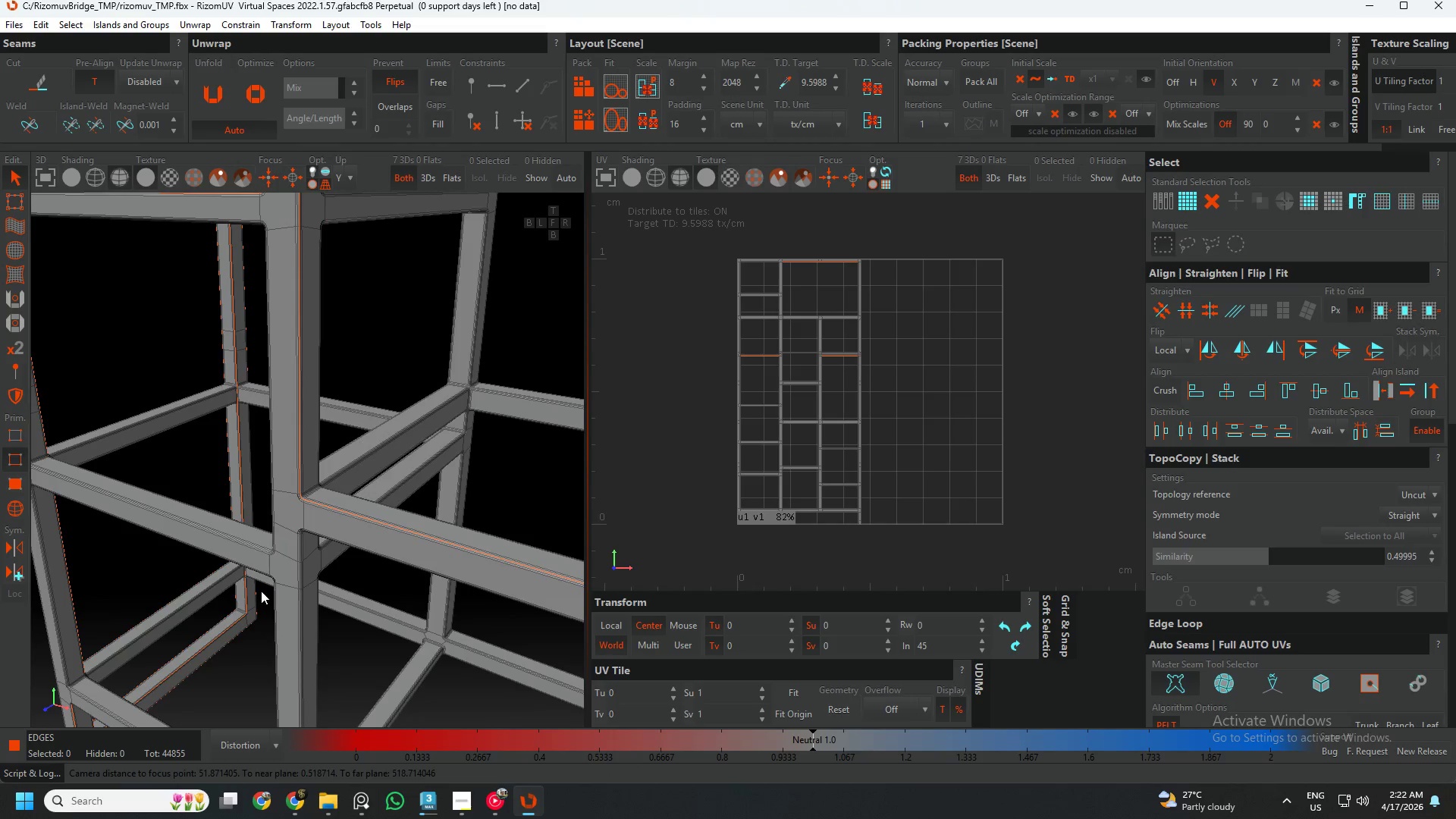 
hold_key(key=AltLeft, duration=0.48)
 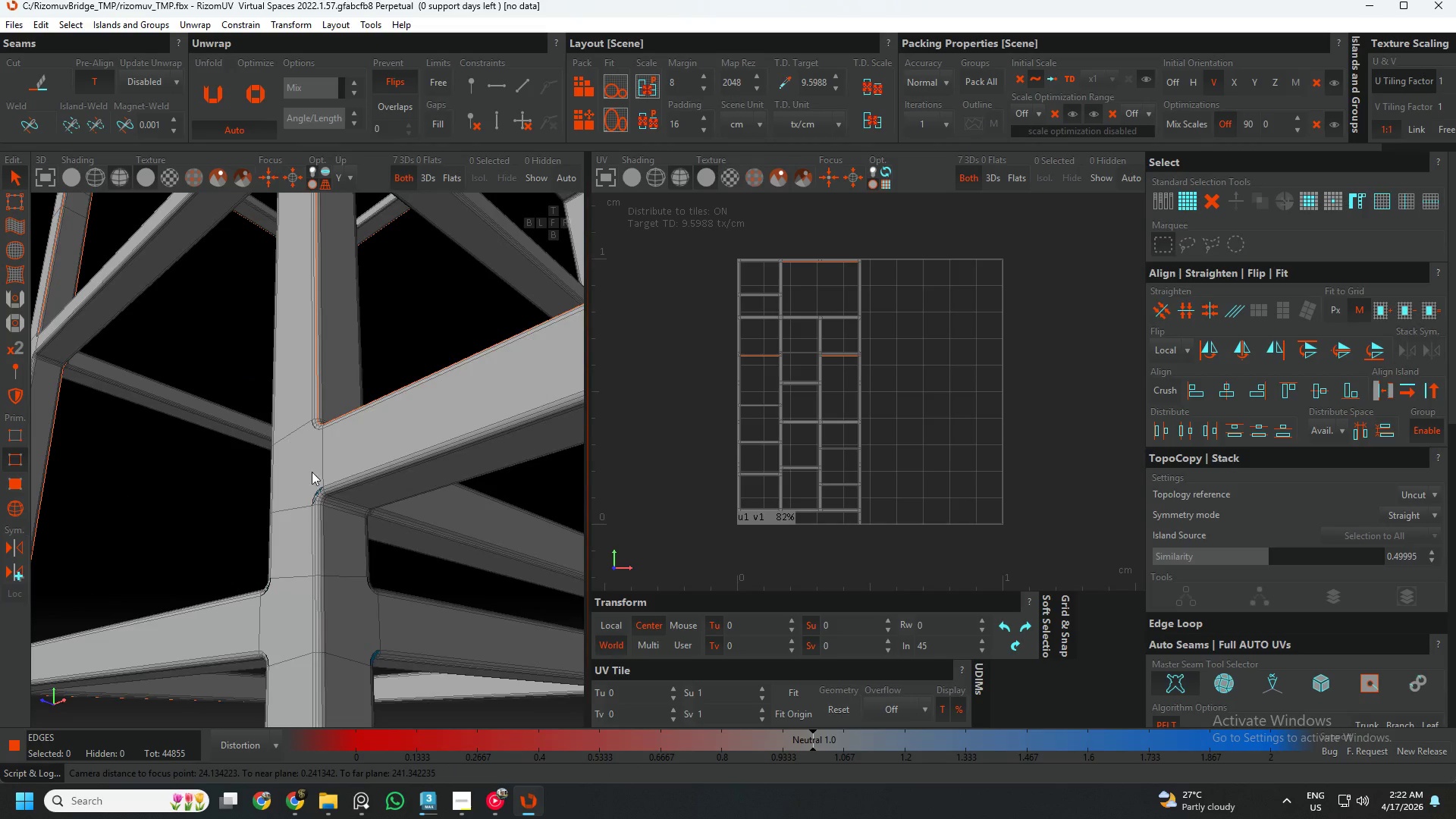 
scroll: coordinate [354, 579], scroll_direction: up, amount: 10.0
 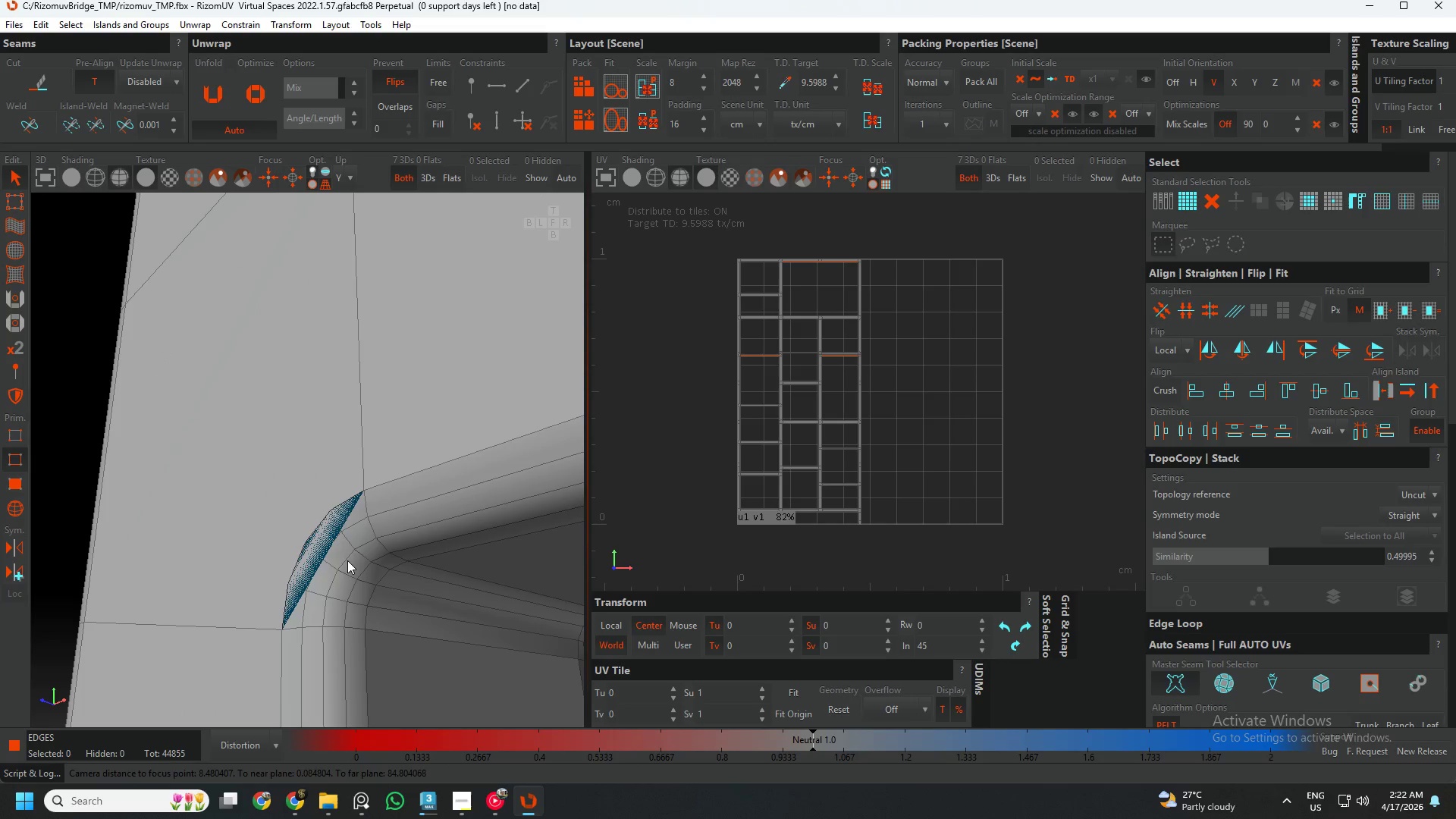 
double_click([347, 560])
 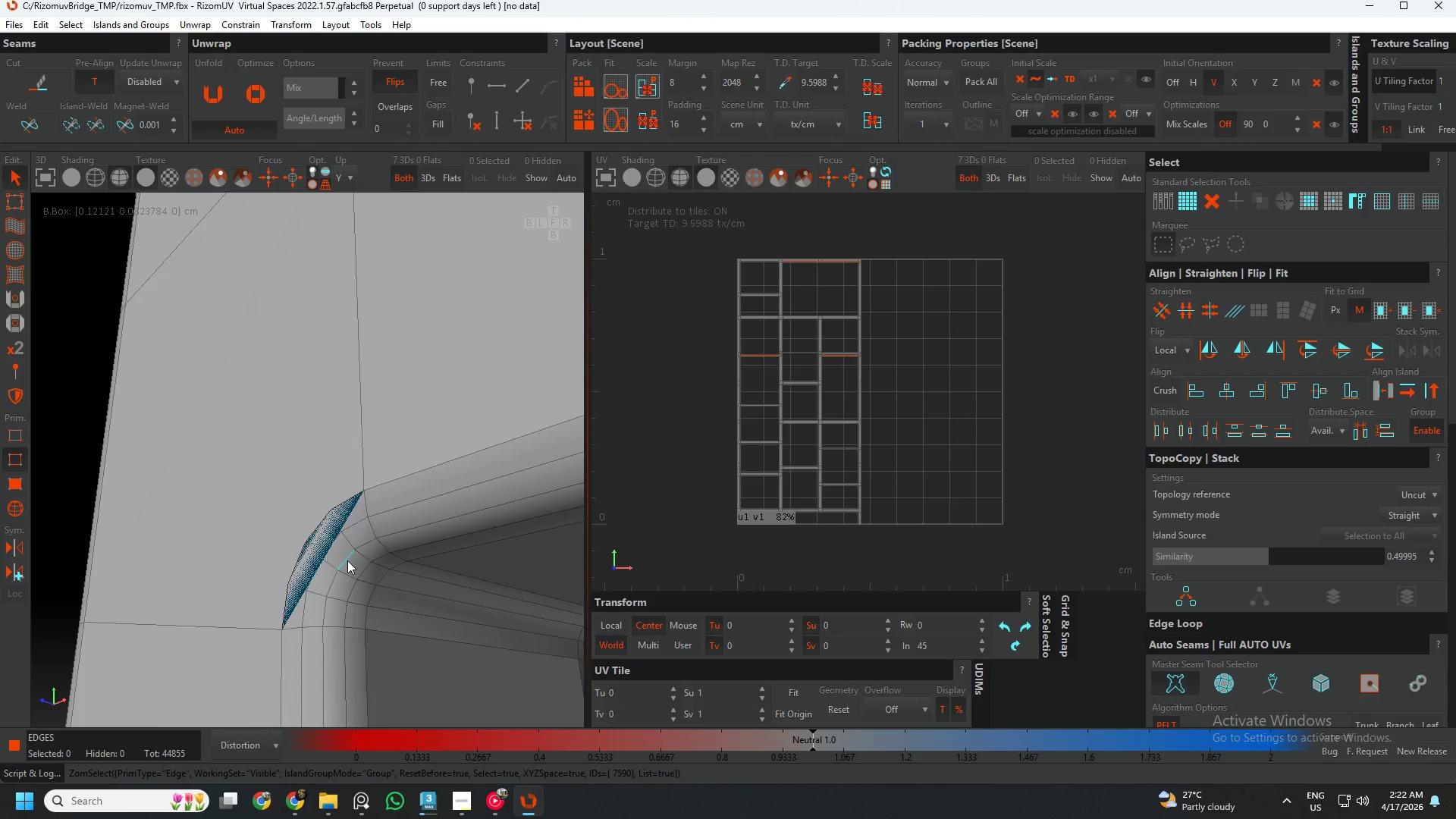 
key(C)
 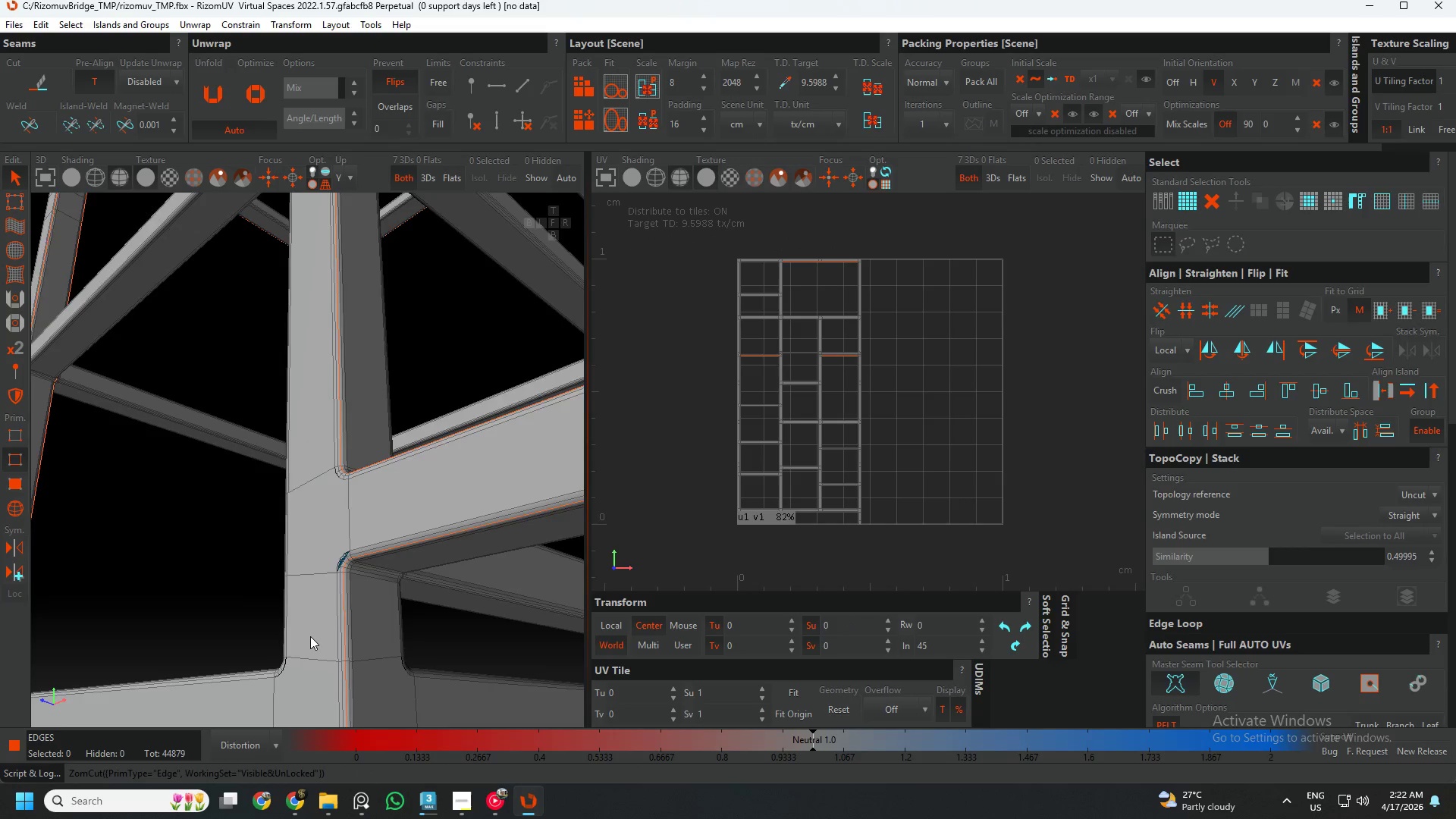 
scroll: coordinate [347, 562], scroll_direction: down, amount: 9.0
 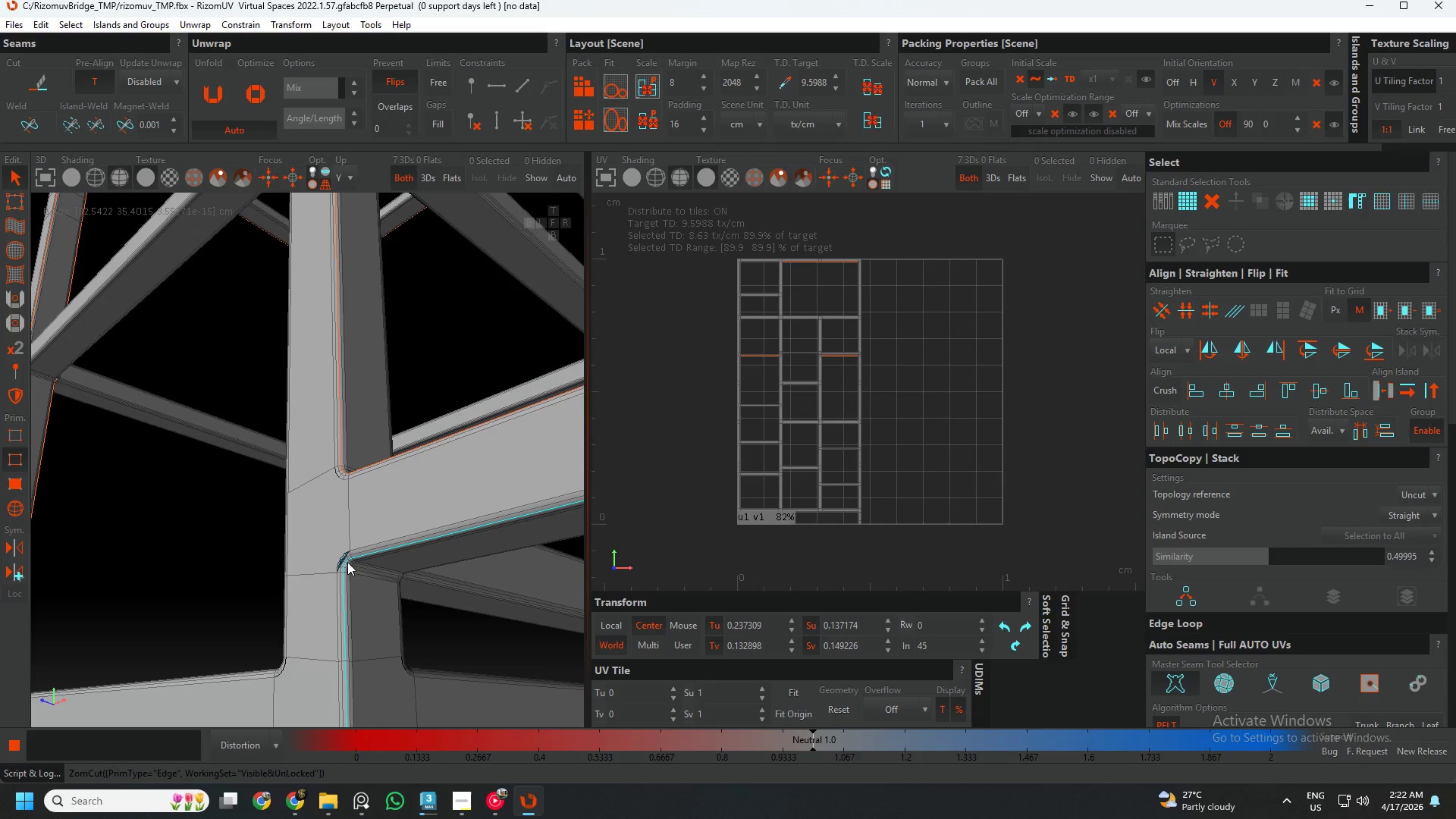 
hold_key(key=AltLeft, duration=0.61)
 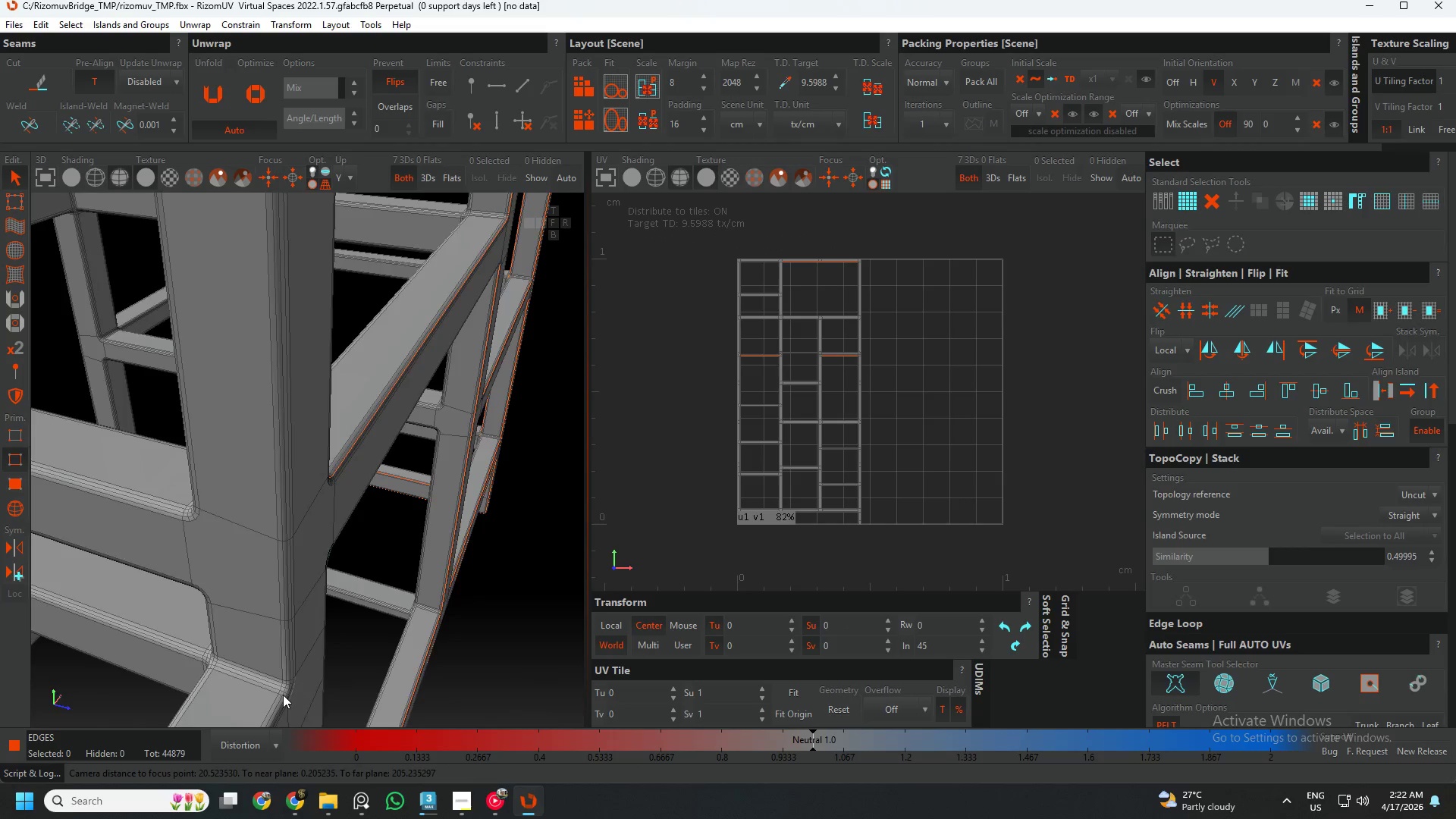 
scroll: coordinate [284, 694], scroll_direction: up, amount: 6.0
 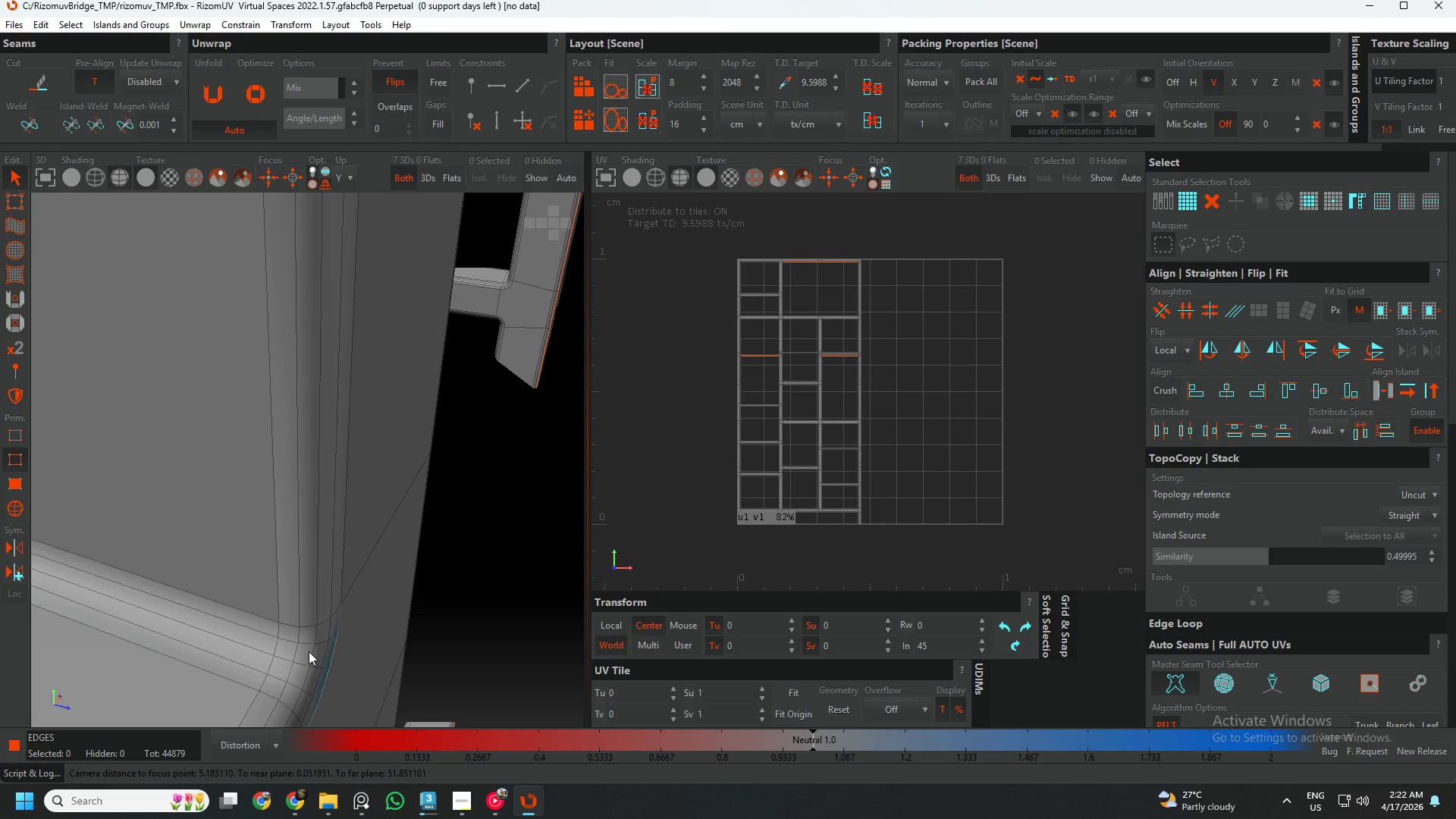 
double_click([309, 651])
 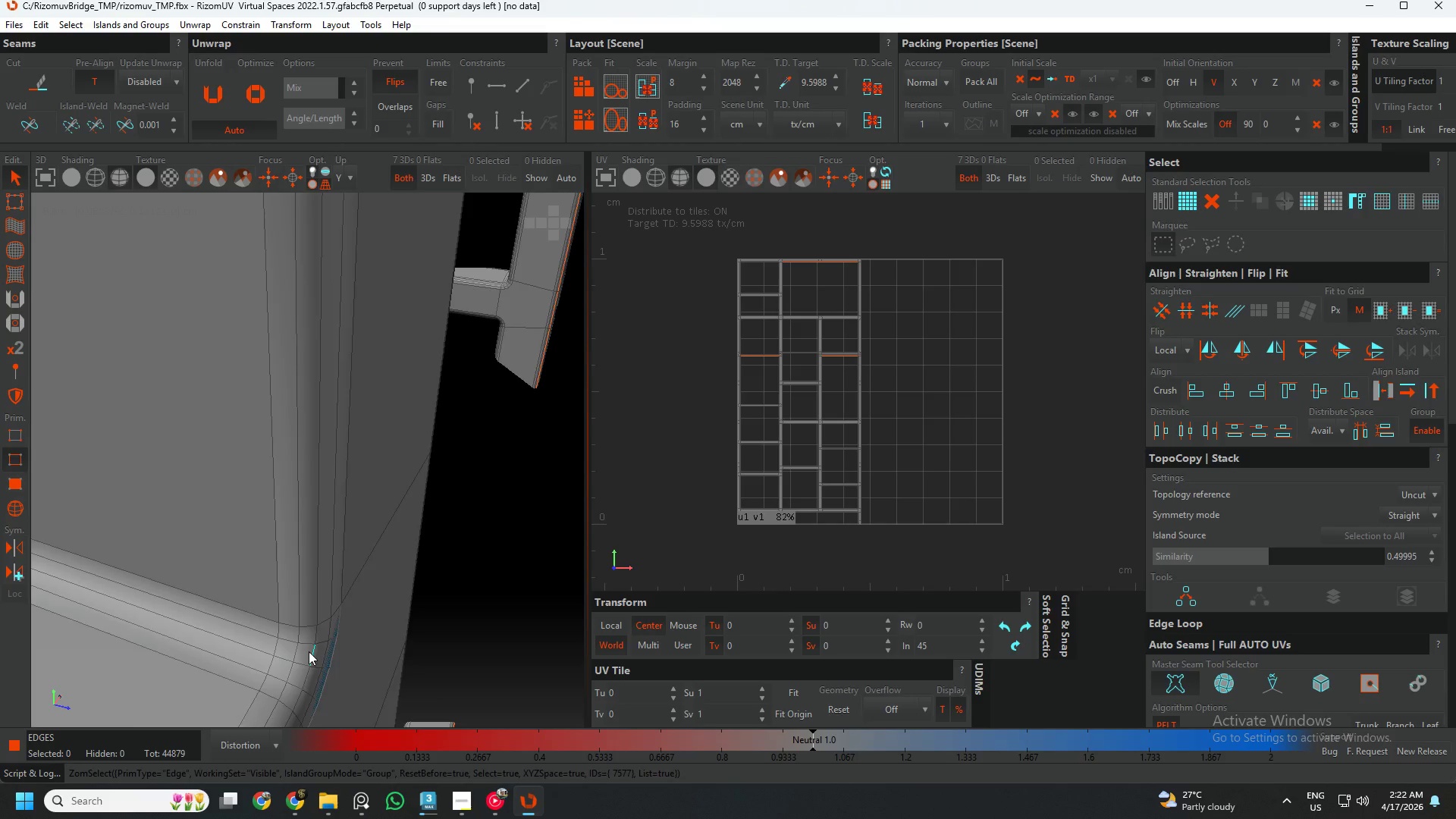 
key(C)
 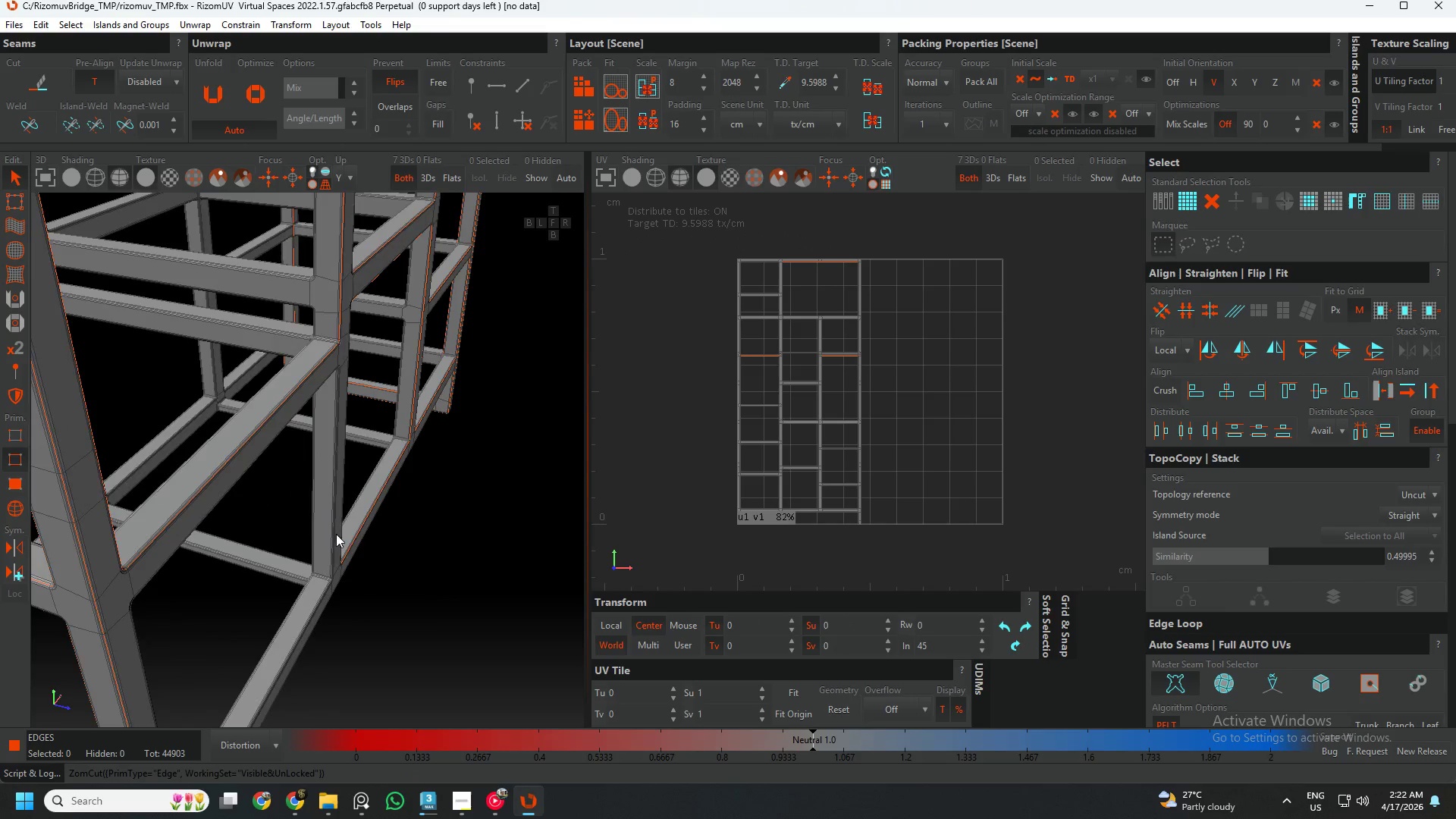 
scroll: coordinate [310, 652], scroll_direction: down, amount: 13.0
 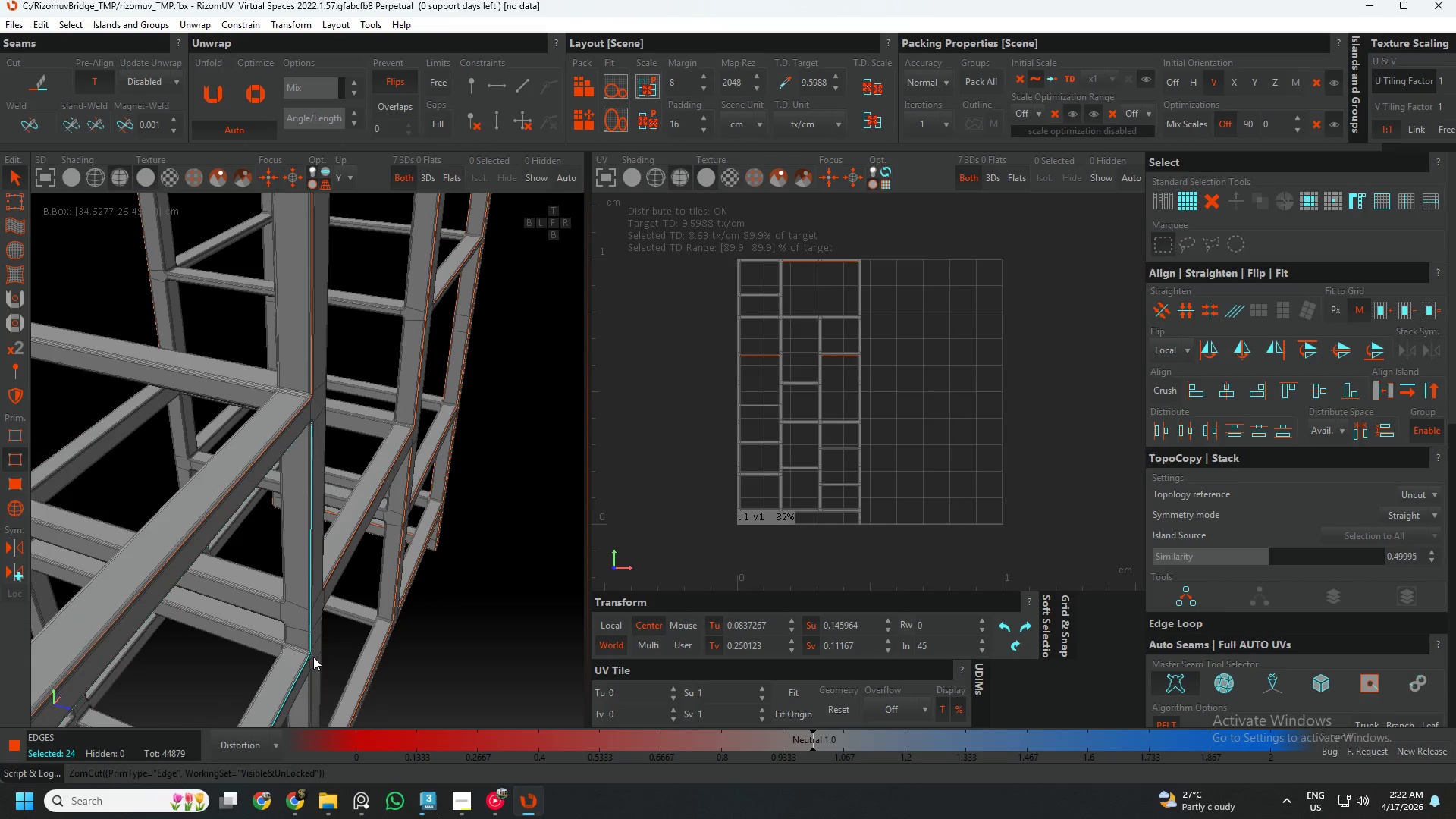 
scroll: coordinate [338, 606], scroll_direction: up, amount: 11.0
 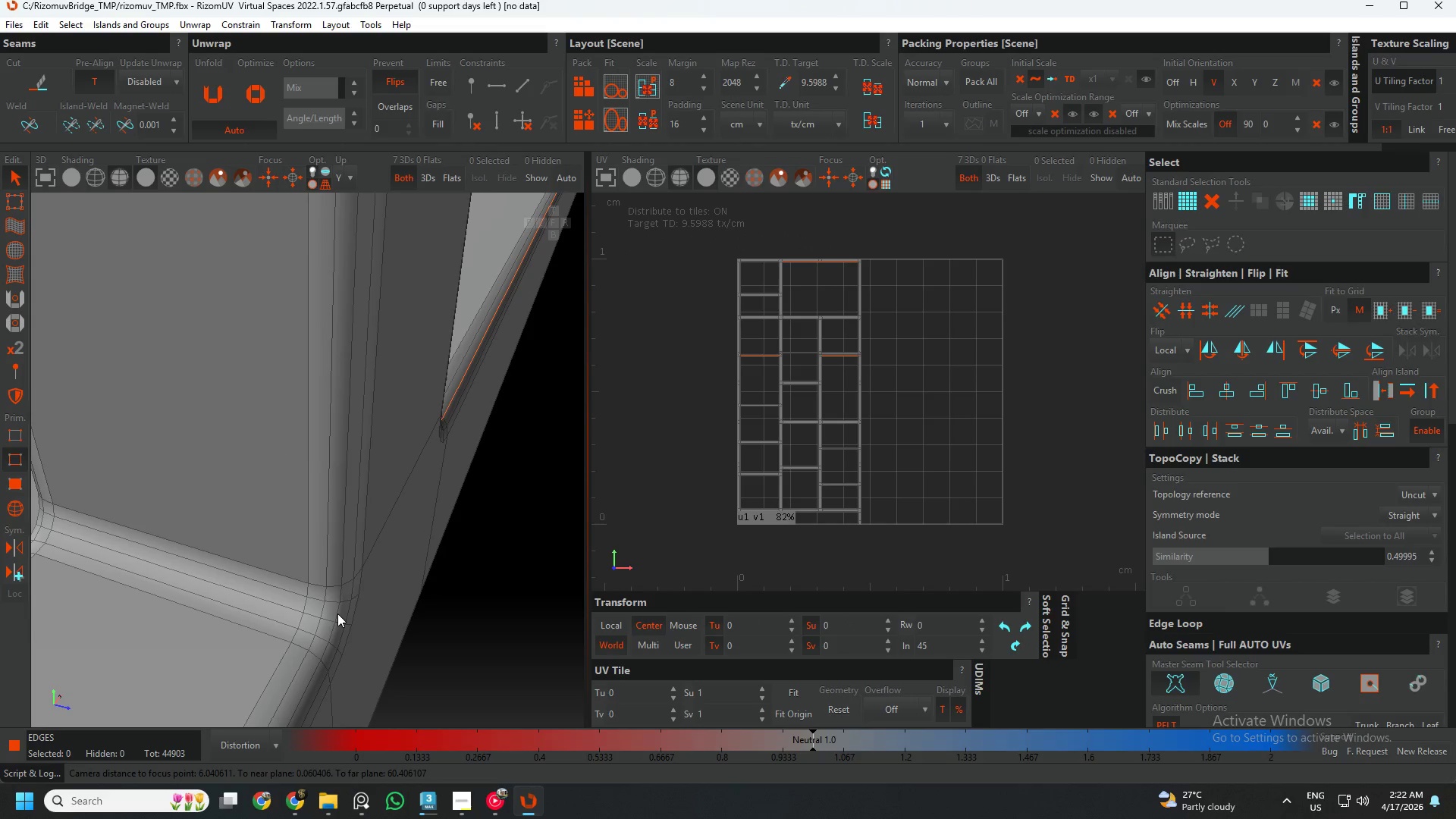 
double_click([337, 613])
 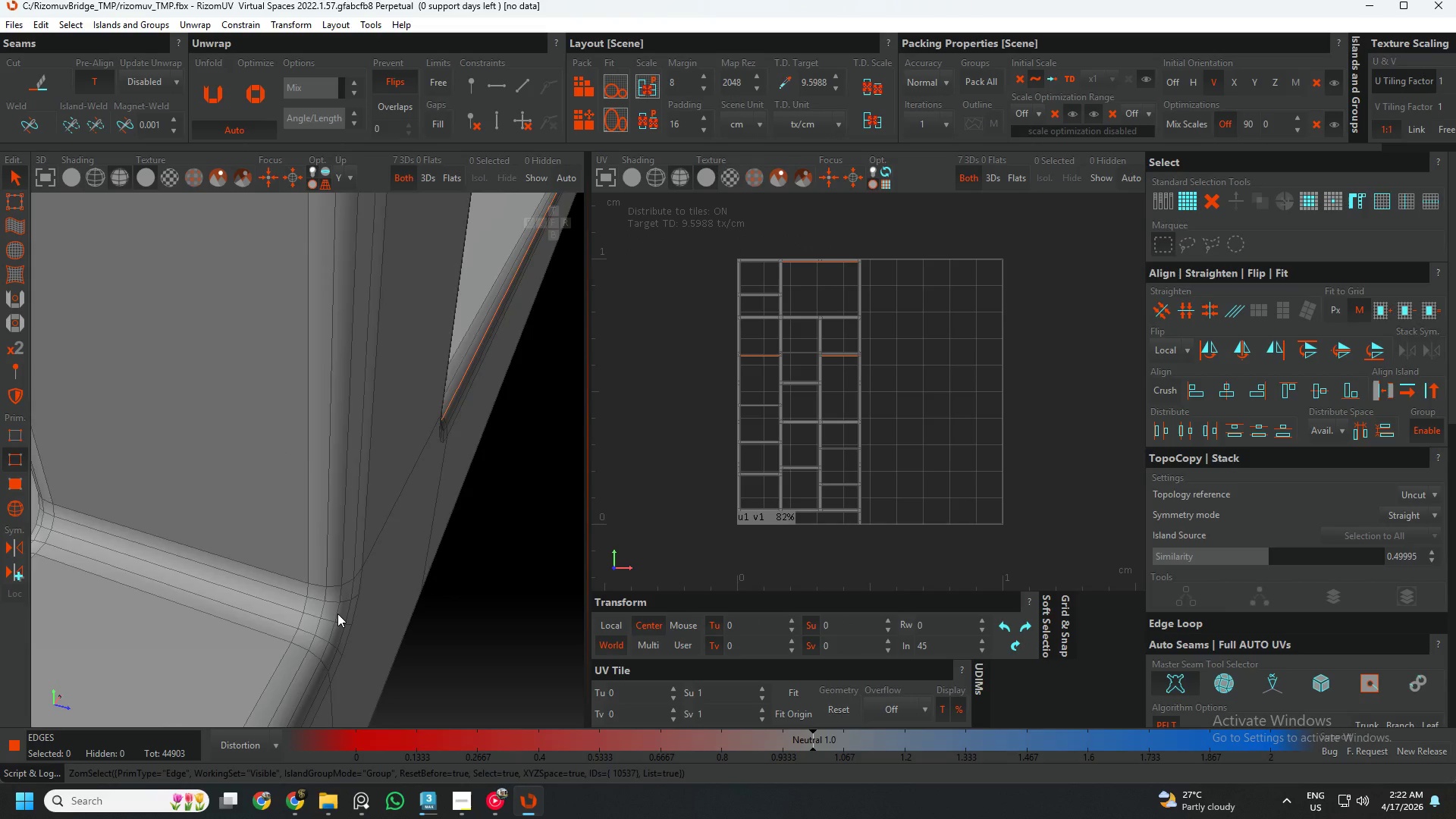 
key(C)
 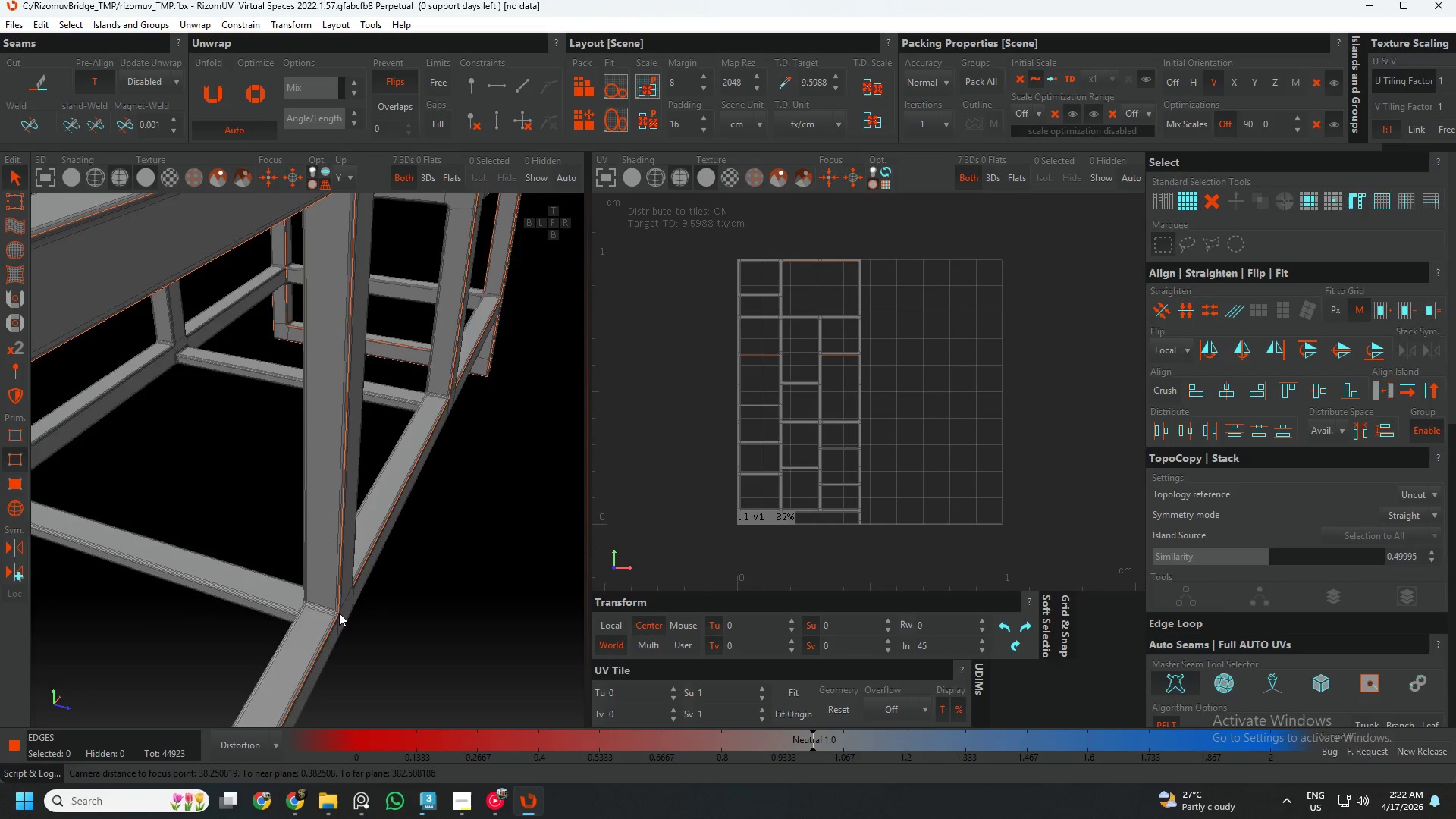 
scroll: coordinate [410, 573], scroll_direction: down, amount: 13.0
 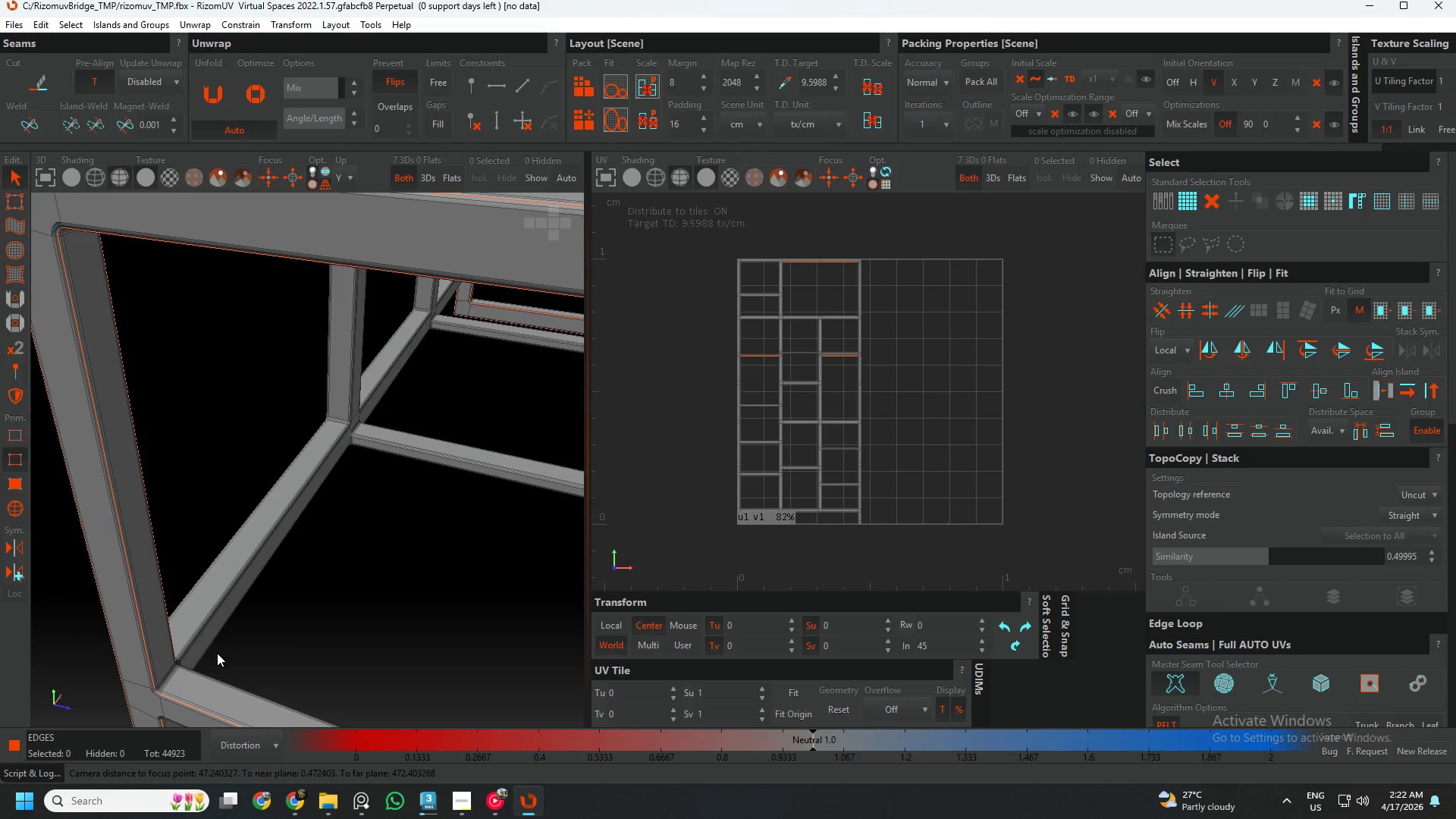 
hold_key(key=AltLeft, duration=0.53)
 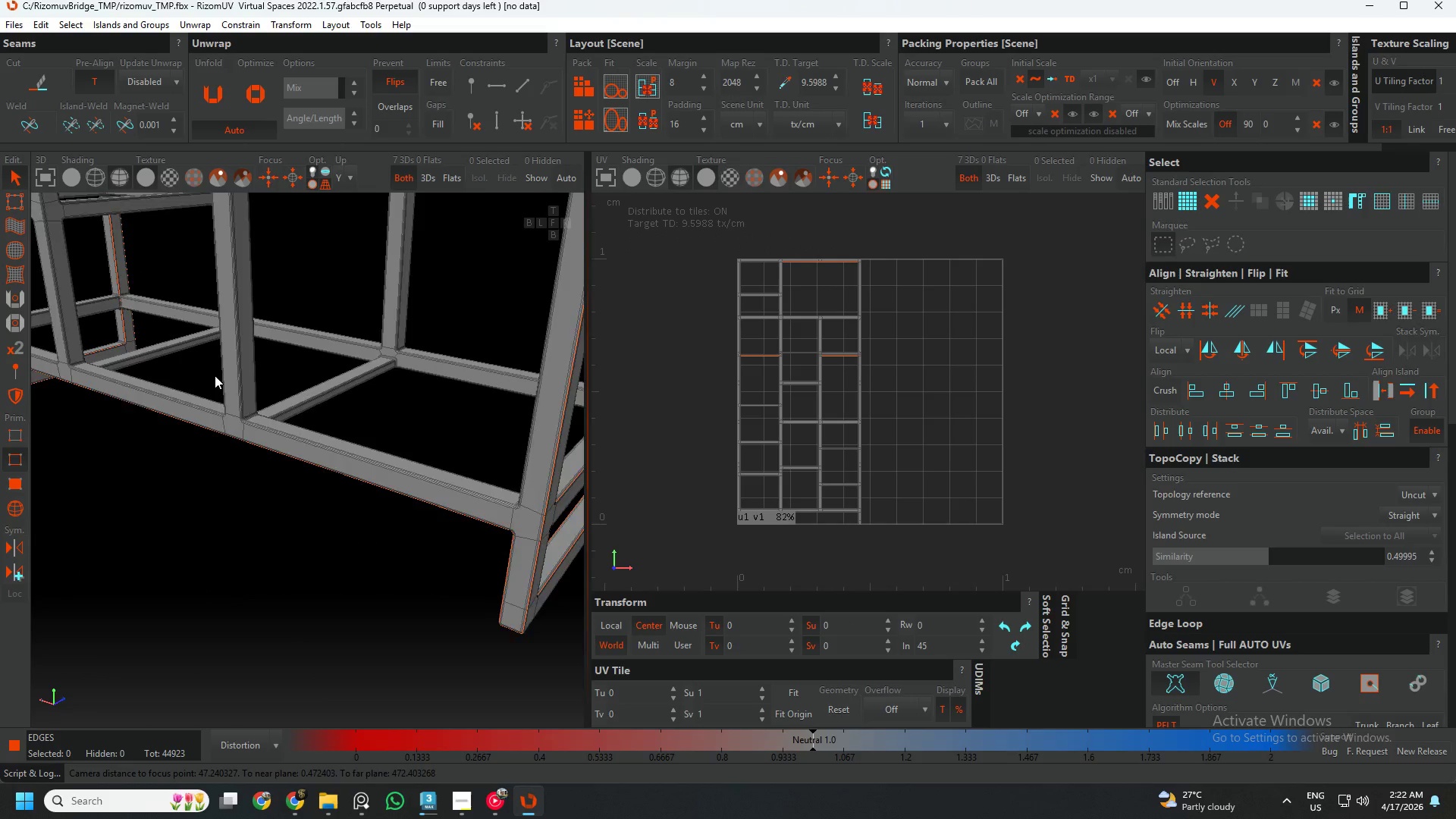 
scroll: coordinate [260, 497], scroll_direction: up, amount: 12.0
 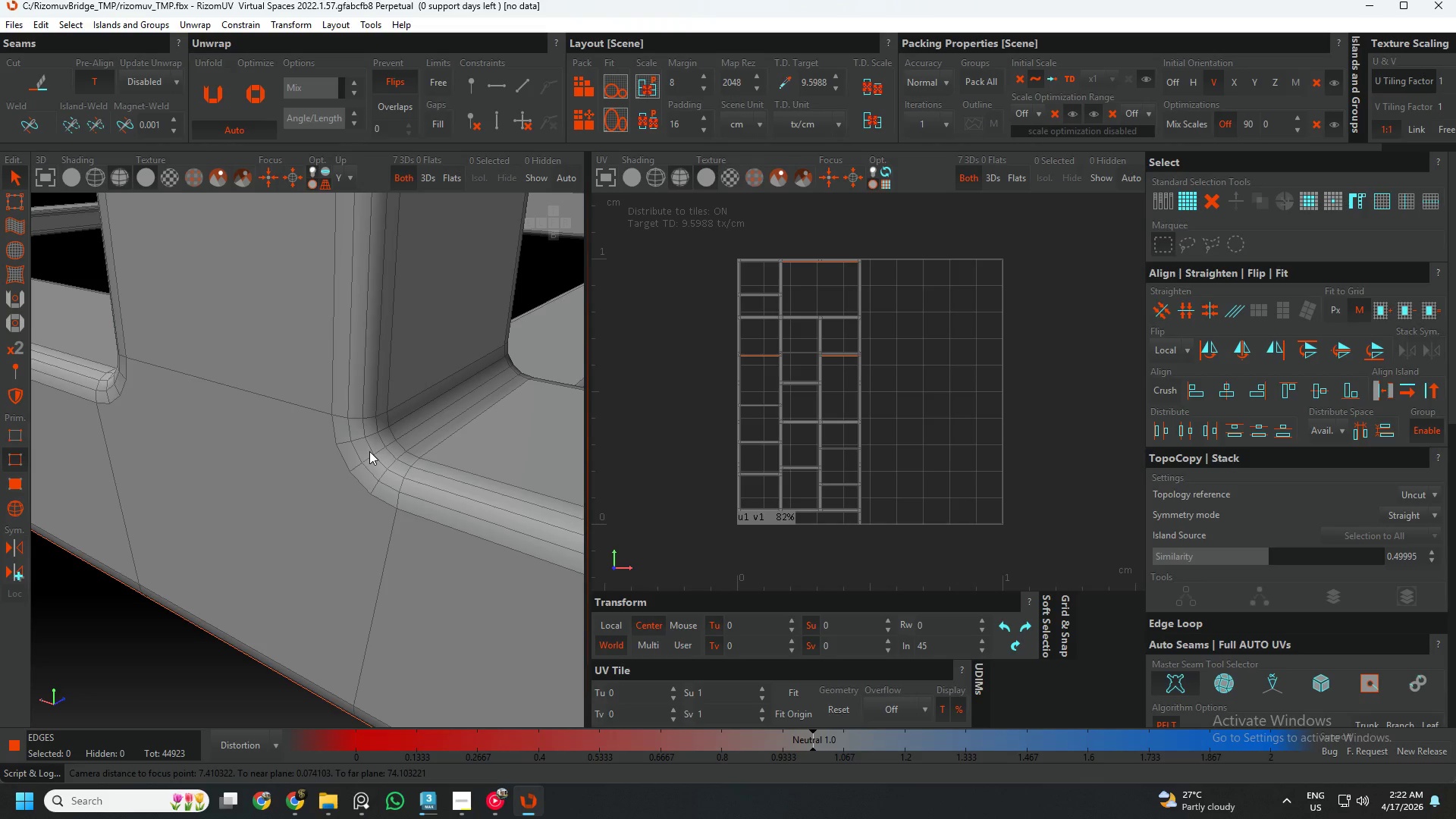 
double_click([369, 451])
 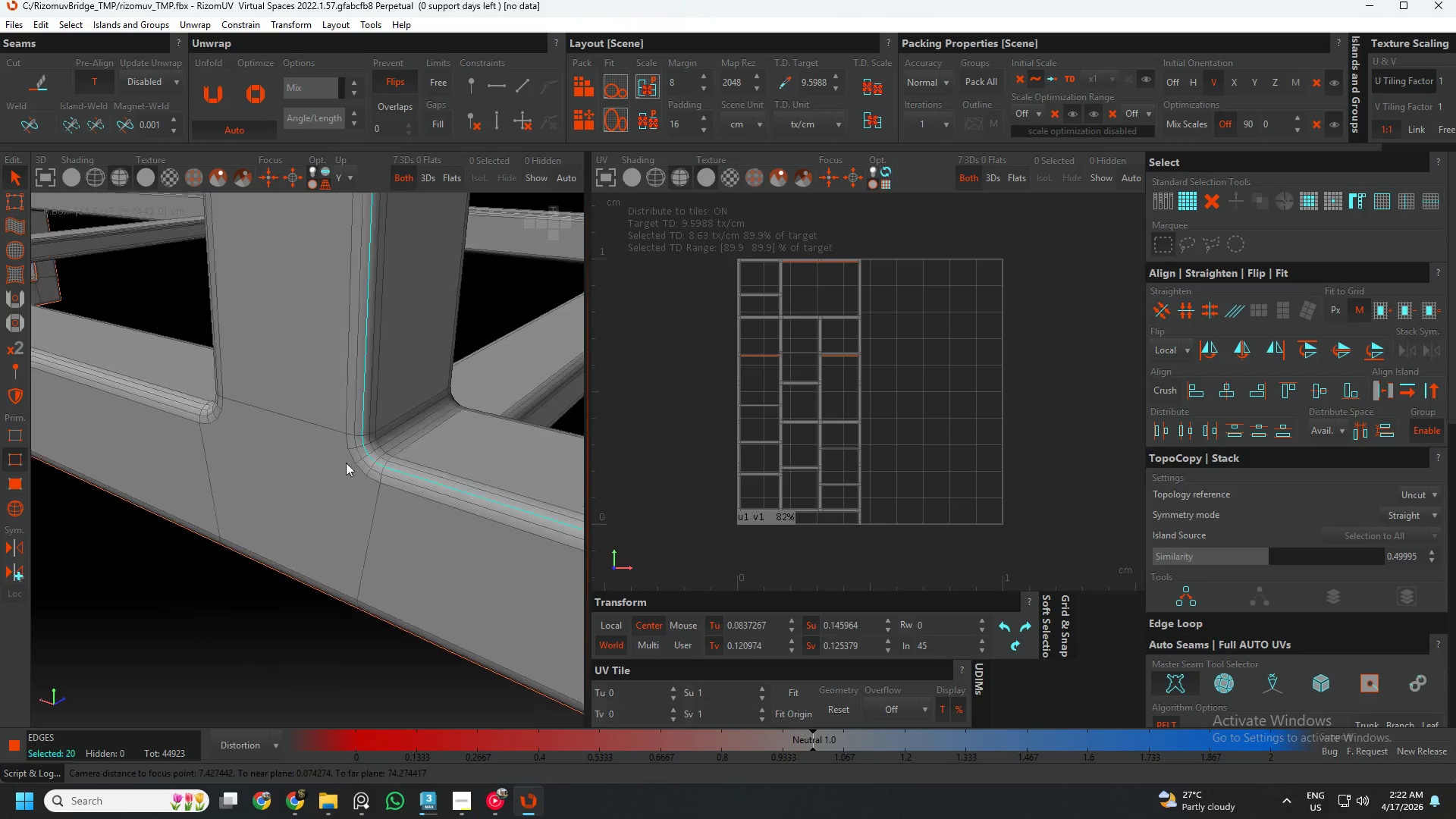 
hold_key(key=AltLeft, duration=0.5)
 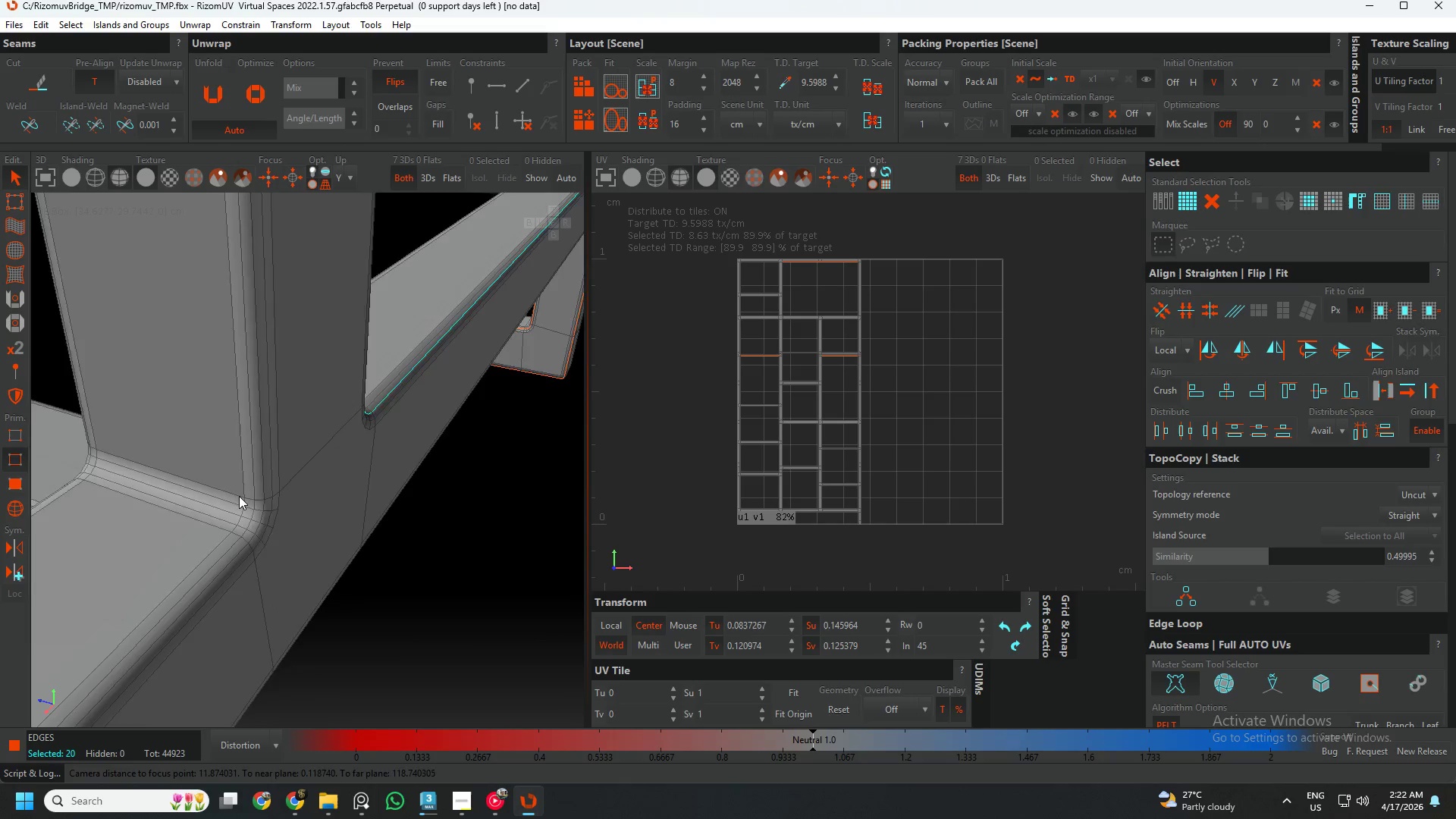 
scroll: coordinate [349, 461], scroll_direction: down, amount: 4.0
 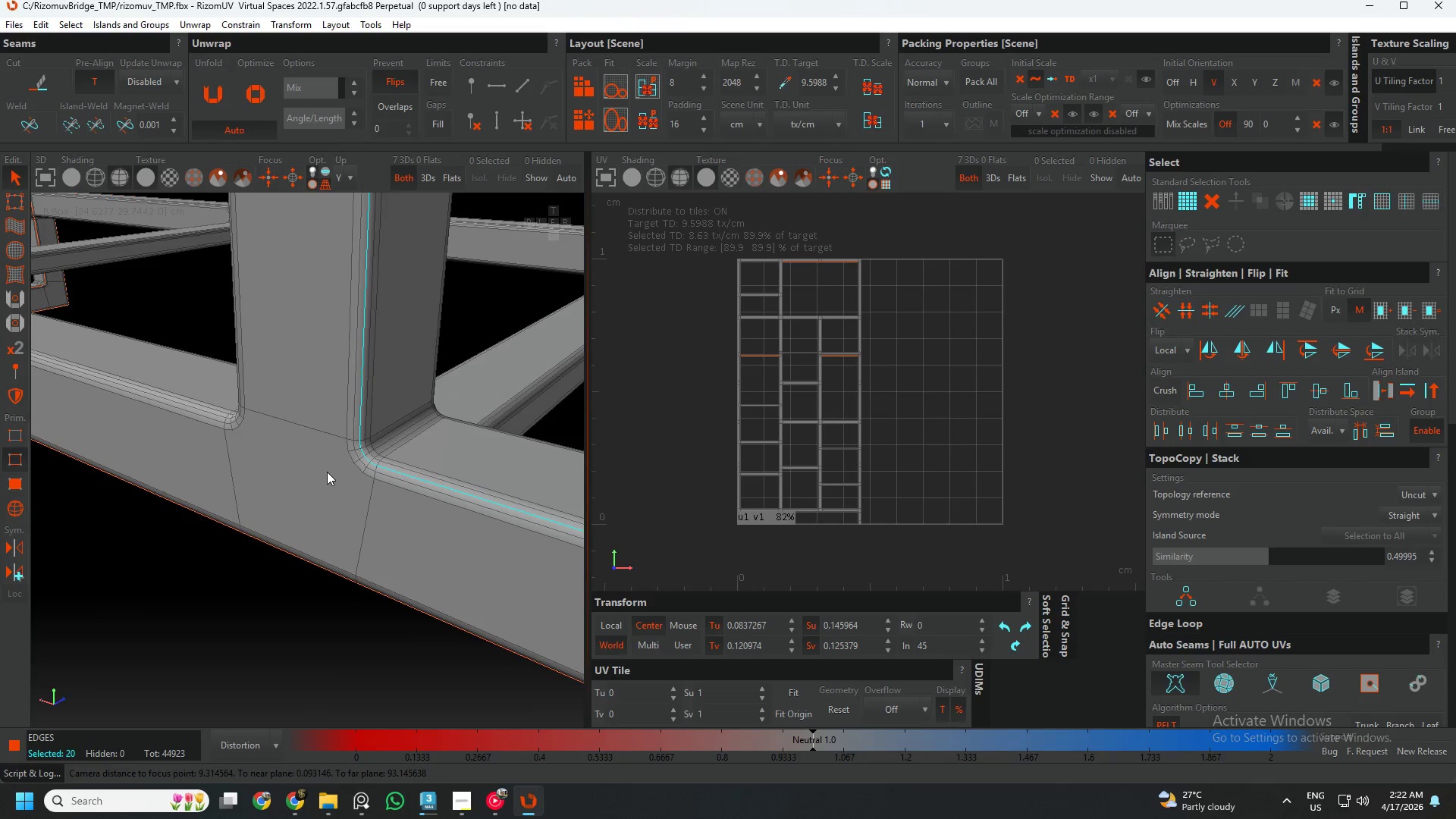 
key(Control+ControlLeft)
 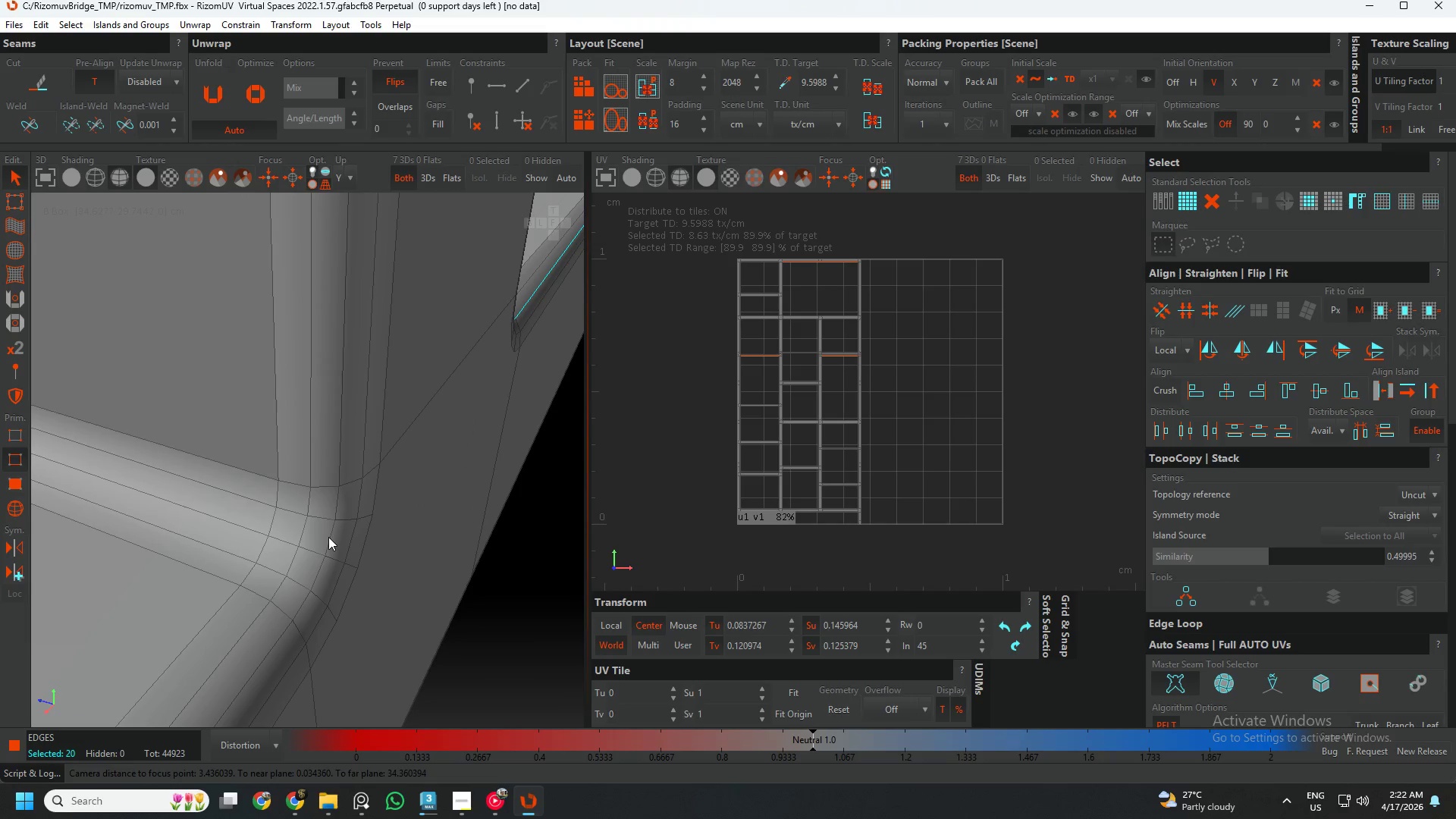 
scroll: coordinate [222, 526], scroll_direction: up, amount: 5.0
 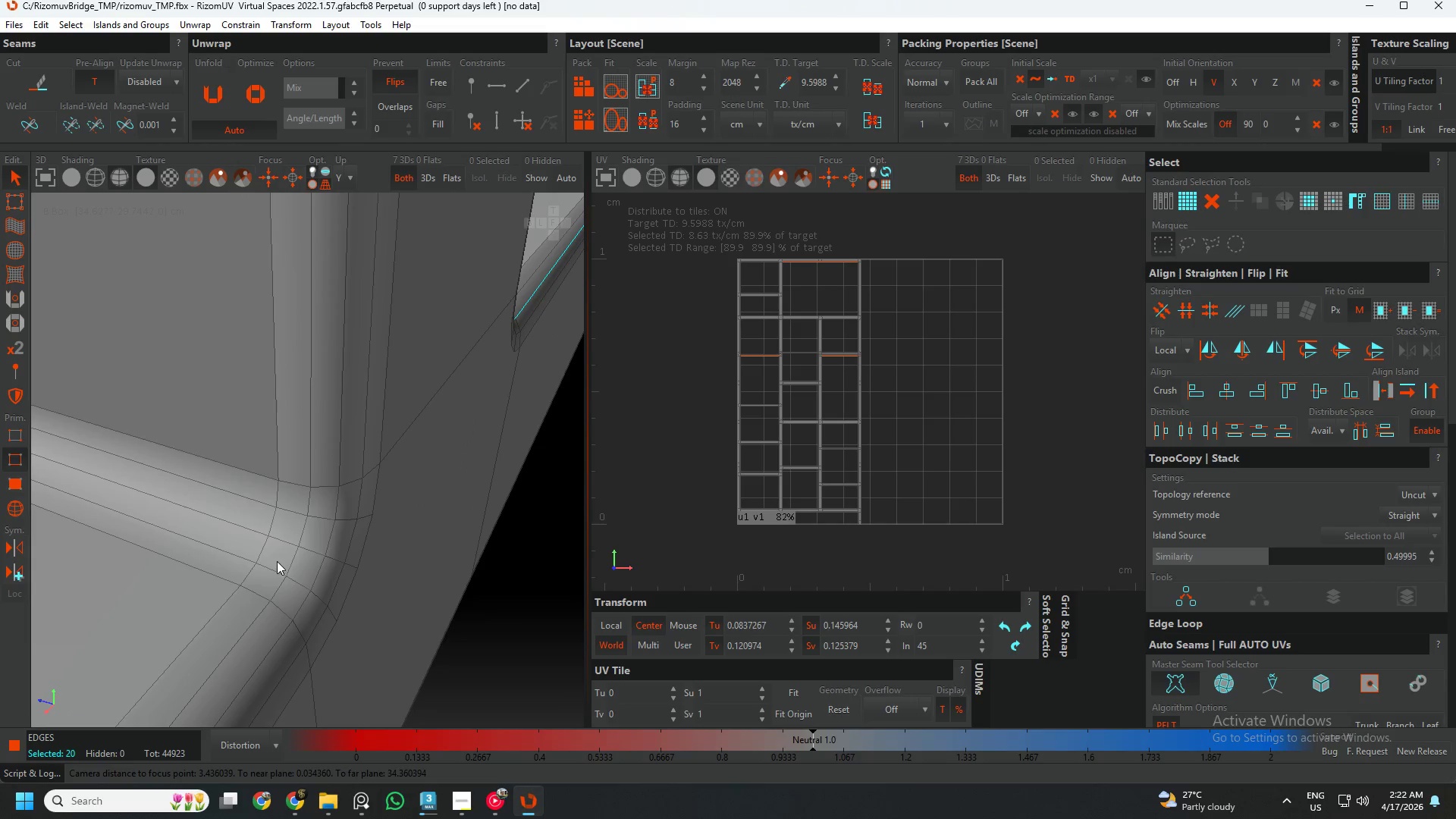 
double_click([328, 537])
 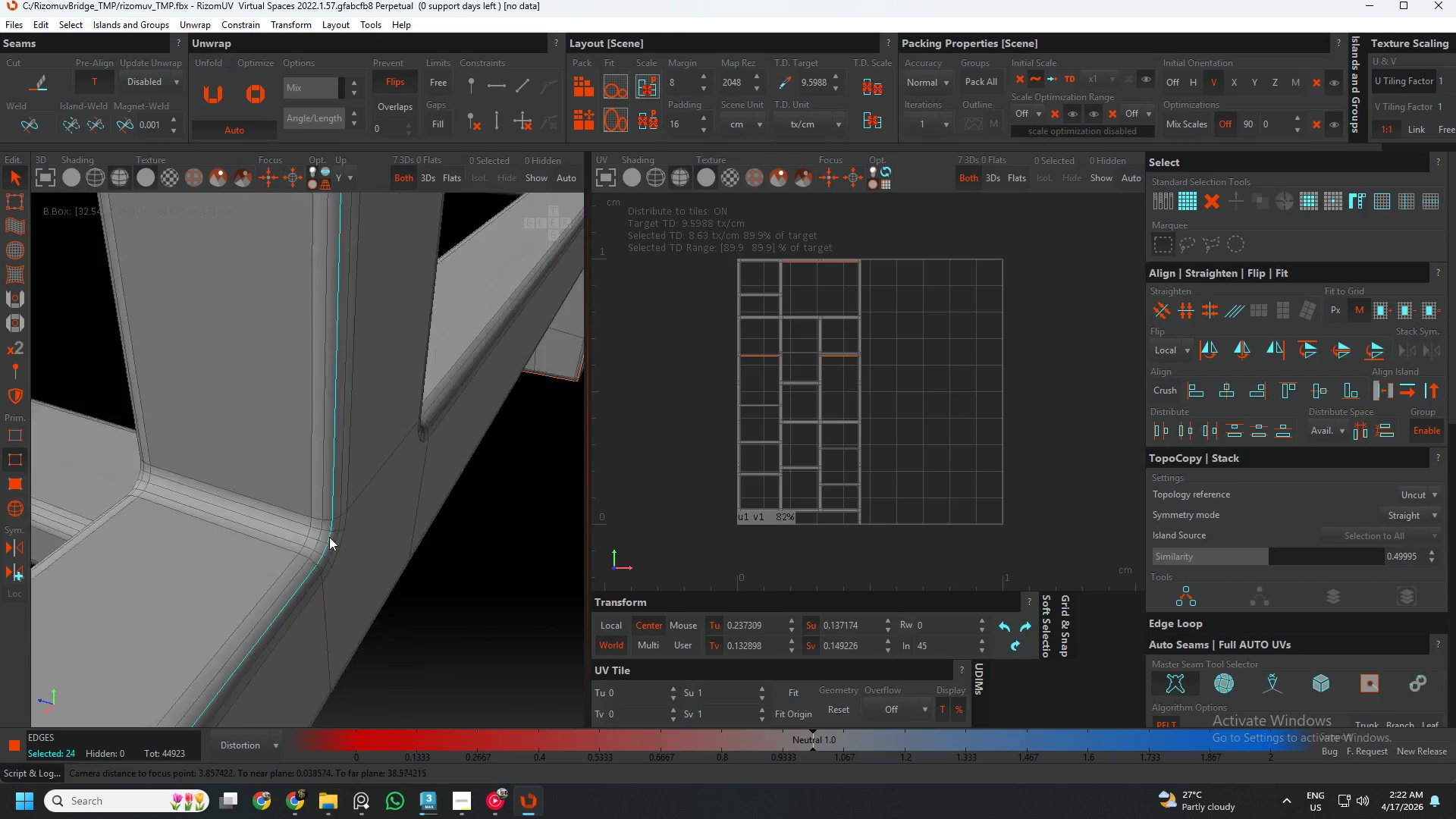 
scroll: coordinate [344, 548], scroll_direction: down, amount: 21.0
 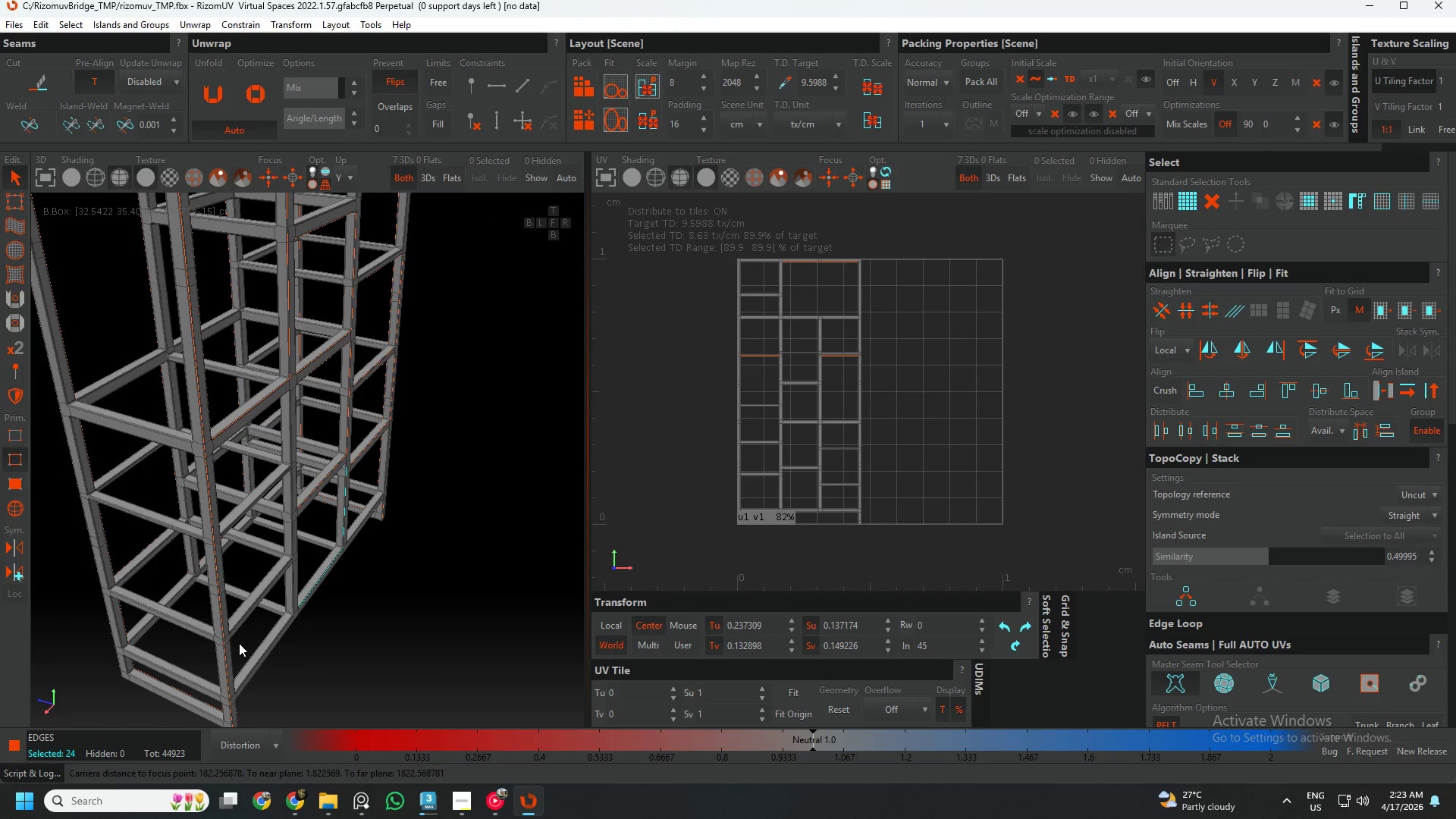 
scroll: coordinate [194, 559], scroll_direction: up, amount: 13.0
 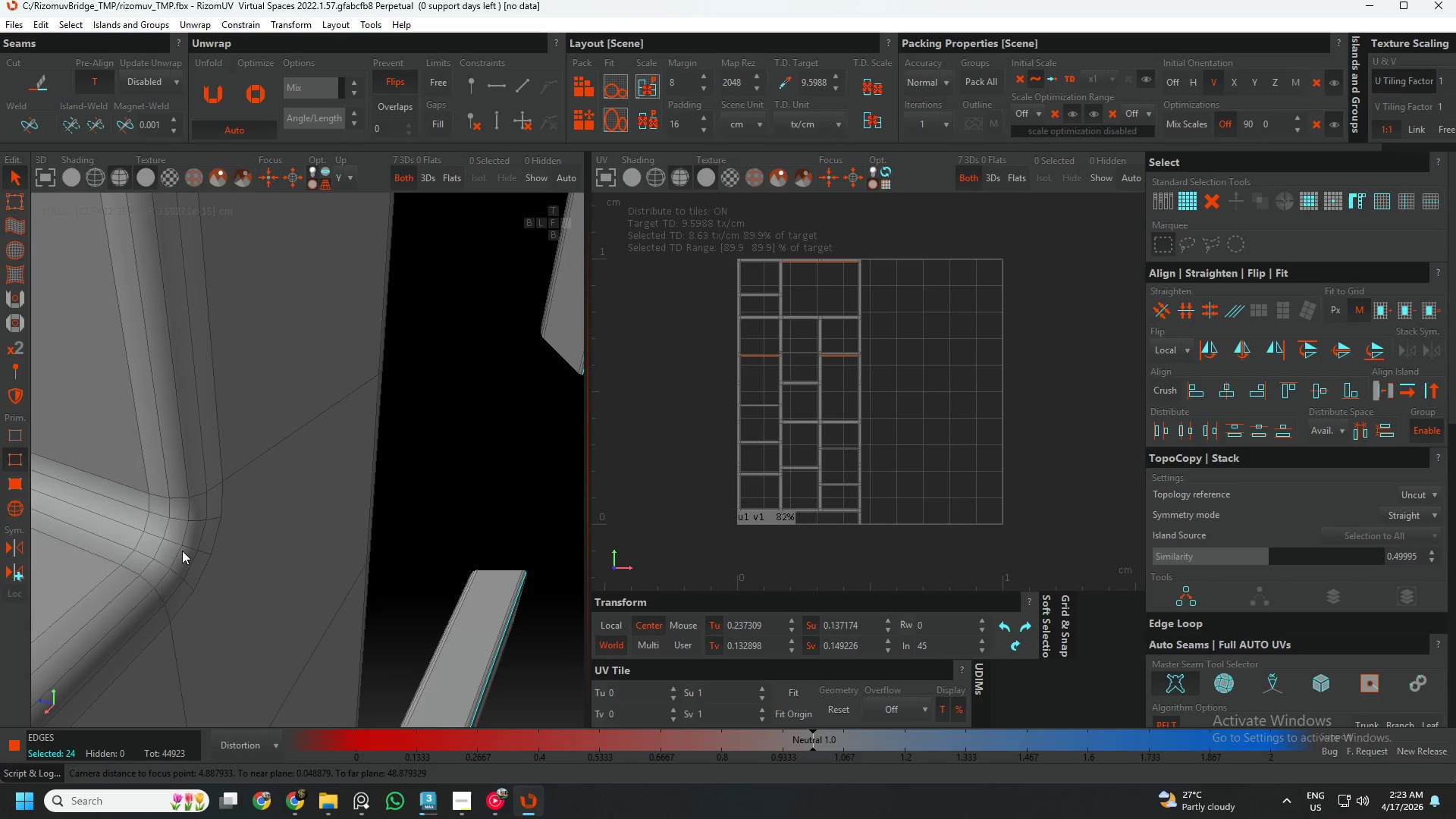 
key(Control+ControlLeft)
 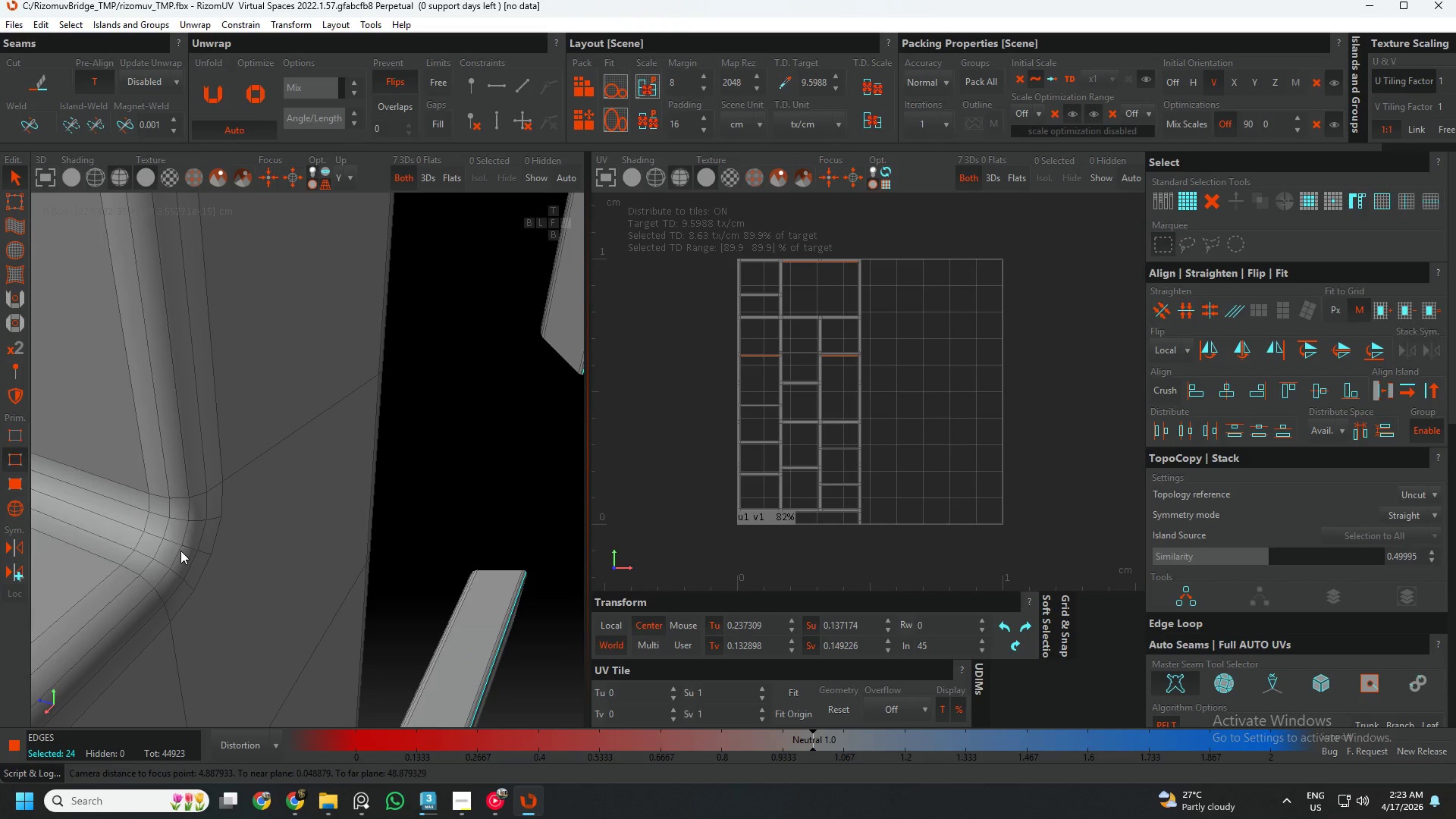 
double_click([180, 551])
 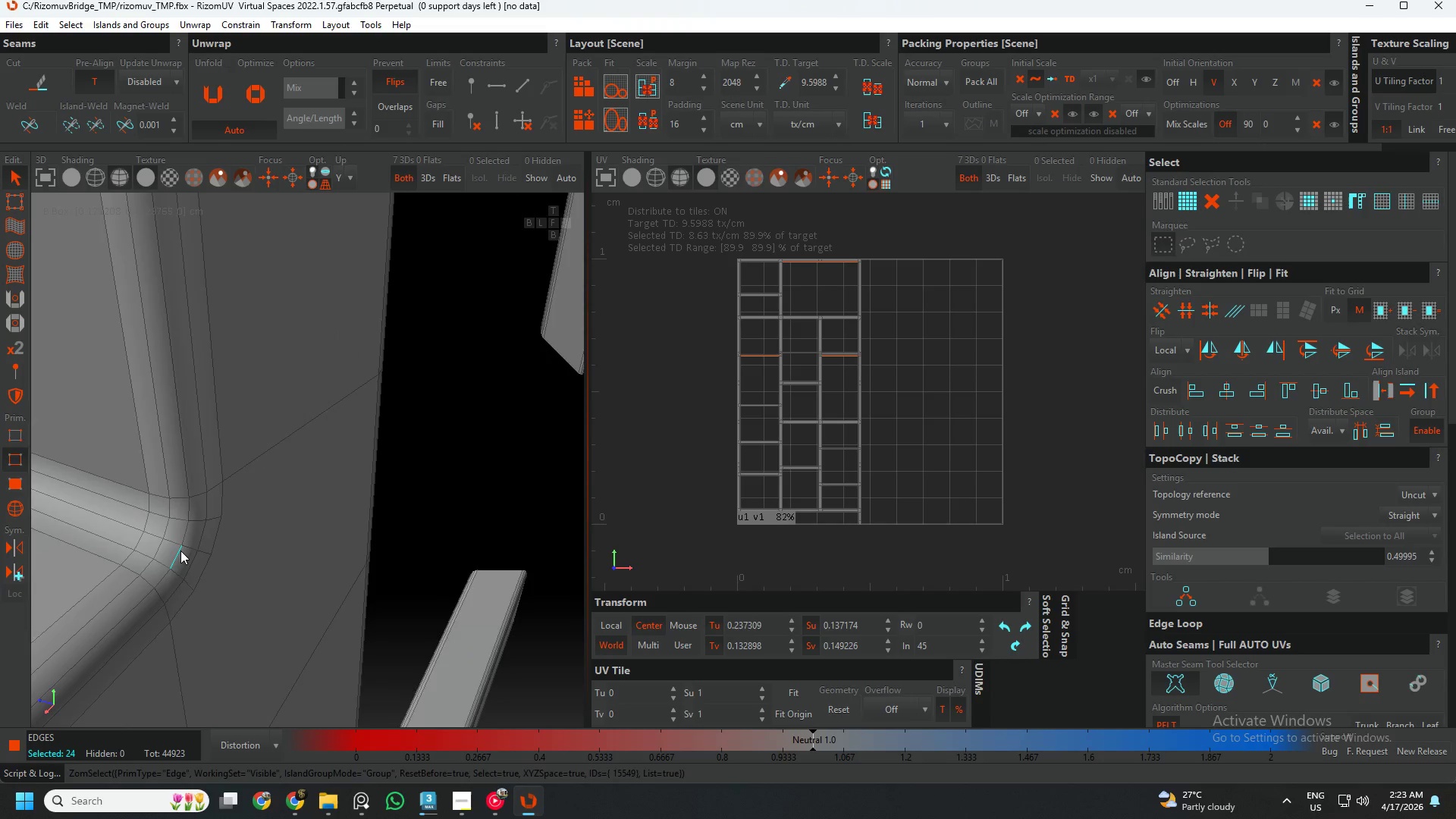 
scroll: coordinate [181, 551], scroll_direction: down, amount: 13.0
 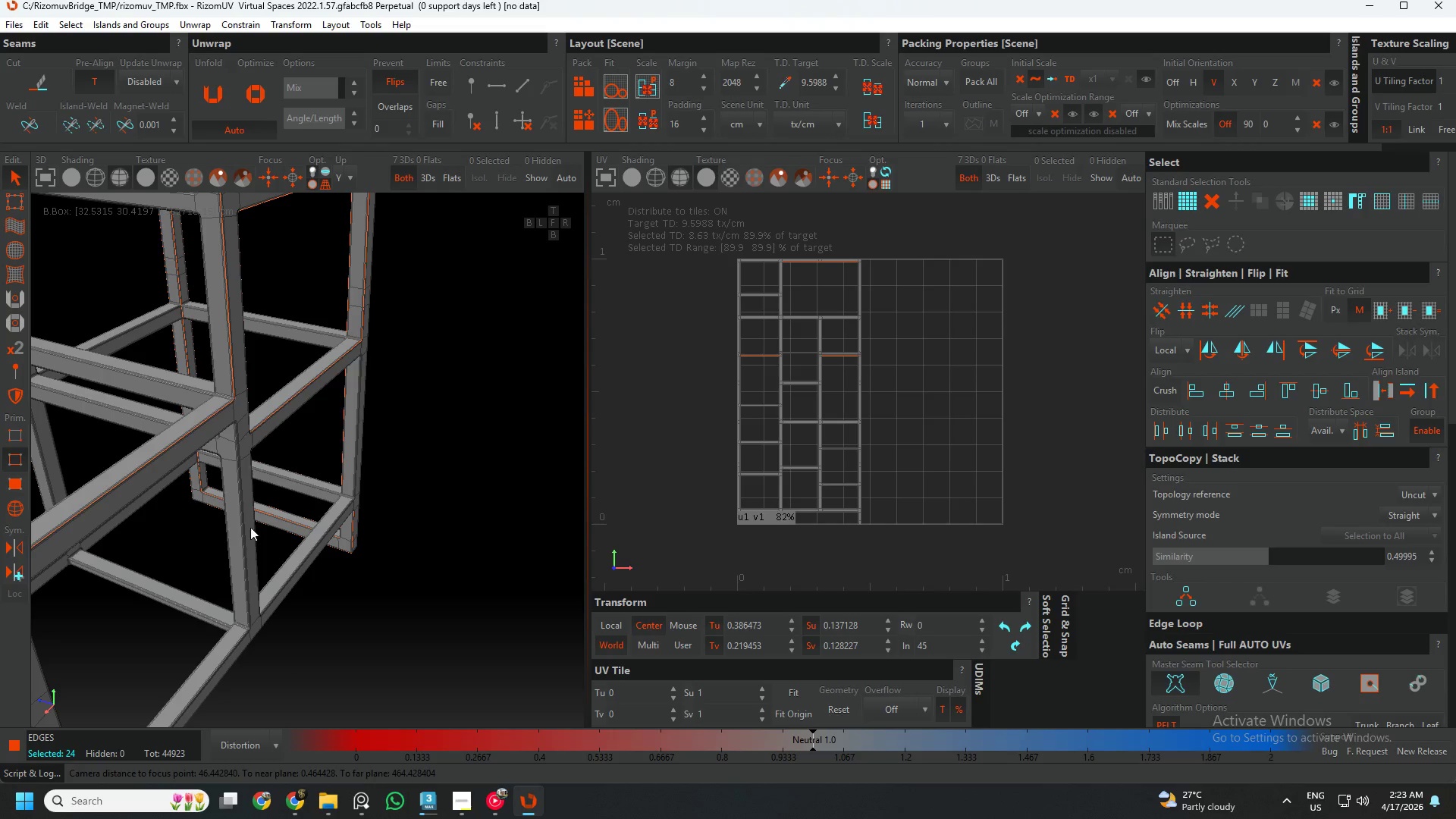 
key(Control+ControlLeft)
 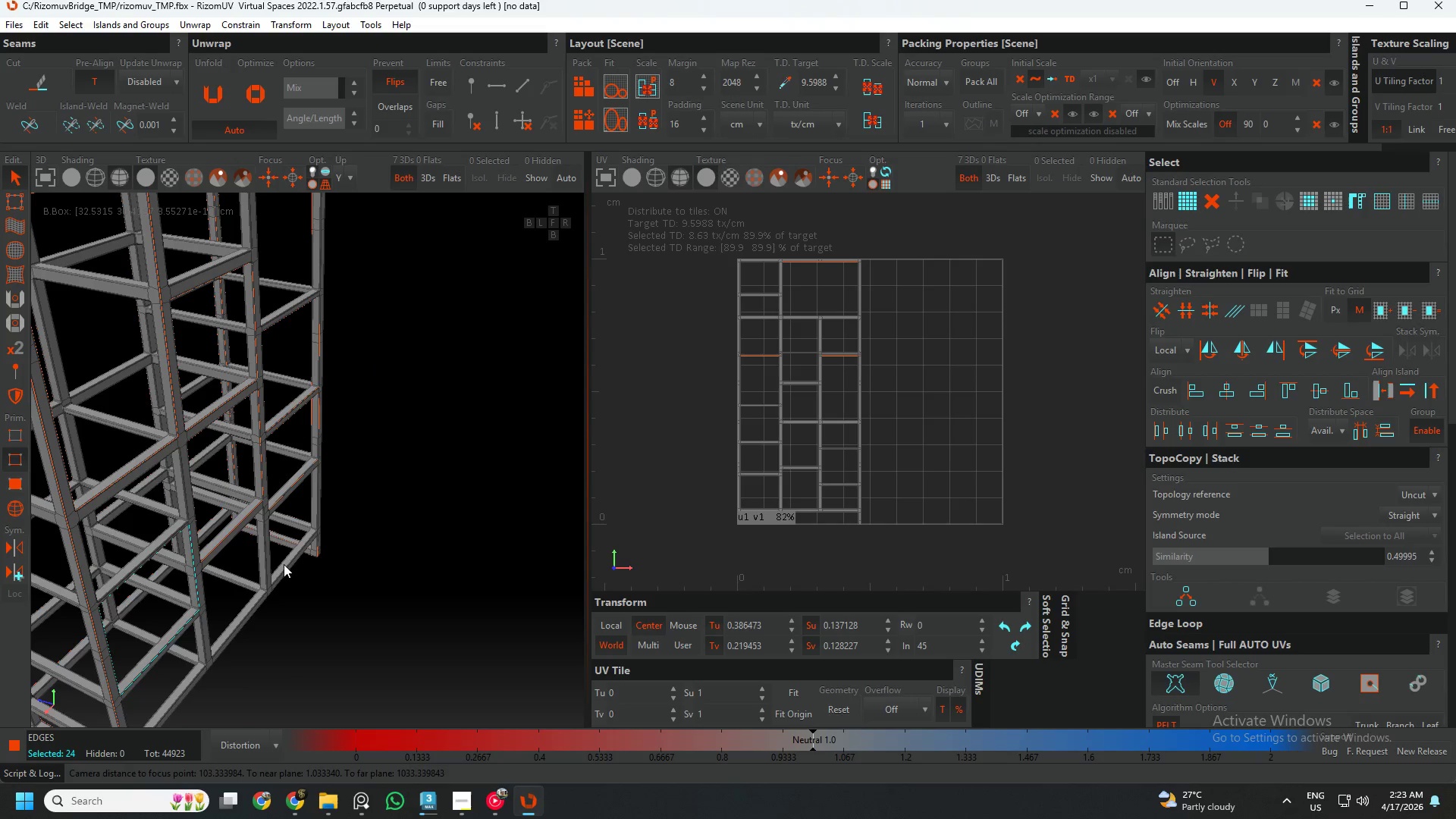 
key(Control+Z)
 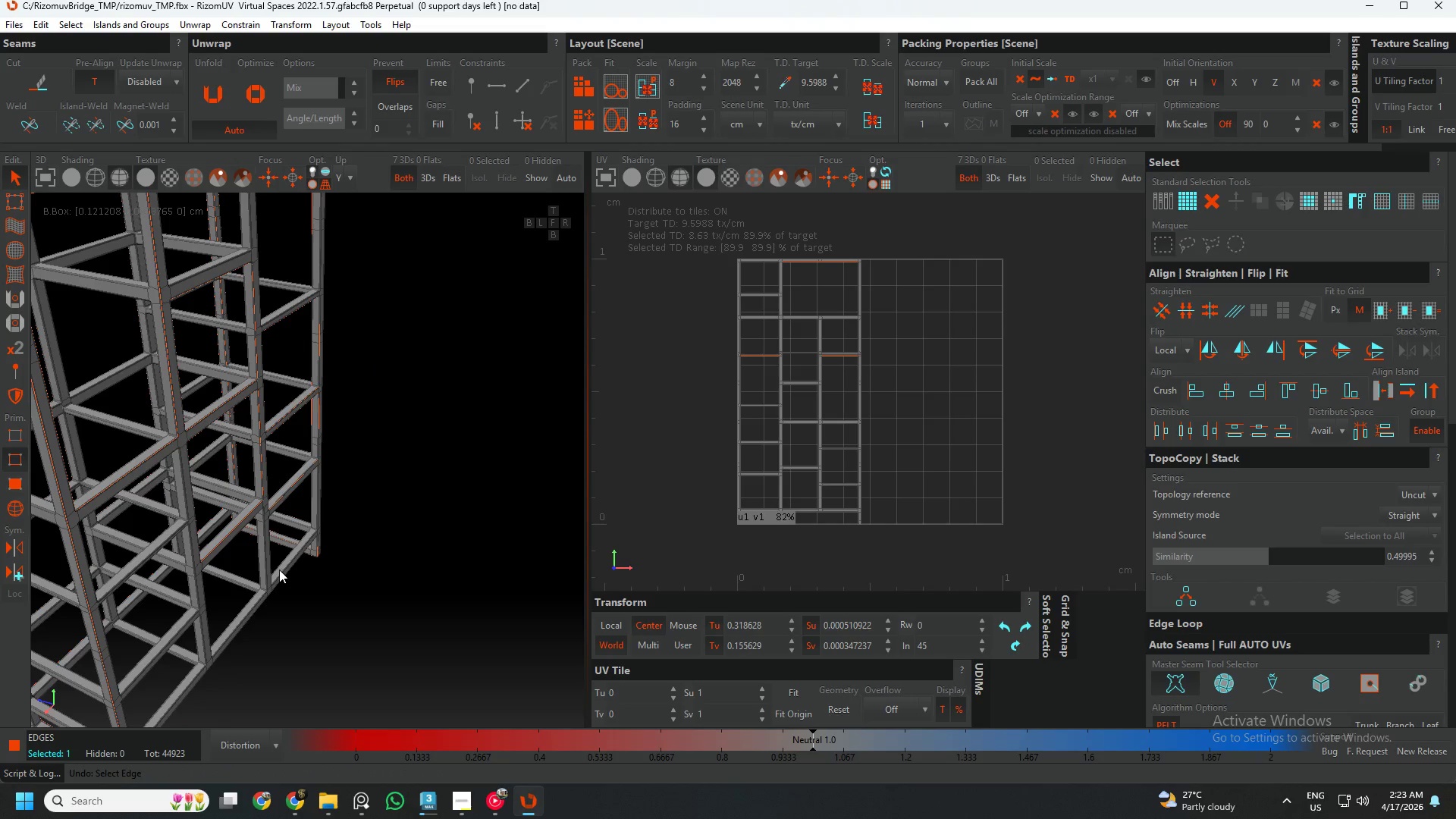 
scroll: coordinate [279, 566], scroll_direction: down, amount: 4.0
 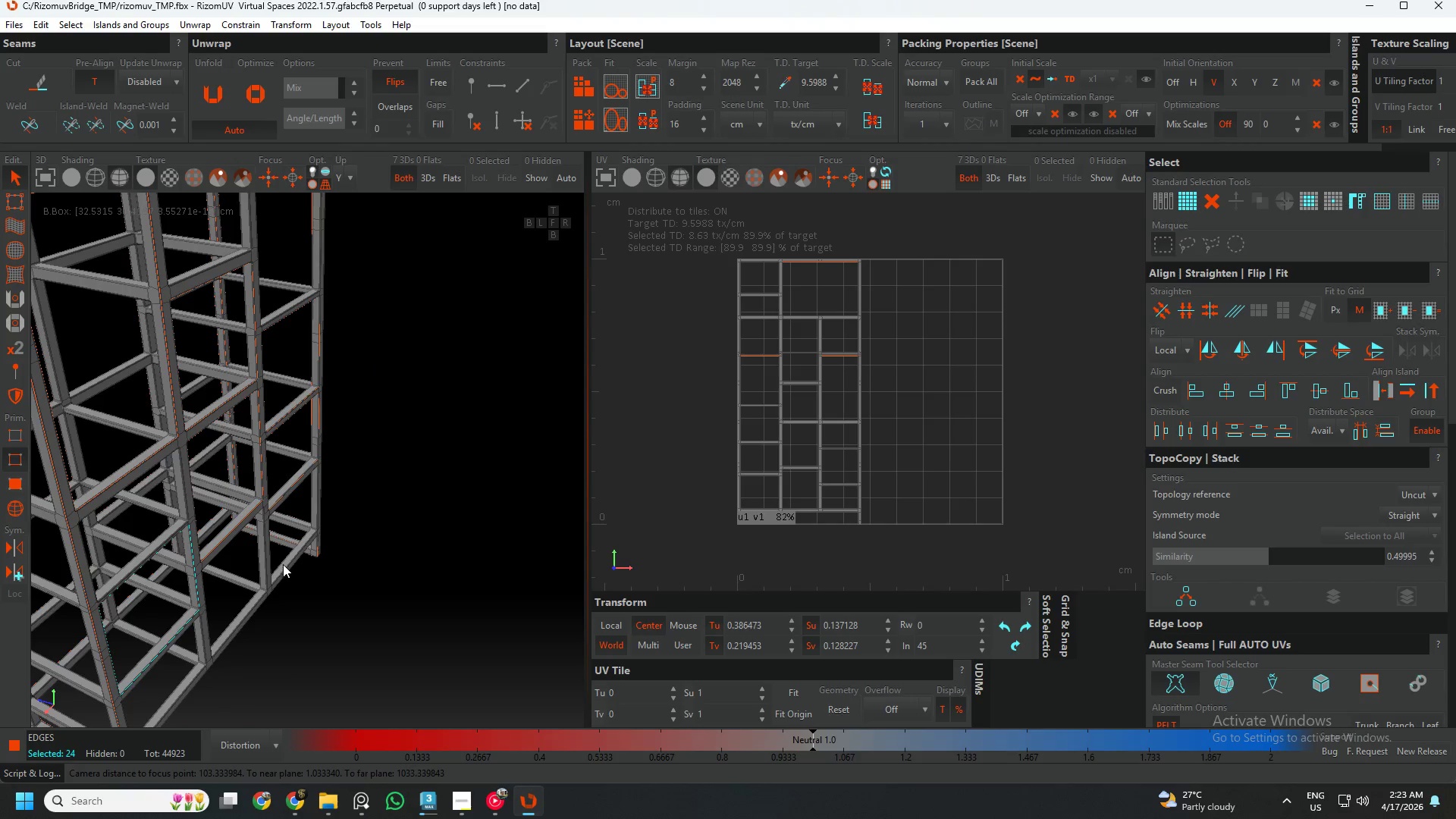 
key(Control+Z)
 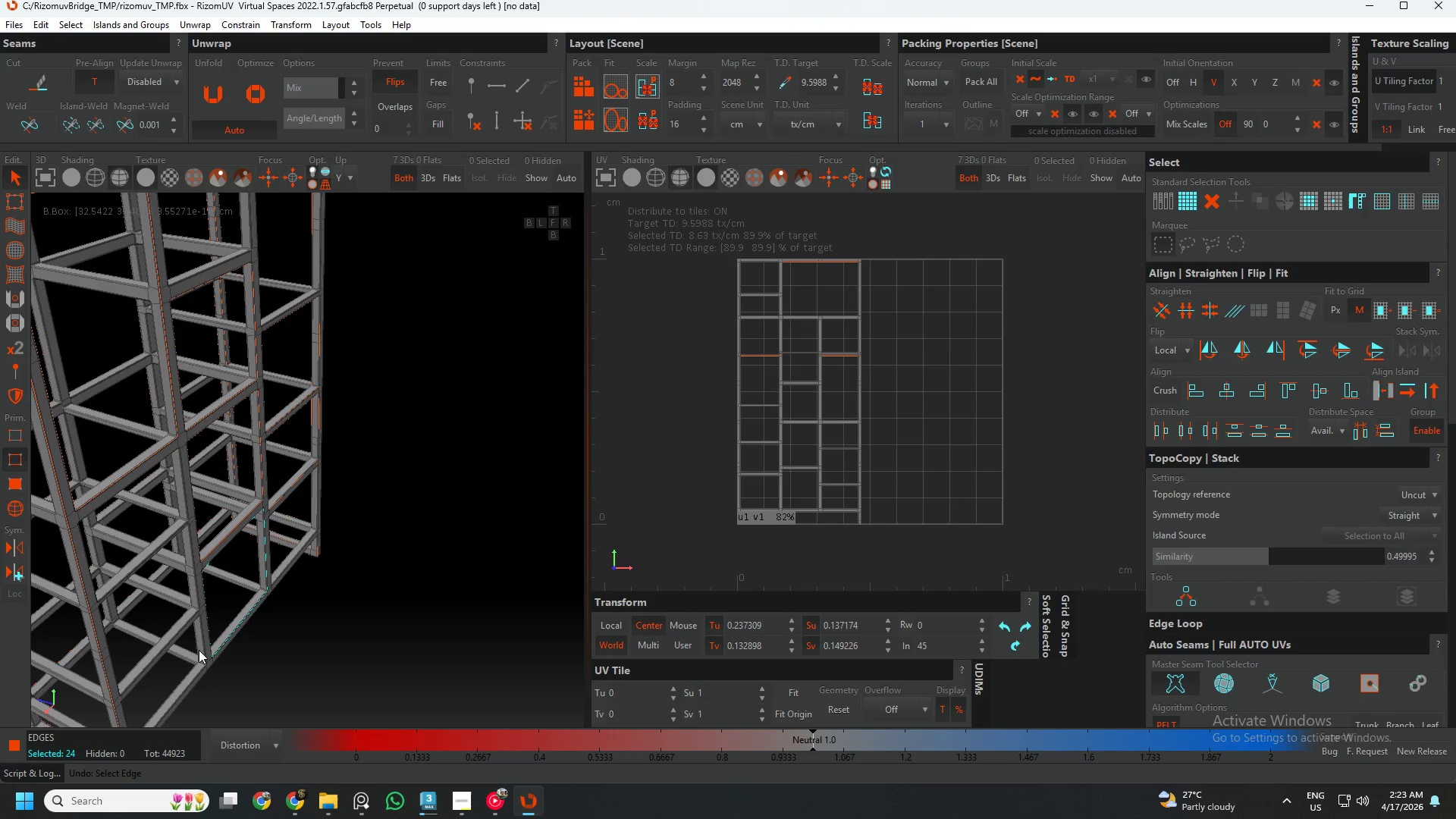 
key(Control+ControlLeft)
 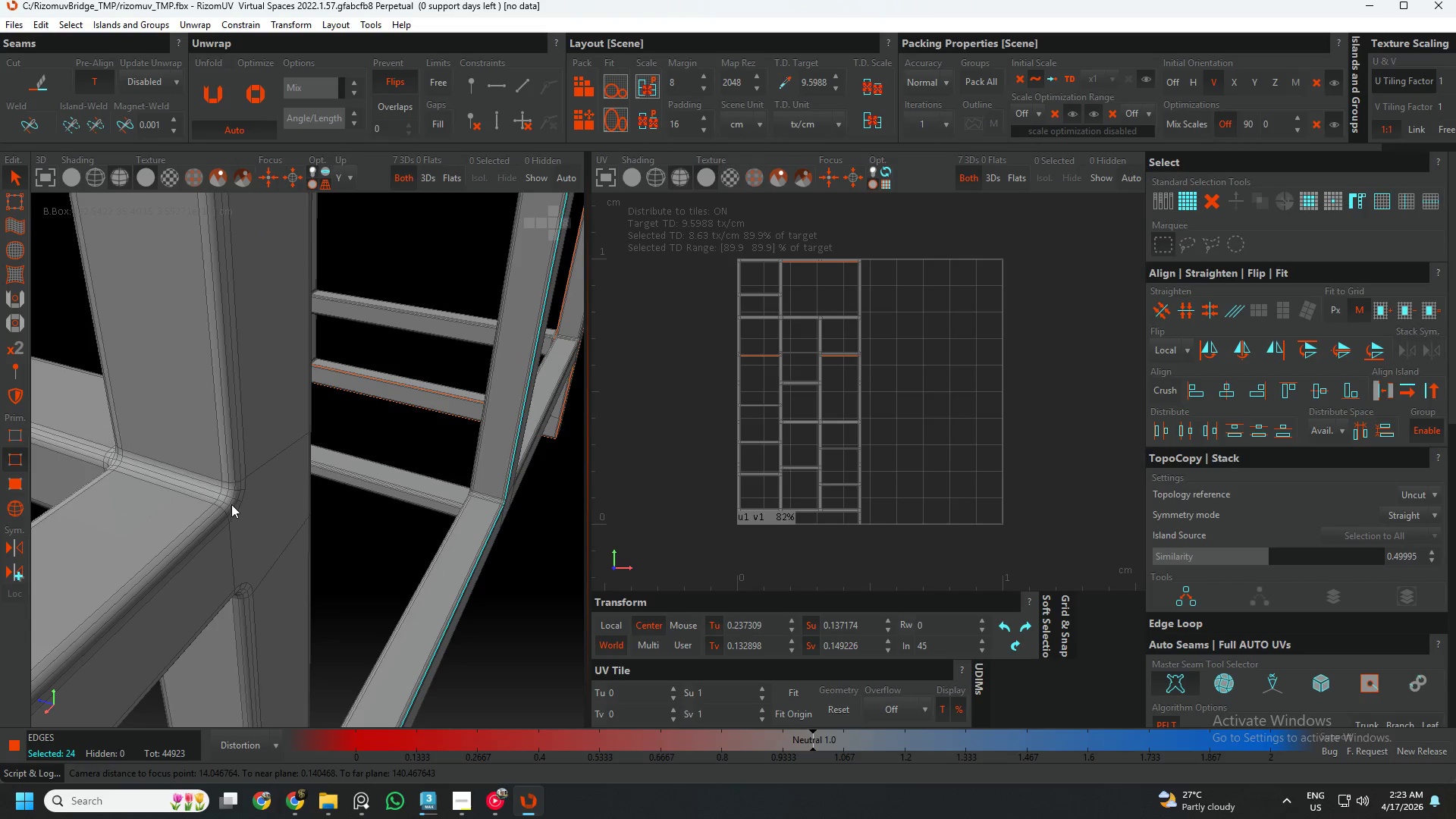 
hold_key(key=ControlLeft, duration=1.14)
 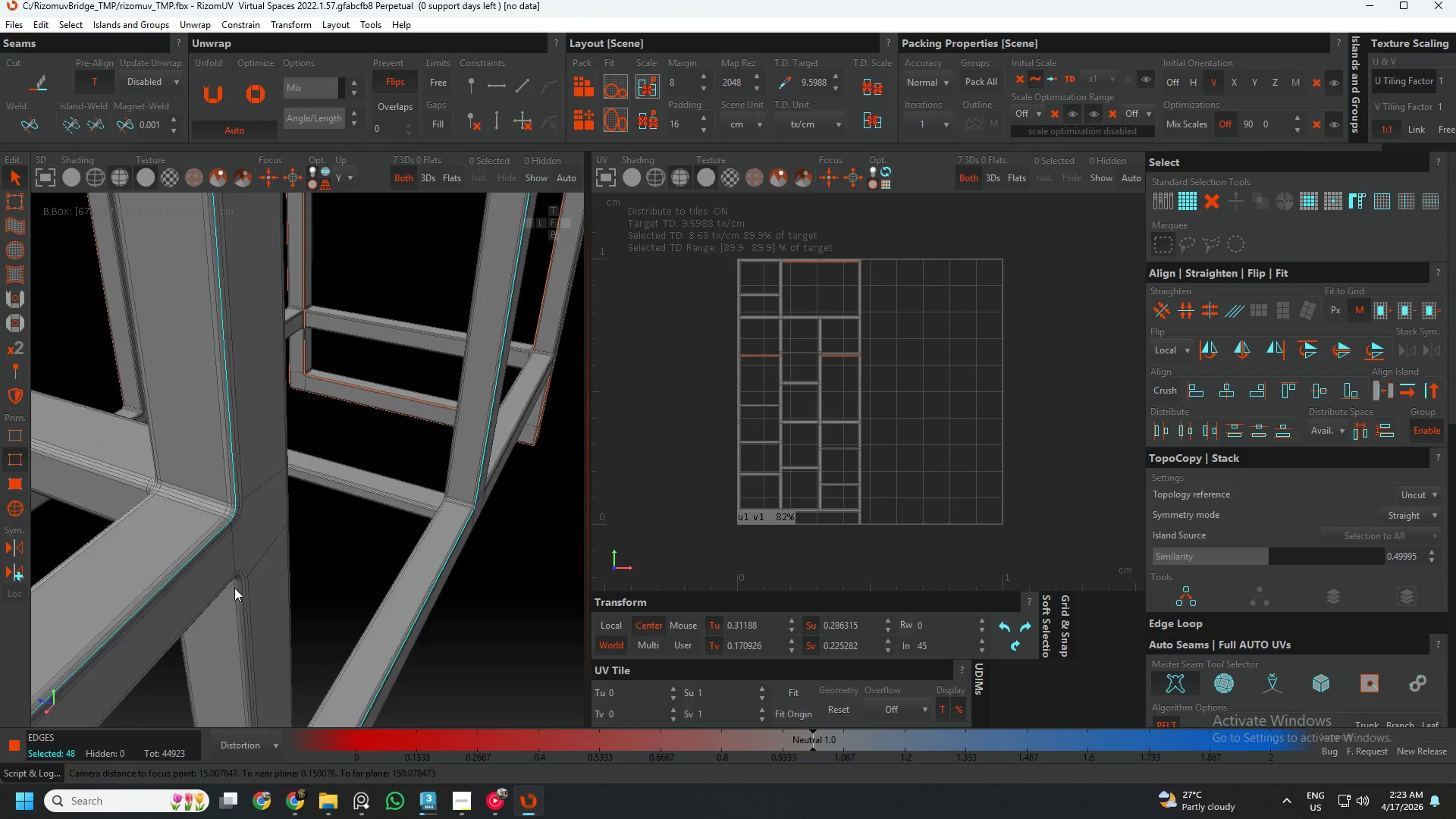 
scroll: coordinate [193, 529], scroll_direction: up, amount: 10.0
 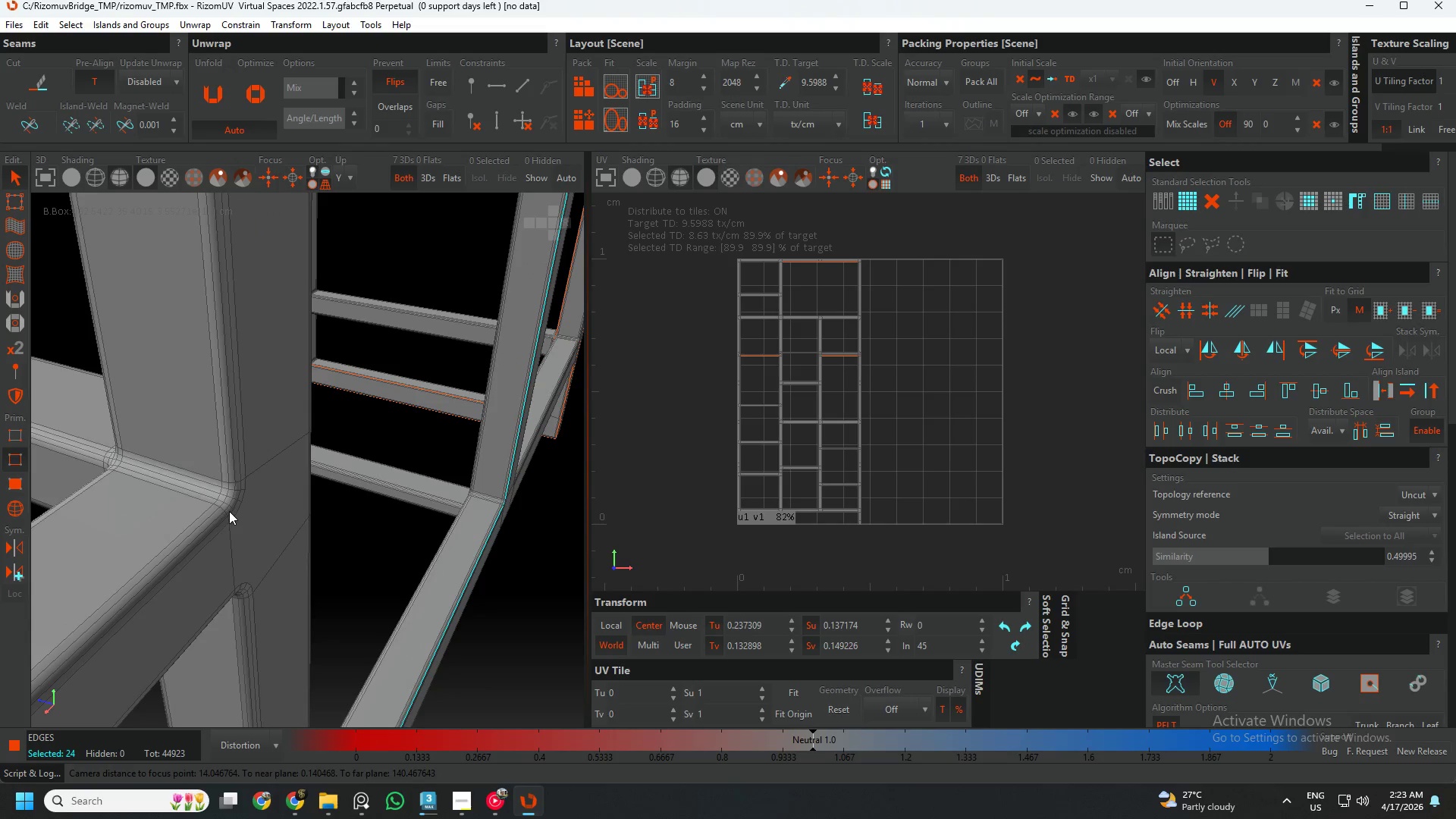 
double_click([231, 503])
 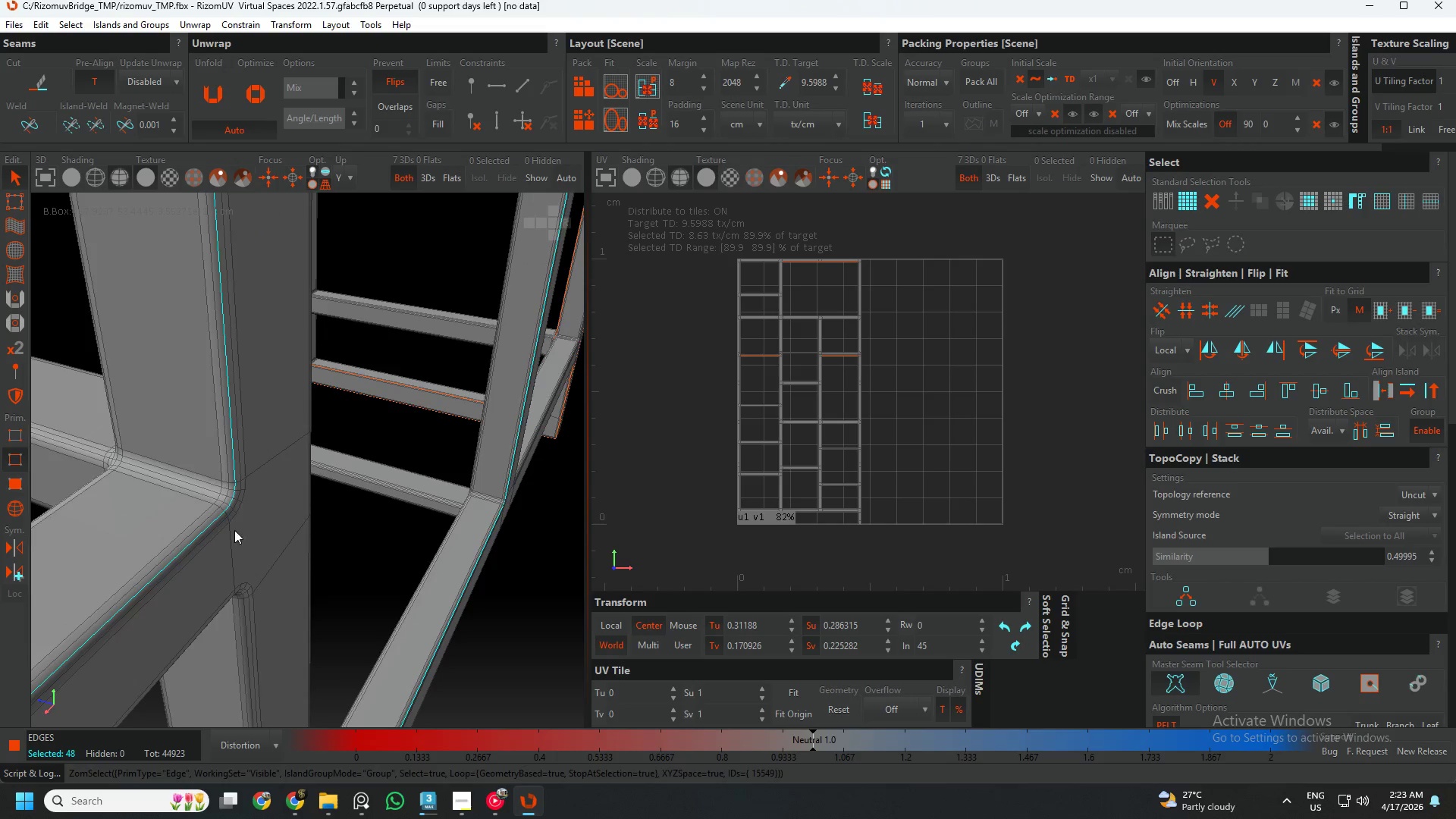 
hold_key(key=ControlLeft, duration=0.92)
 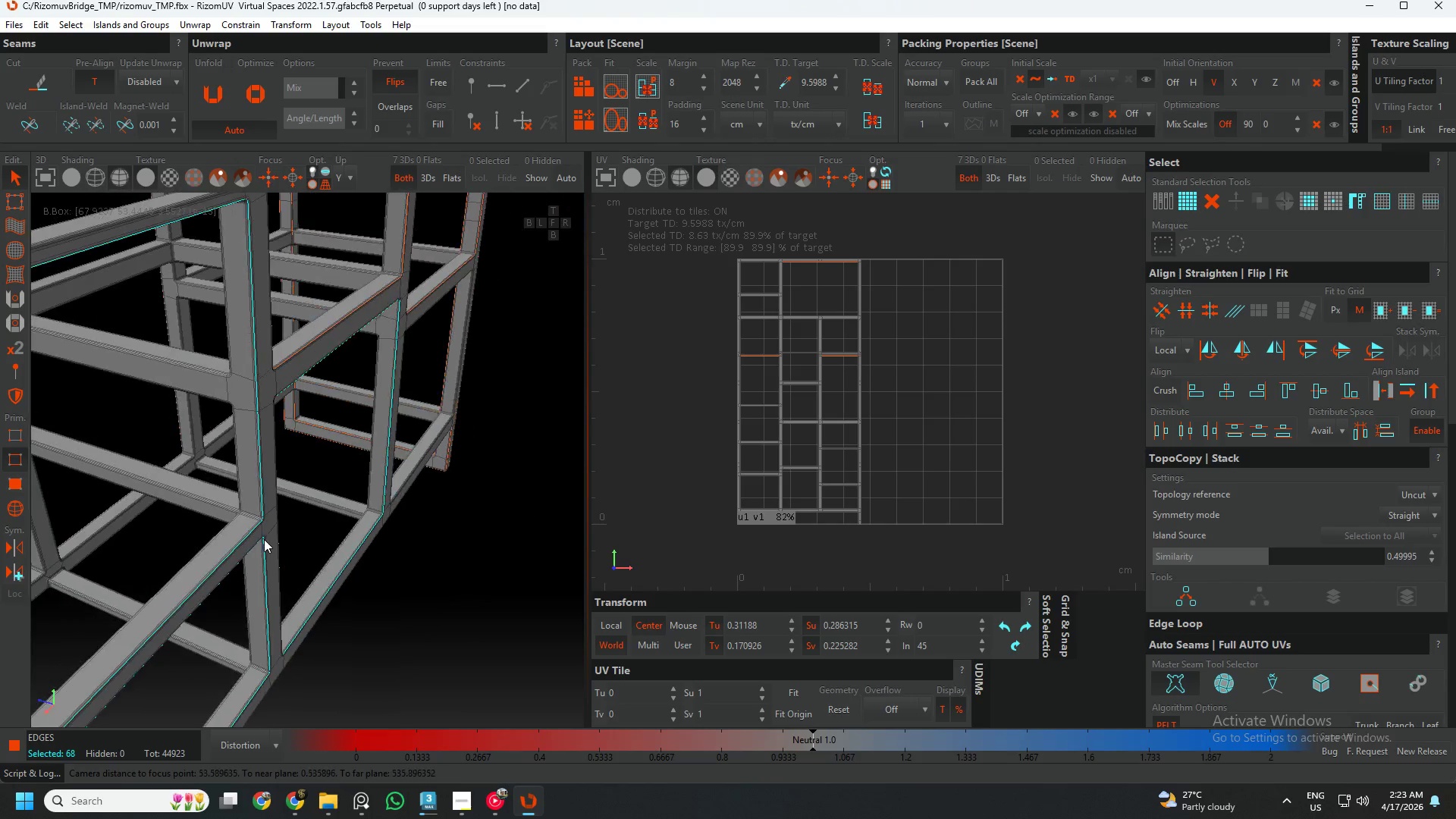 
scroll: coordinate [262, 566], scroll_direction: up, amount: 5.0
 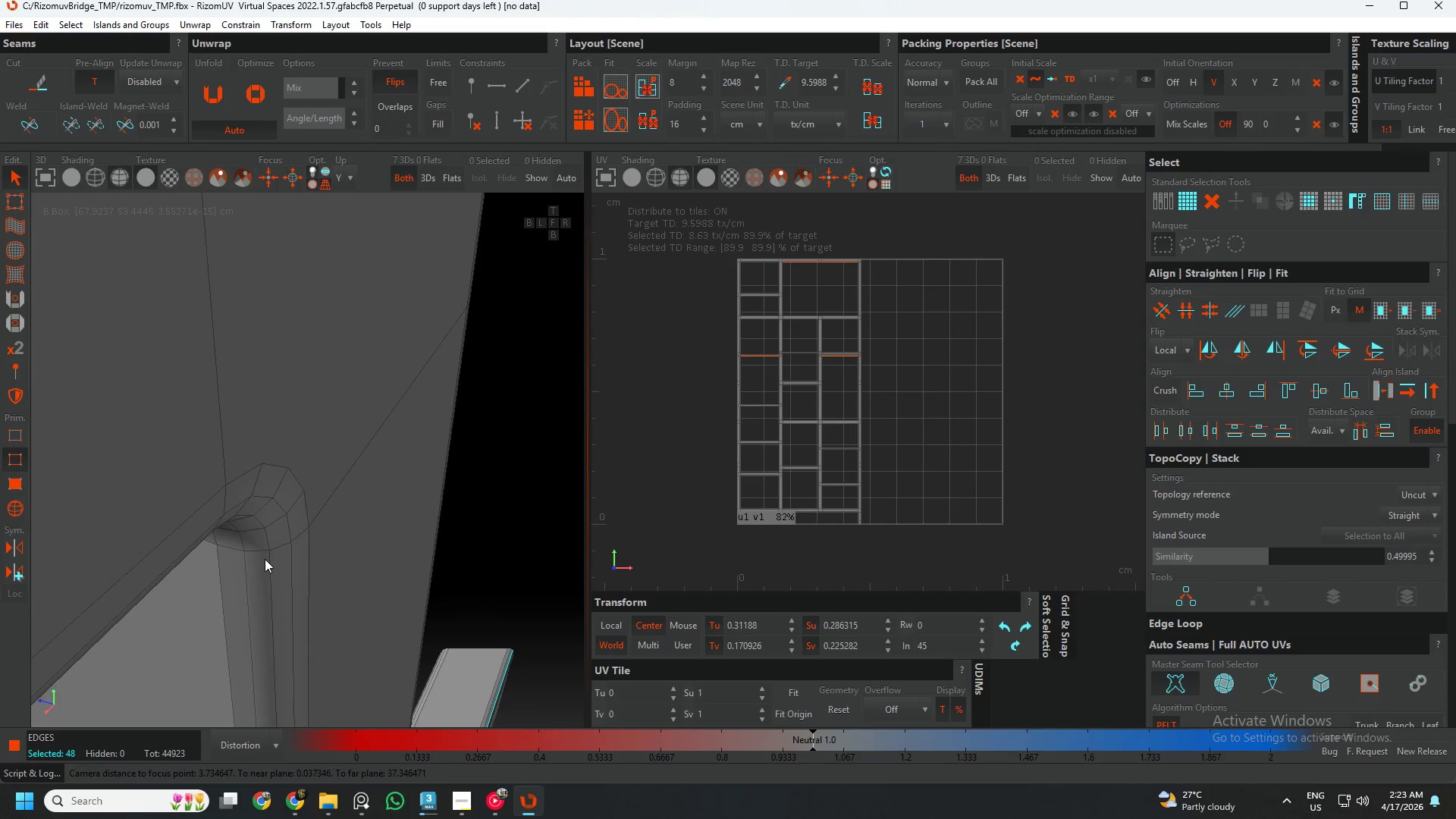 
double_click([262, 525])
 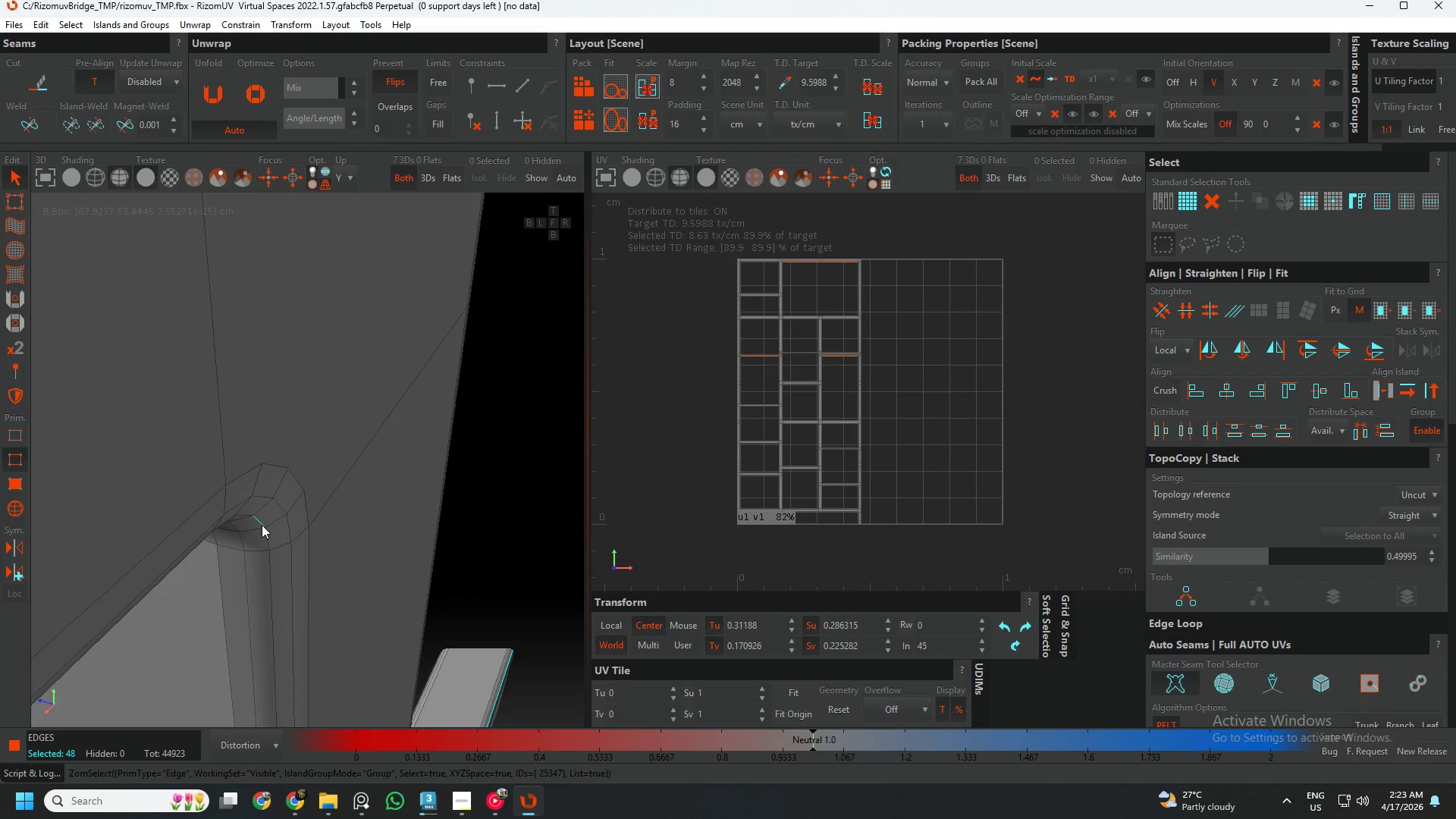 
key(C)
 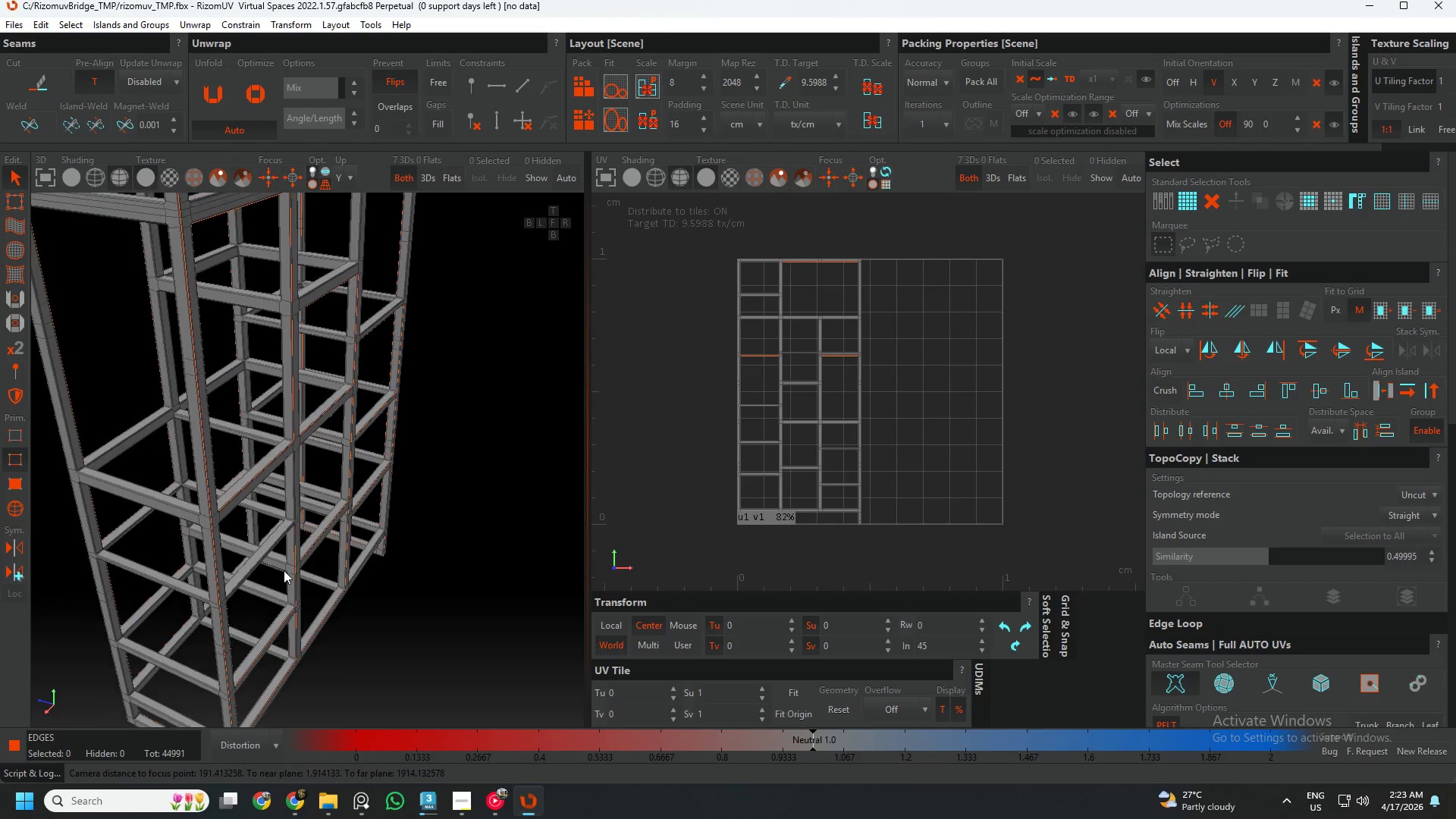 
scroll: coordinate [264, 539], scroll_direction: down, amount: 20.0
 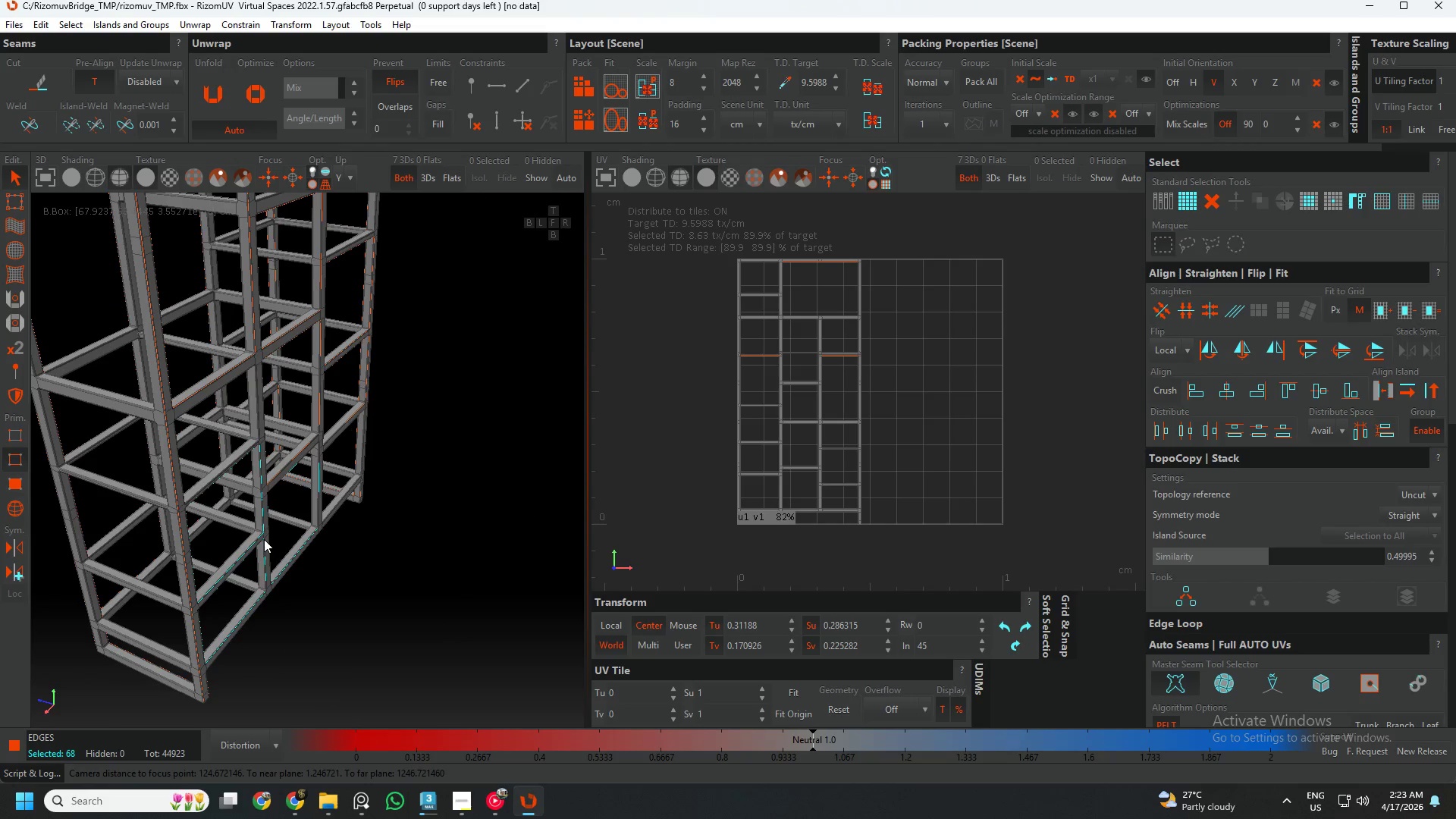 
left_click([306, 521])
 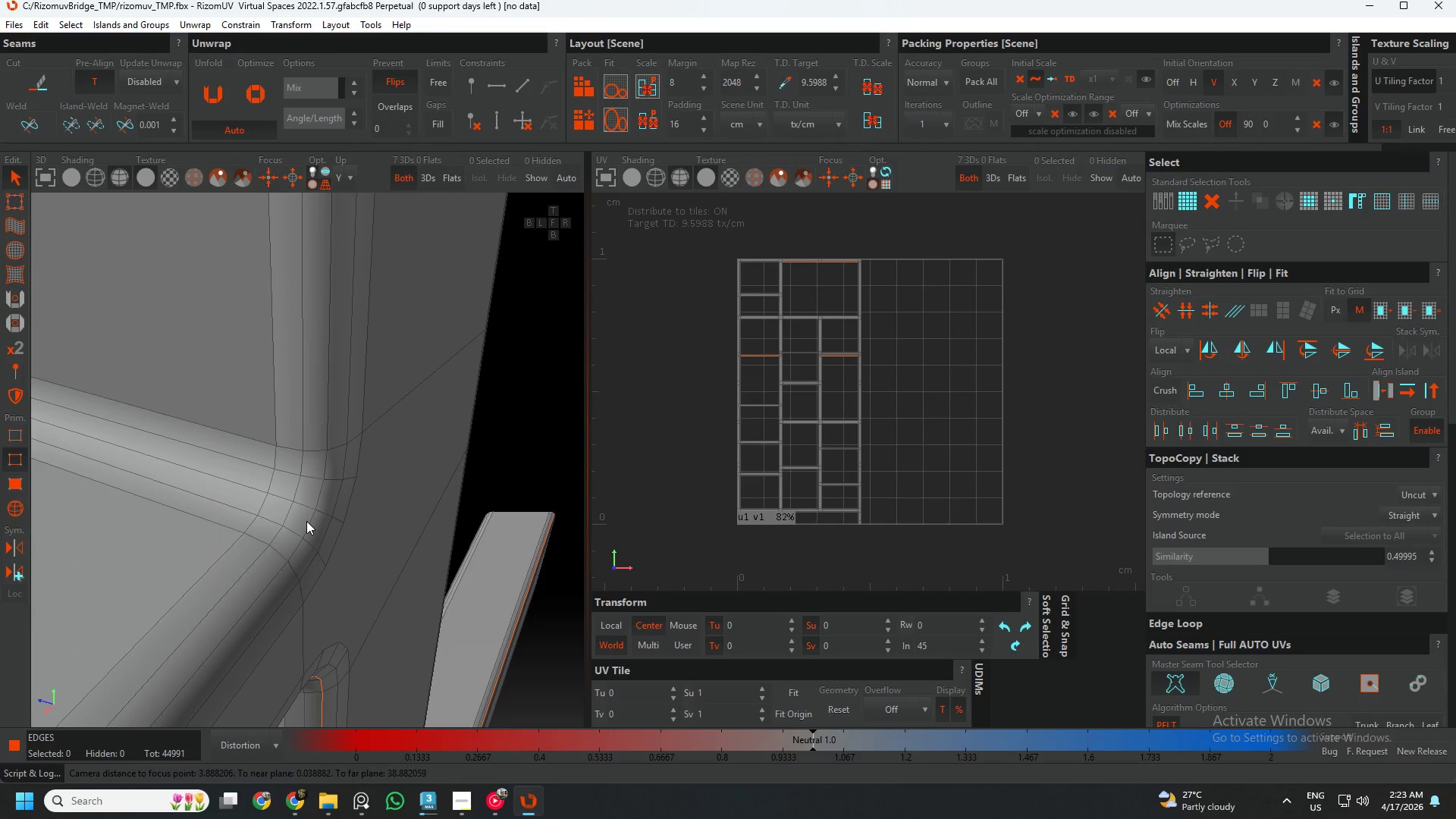 
scroll: coordinate [298, 521], scroll_direction: up, amount: 15.0
 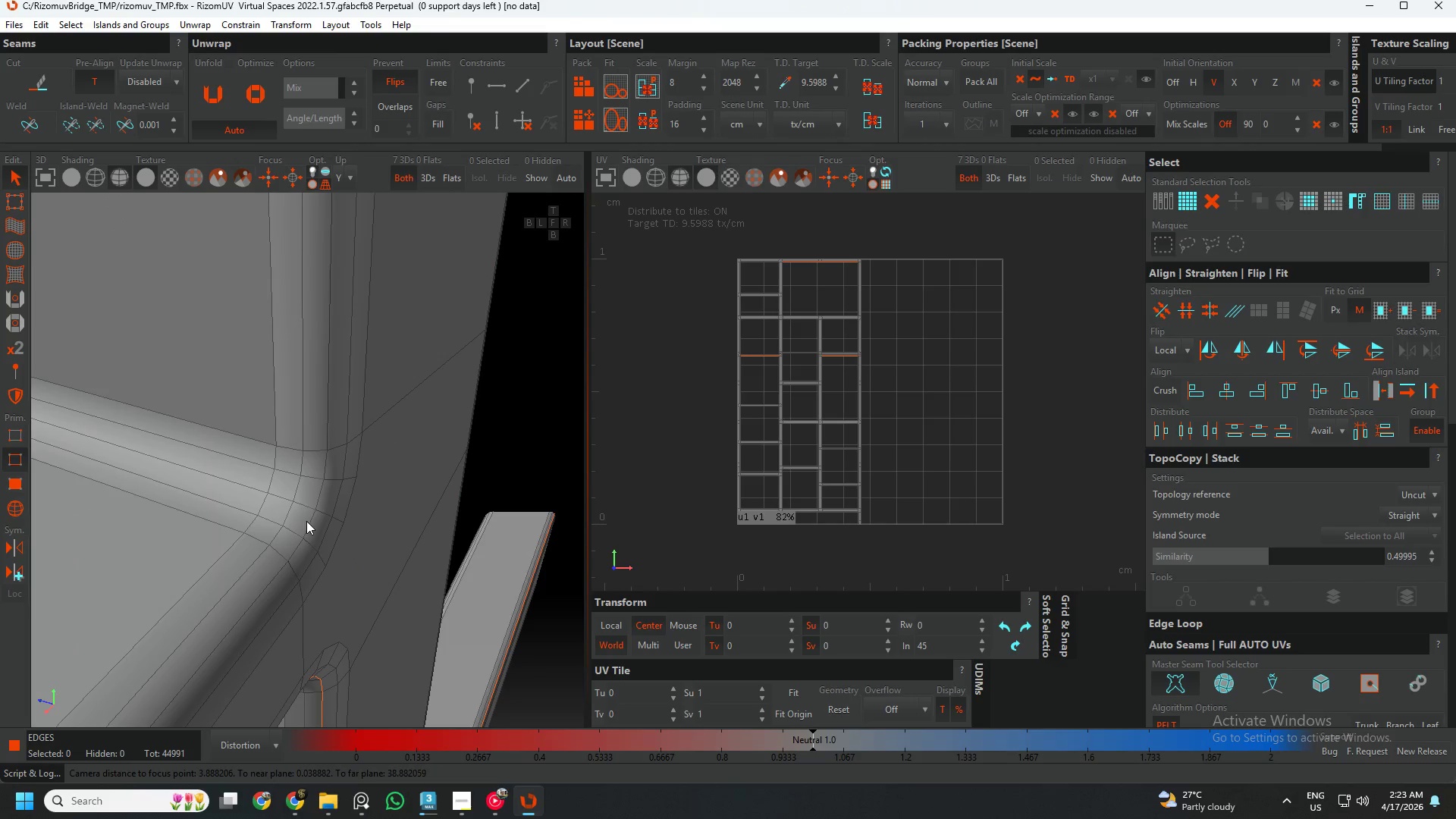 
double_click([306, 521])
 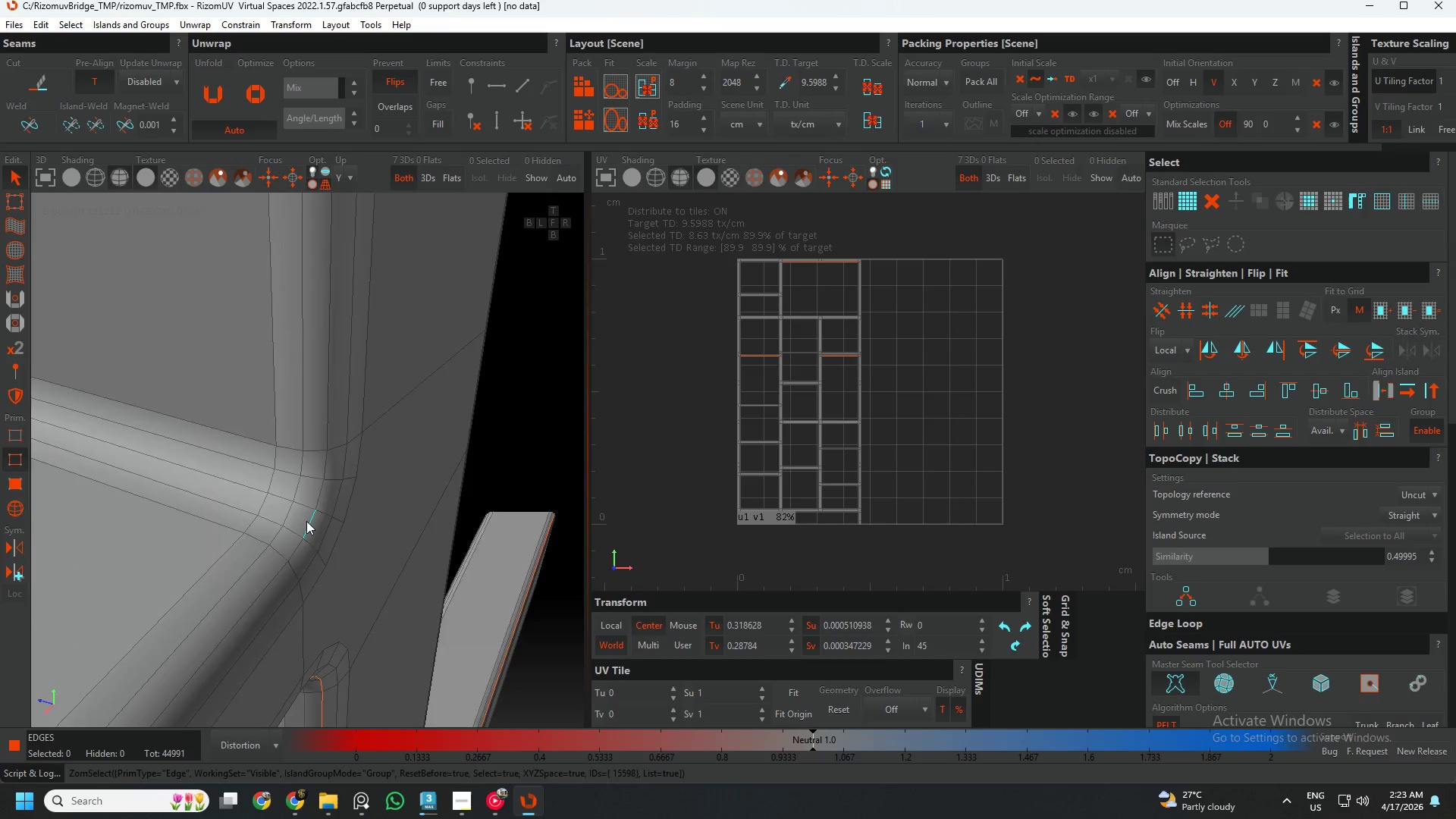 
key(C)
 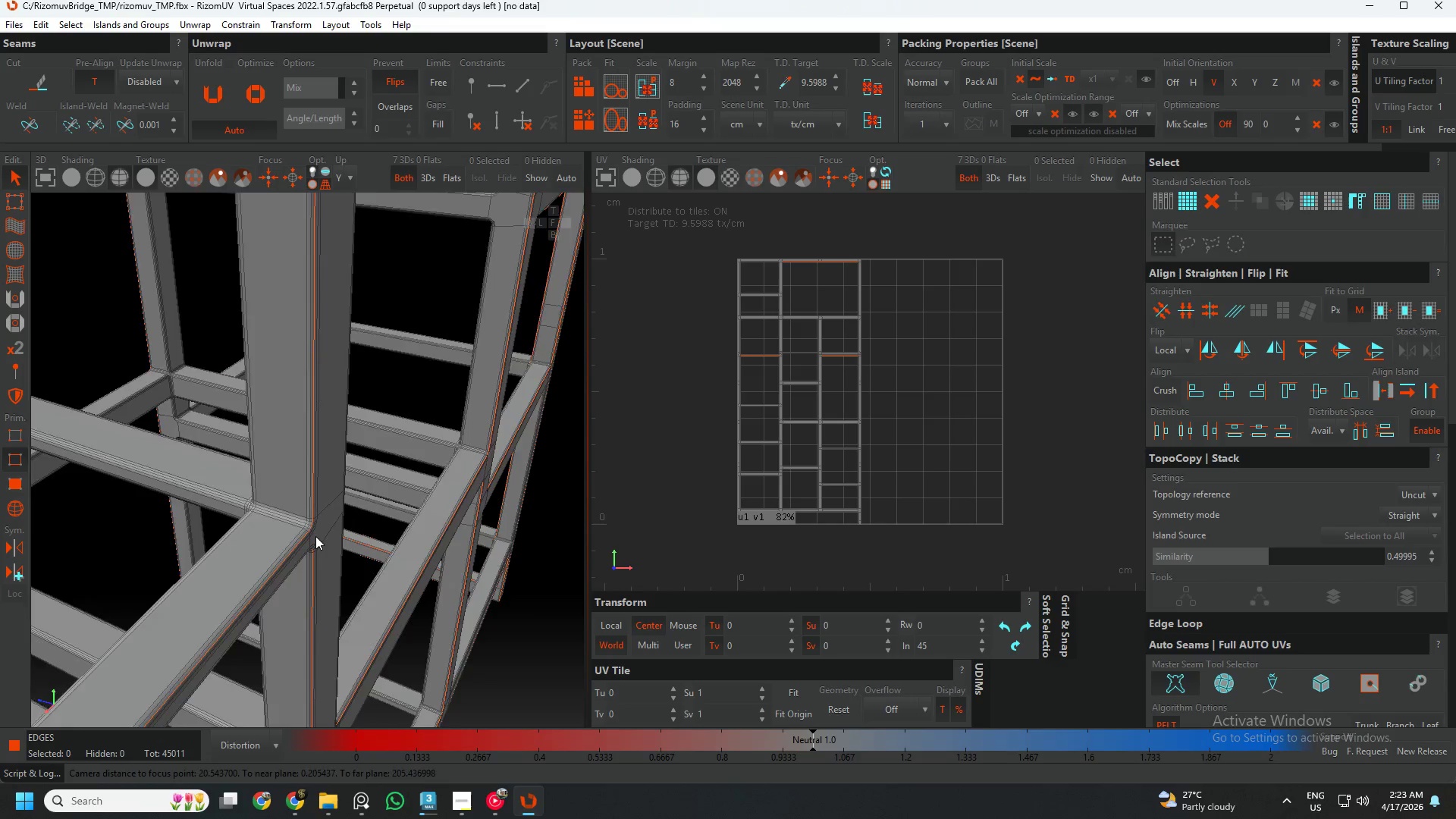 
scroll: coordinate [316, 537], scroll_direction: down, amount: 14.0
 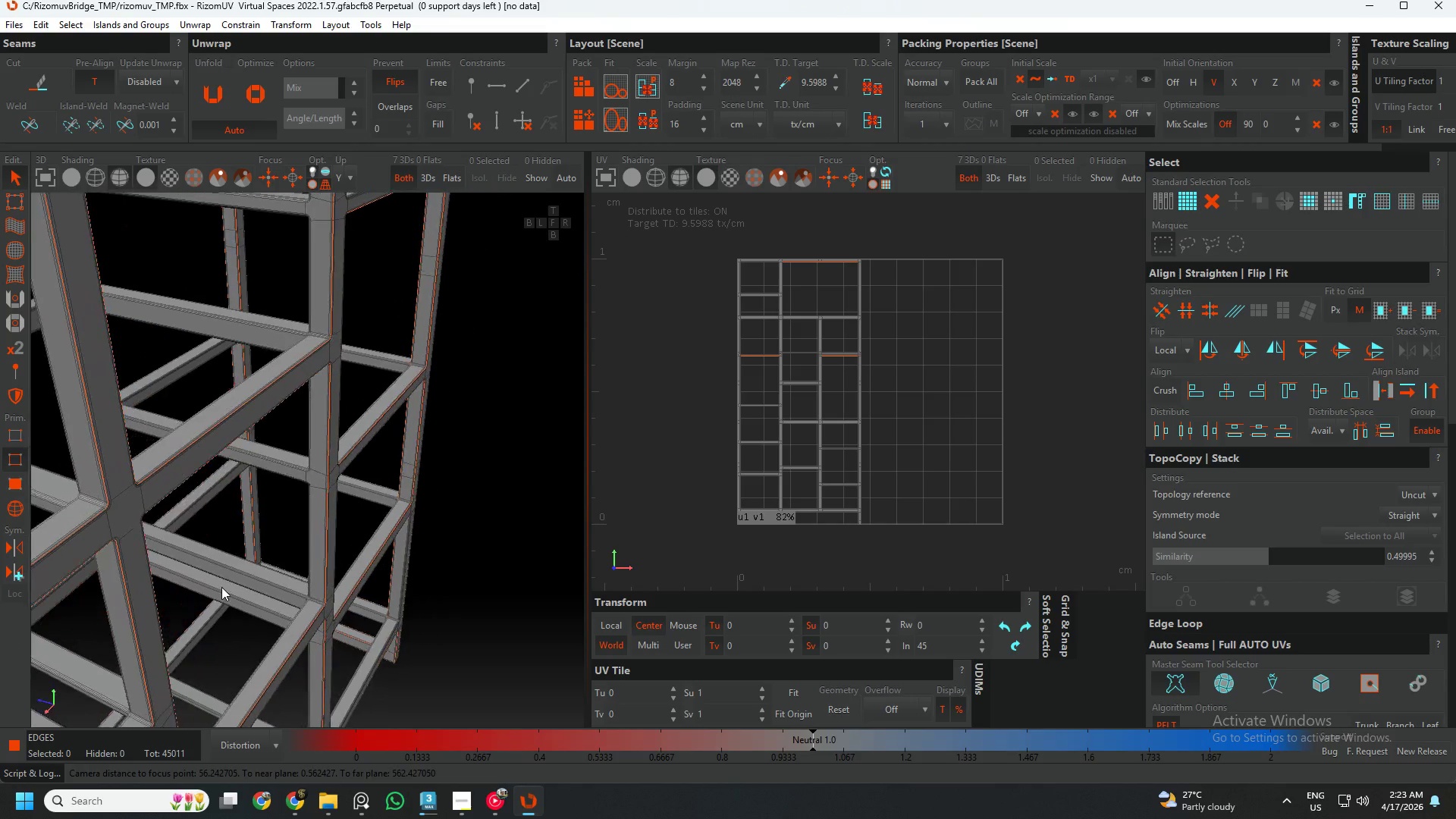 
hold_key(key=AltLeft, duration=0.64)
 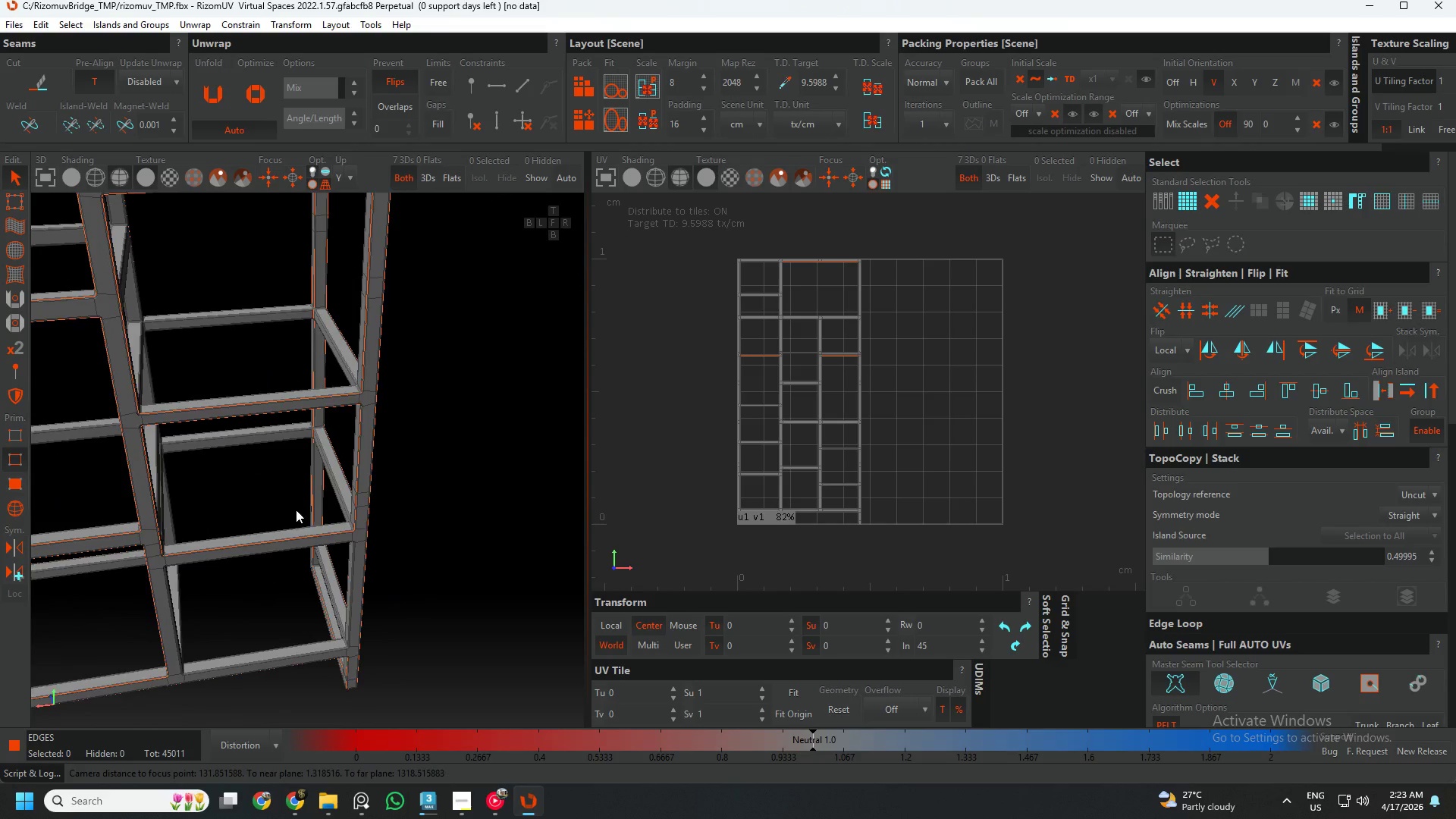 
scroll: coordinate [432, 582], scroll_direction: up, amount: 11.0
 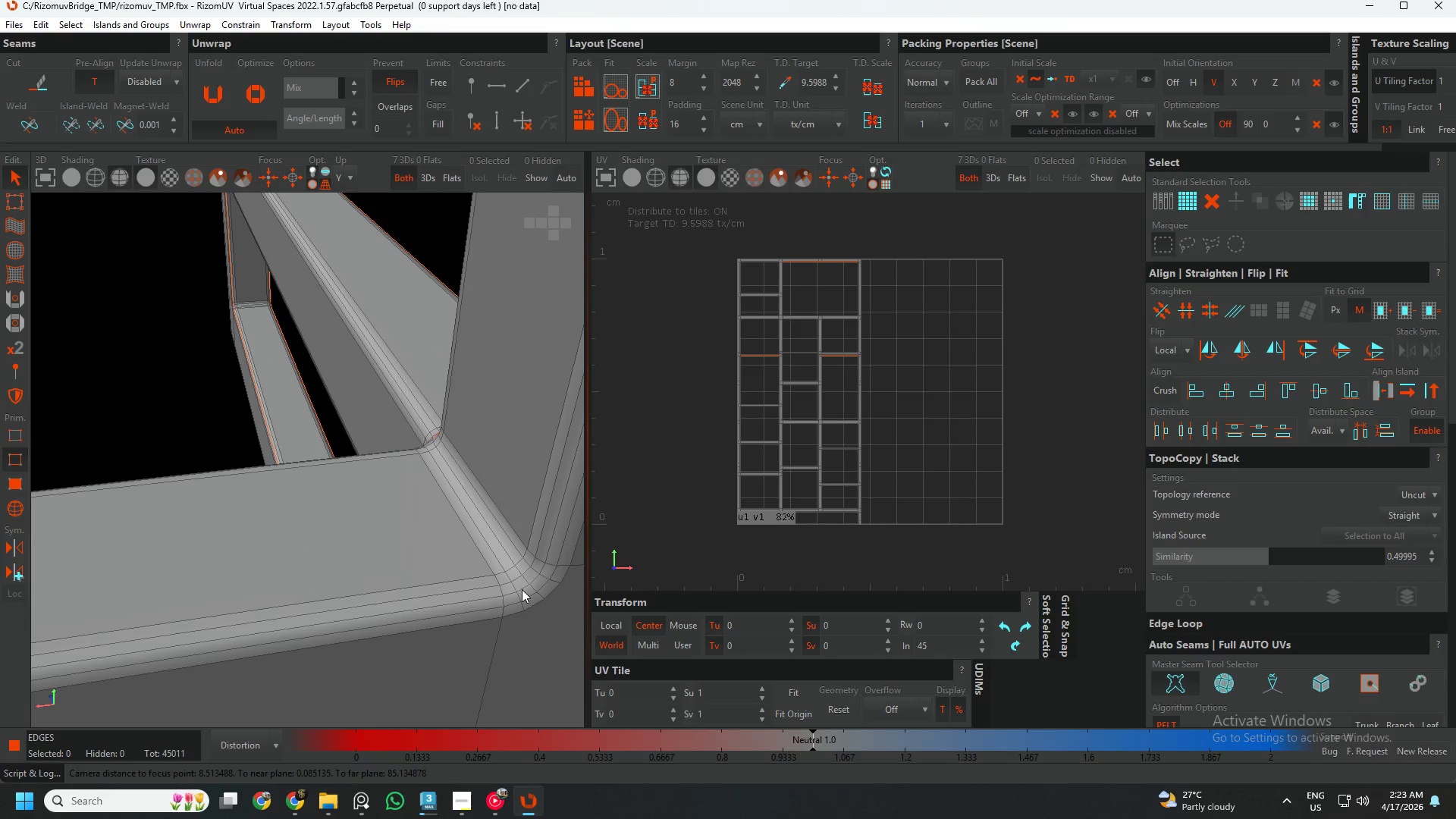 
double_click([522, 589])
 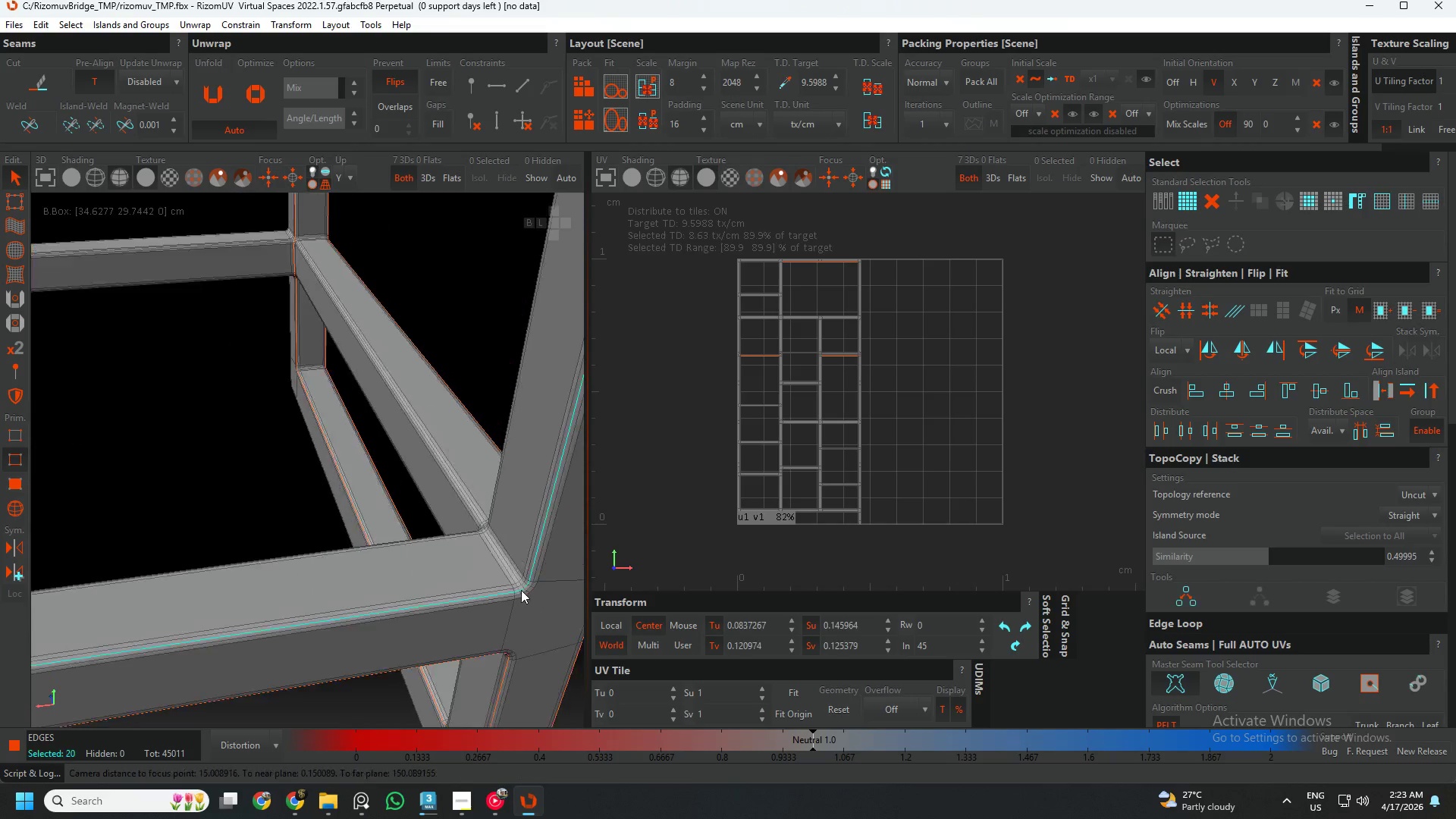 
key(C)
 